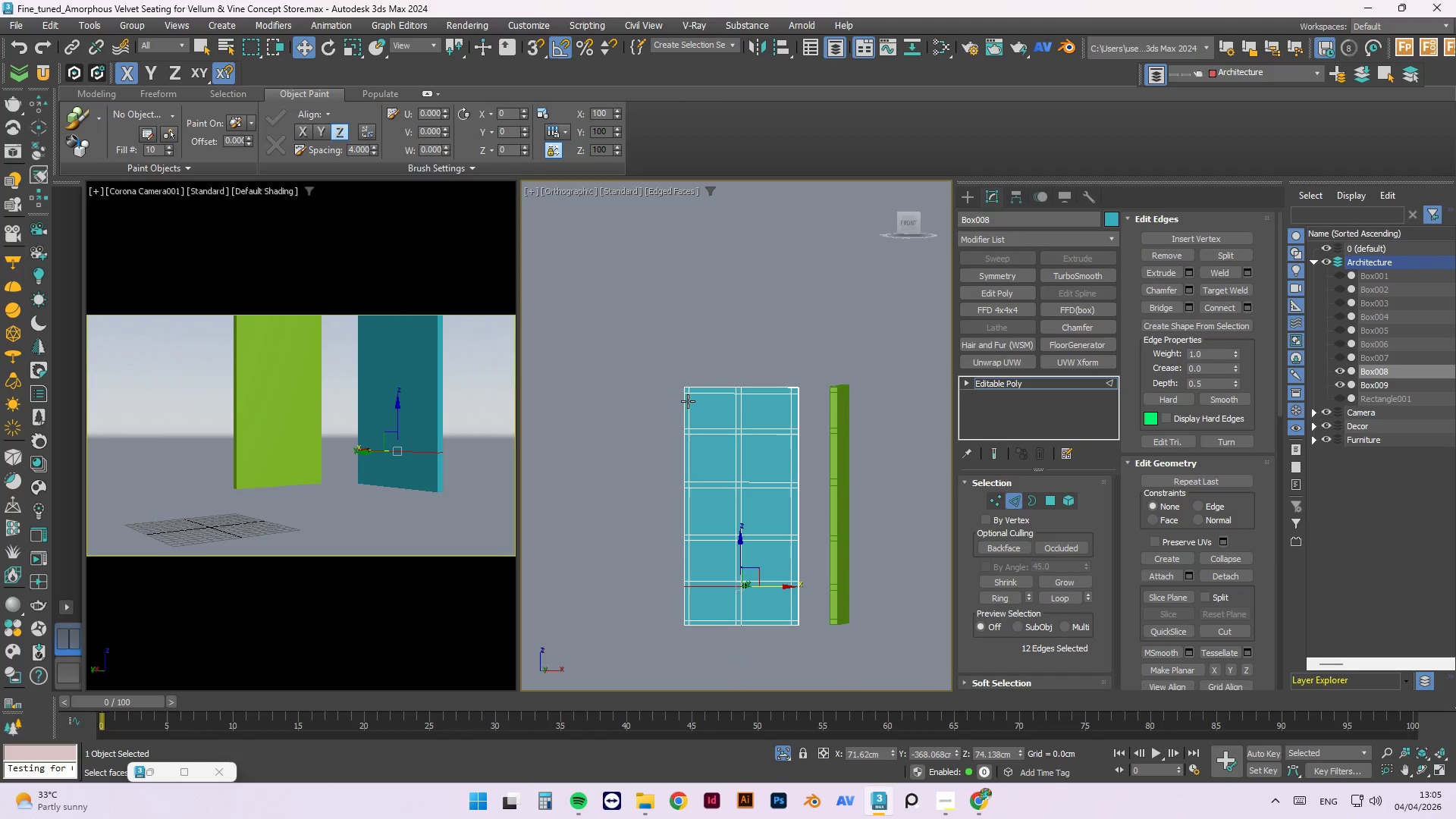 
double_click([688, 401])
 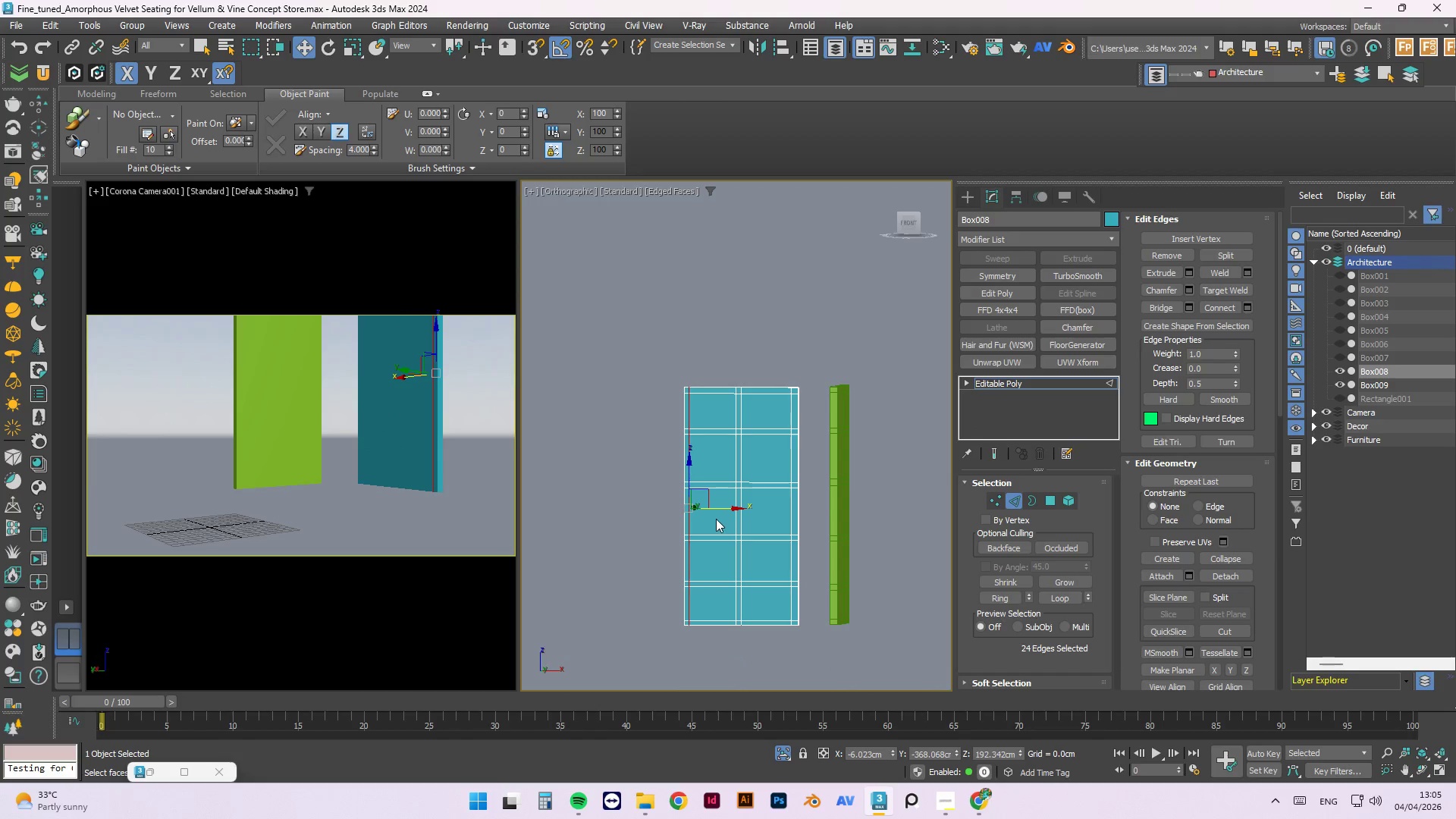 
scroll: coordinate [684, 509], scroll_direction: up, amount: 2.0
 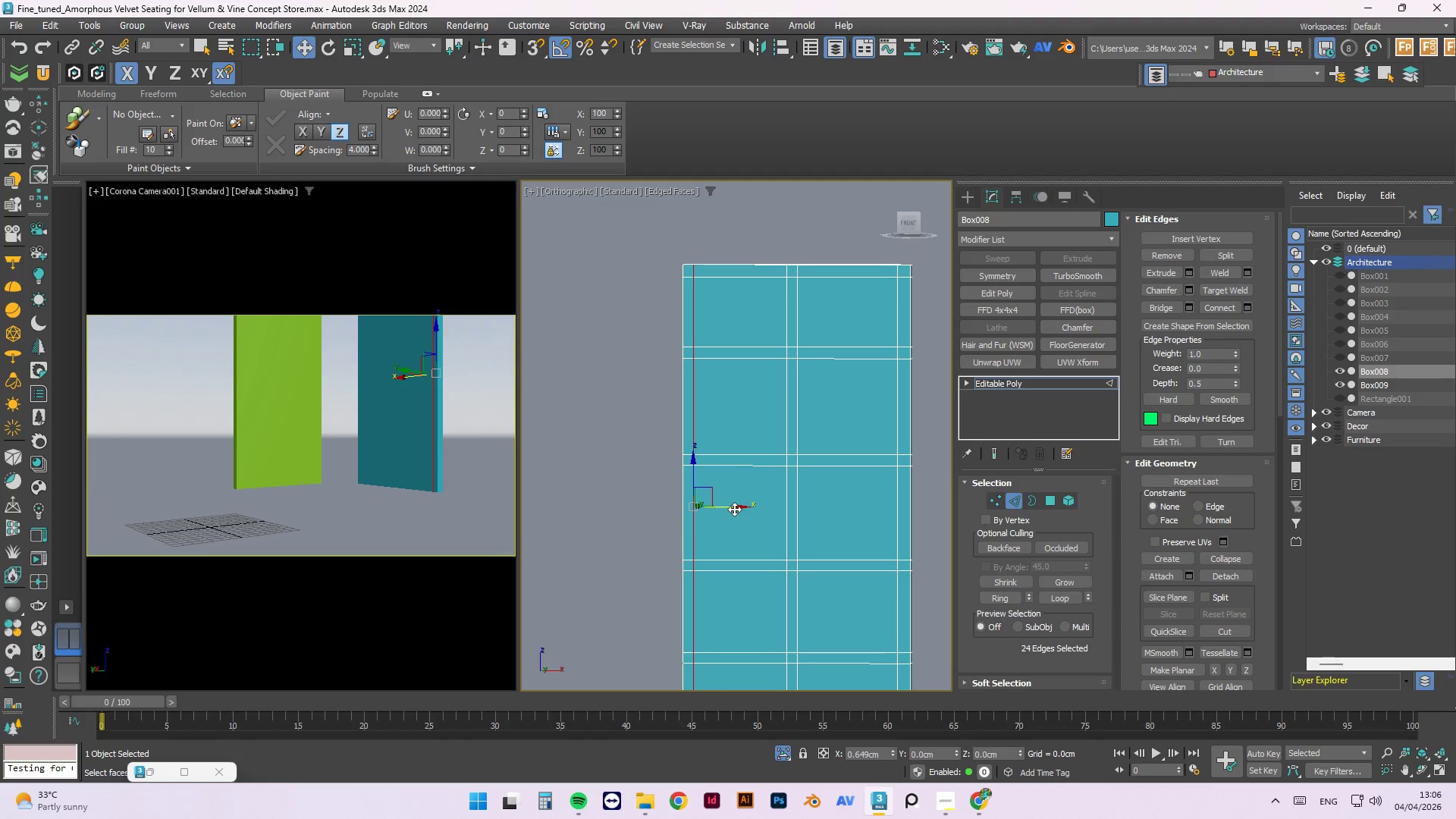 
scroll: coordinate [725, 473], scroll_direction: down, amount: 1.0
 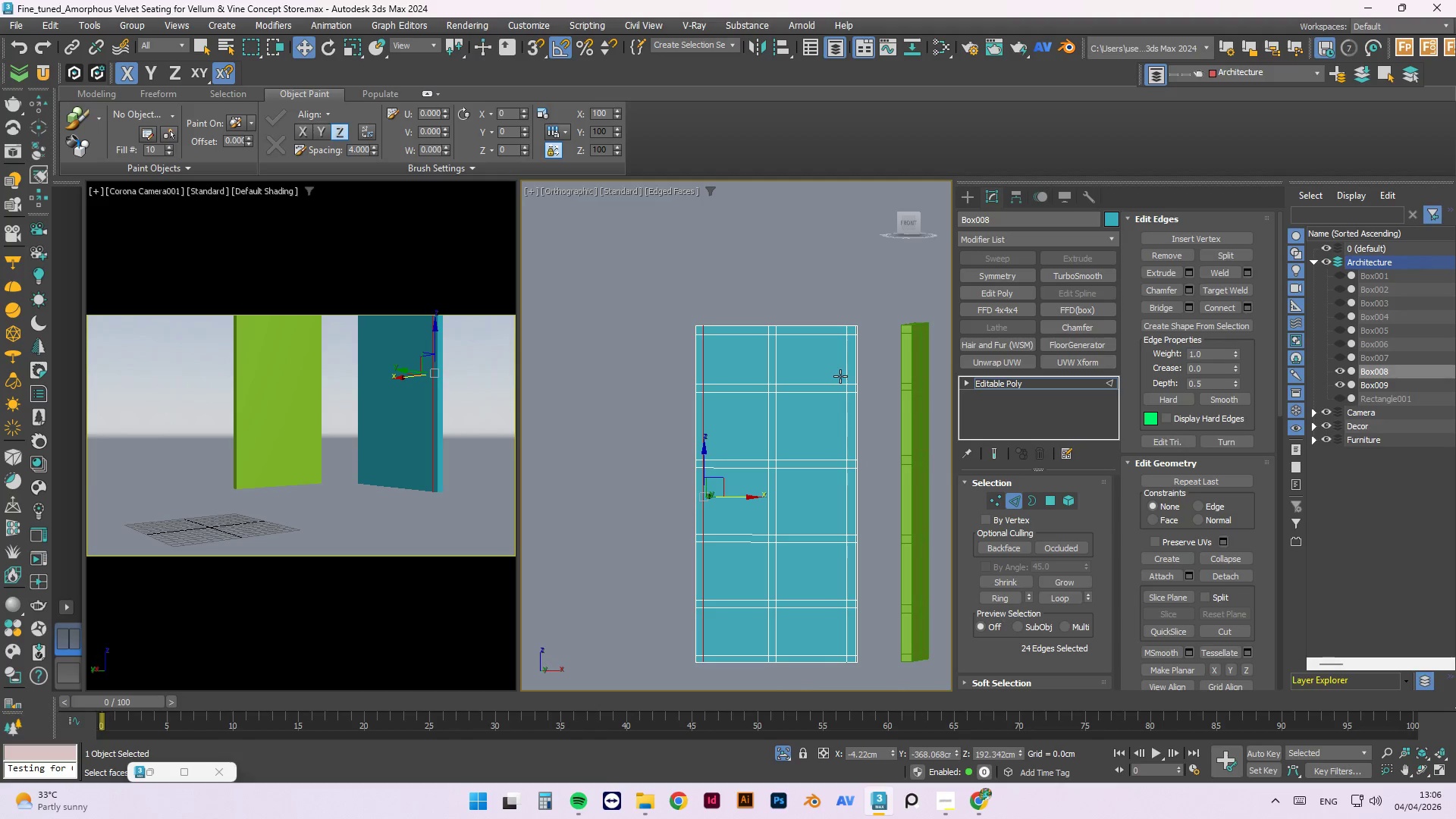 
scroll: coordinate [839, 380], scroll_direction: up, amount: 1.0
 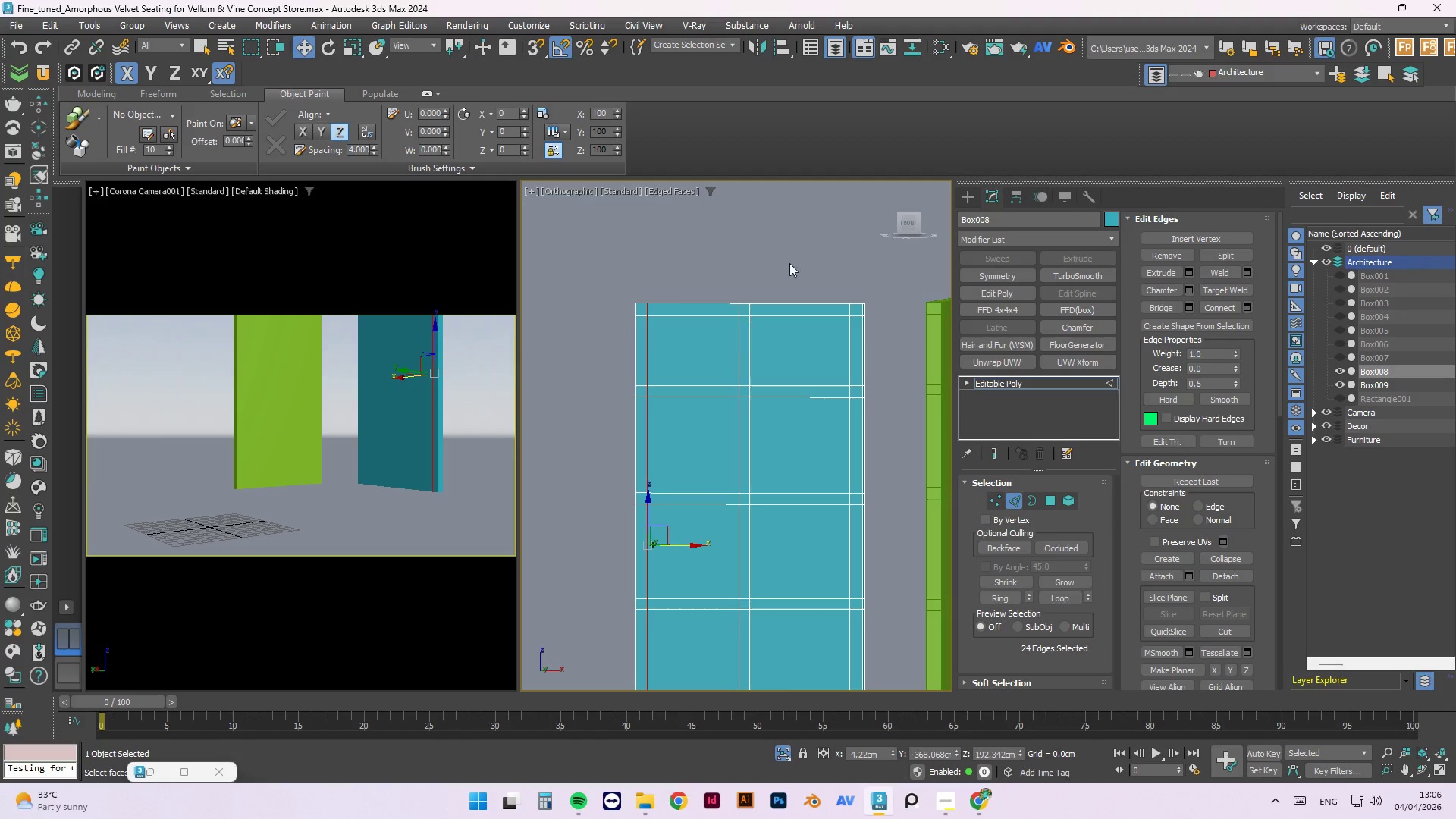 
scroll: coordinate [772, 279], scroll_direction: down, amount: 1.0
 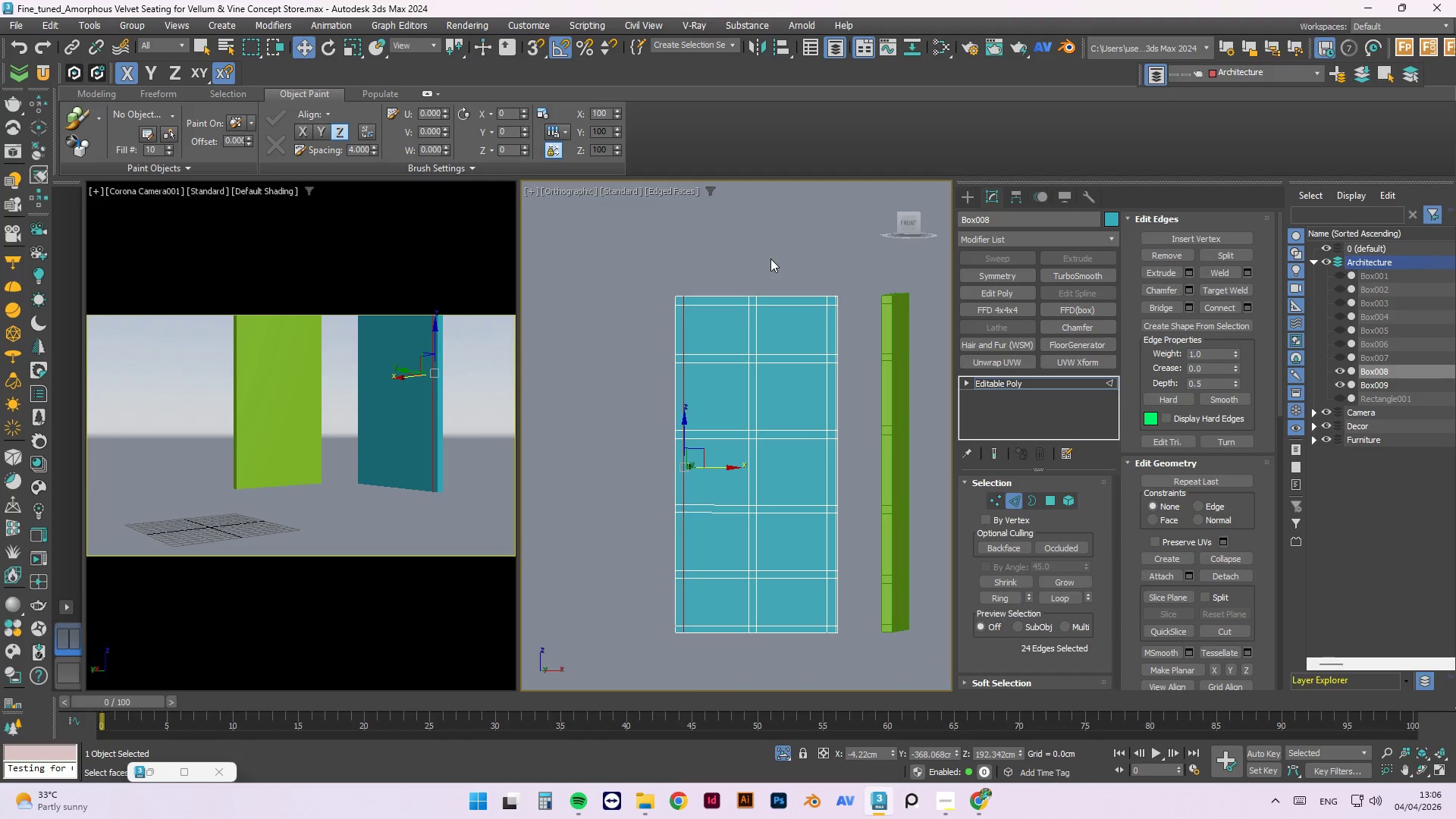 
left_click_drag(start_coordinate=[770, 259], to_coordinate=[729, 654])
 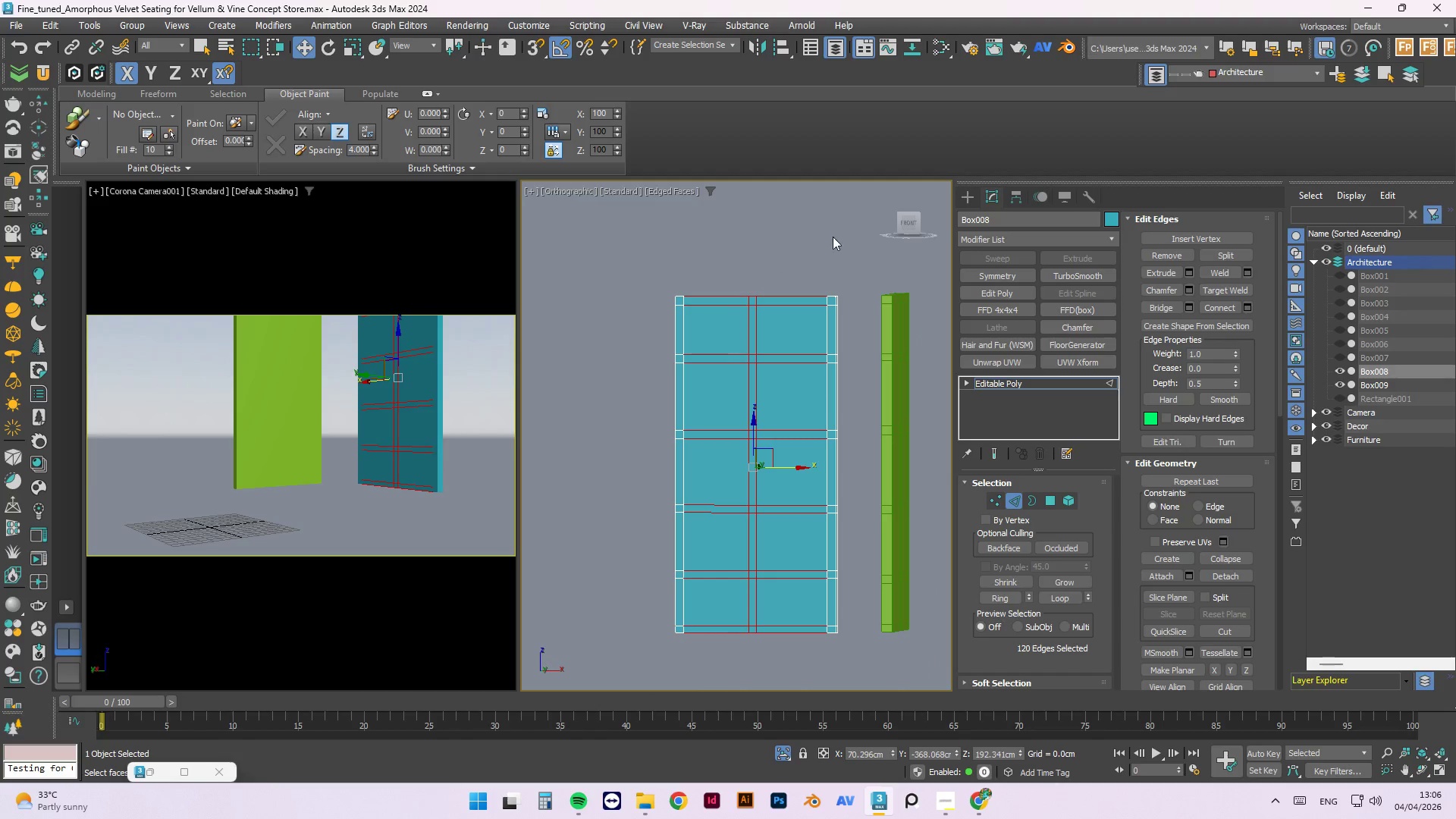 
hold_key(key=AltLeft, duration=1.5)
left_click_drag(start_coordinate=[826, 234], to_coordinate=[774, 664])
 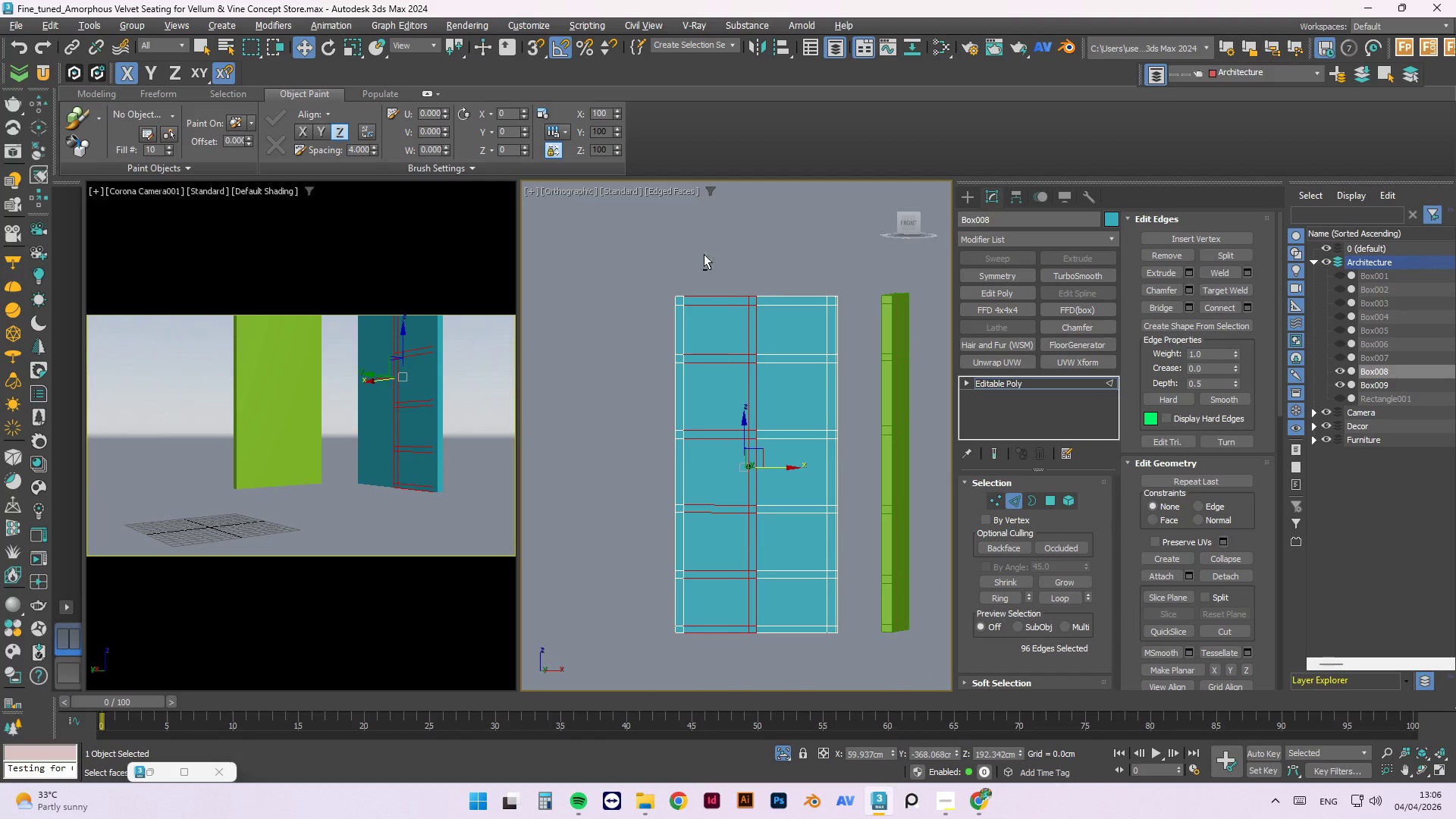 
hold_key(key=AltLeft, duration=1.52)
left_click_drag(start_coordinate=[725, 247], to_coordinate=[636, 670])
 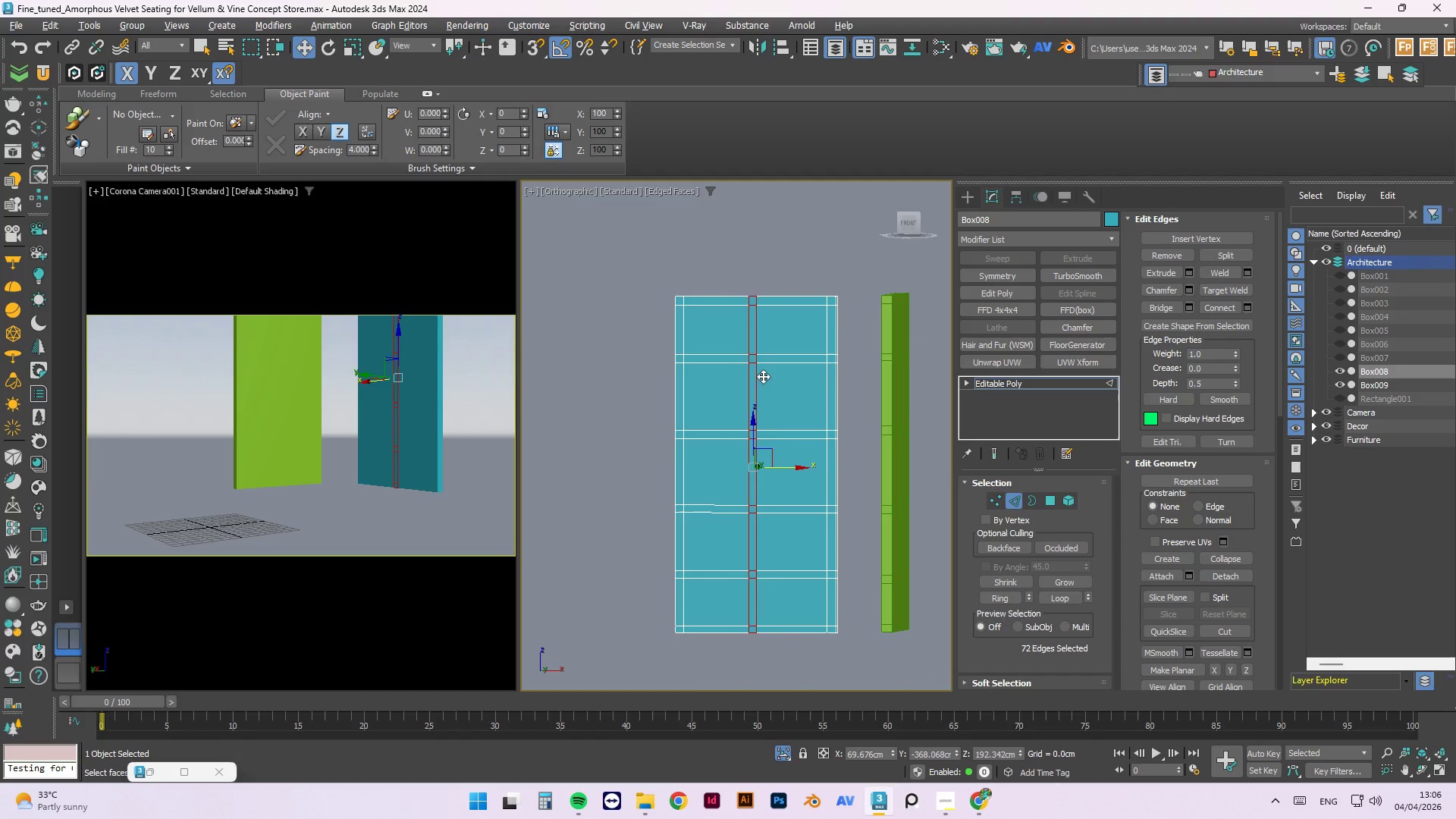 
key(Alt+AltLeft)
 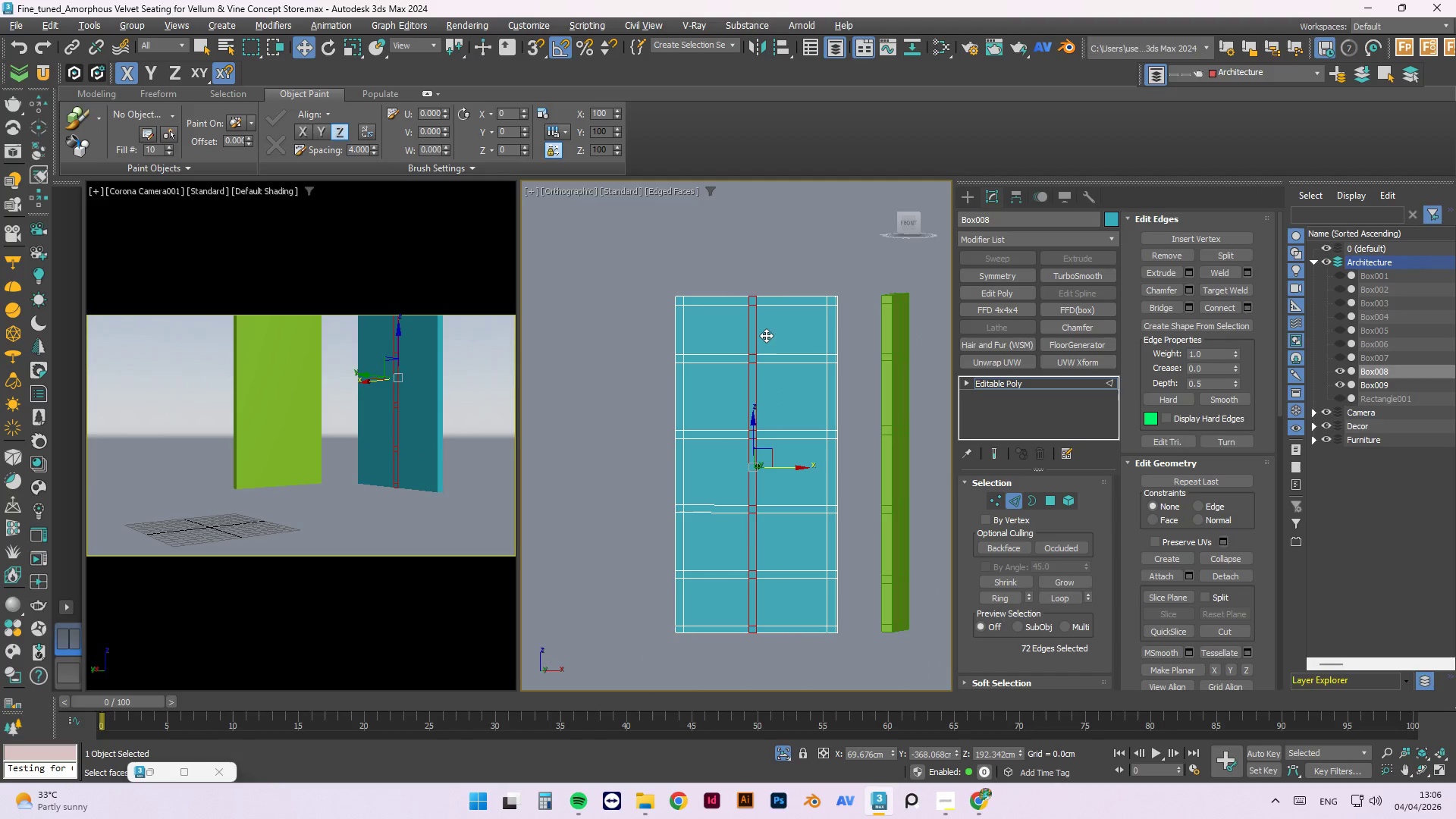 
key(Alt+AltLeft)
 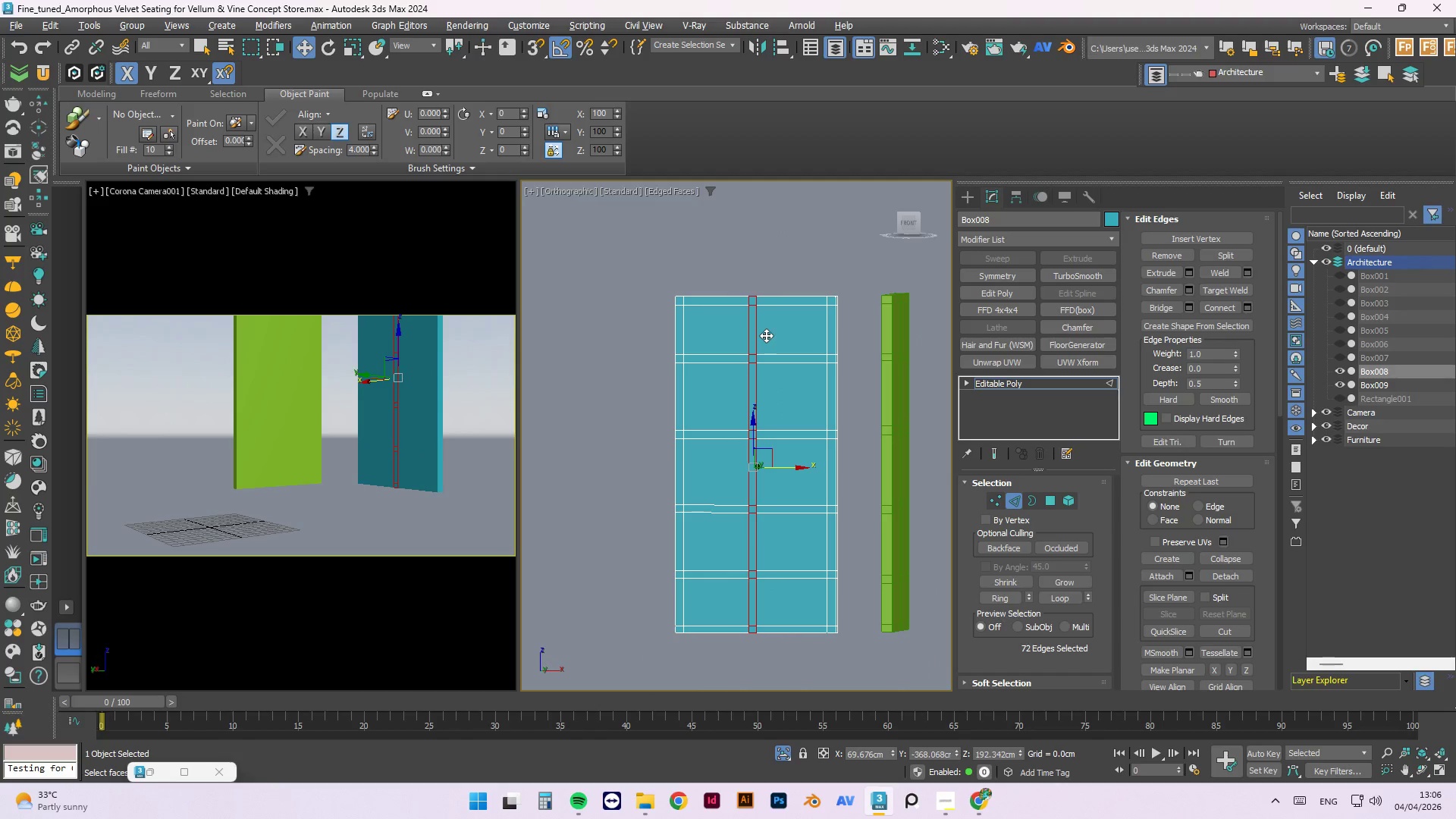 
key(Alt+AltLeft)
 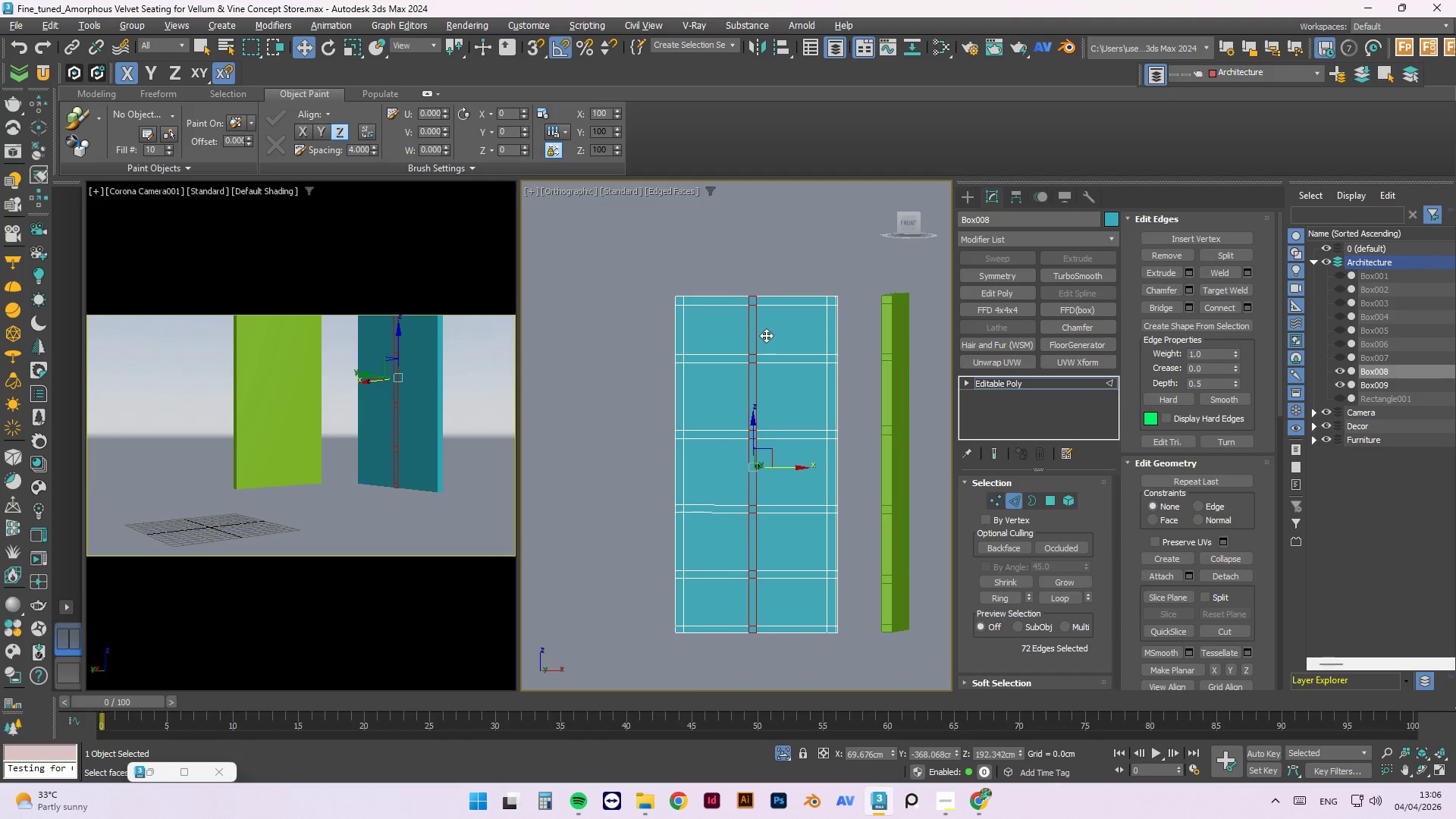 
key(Alt+AltLeft)
 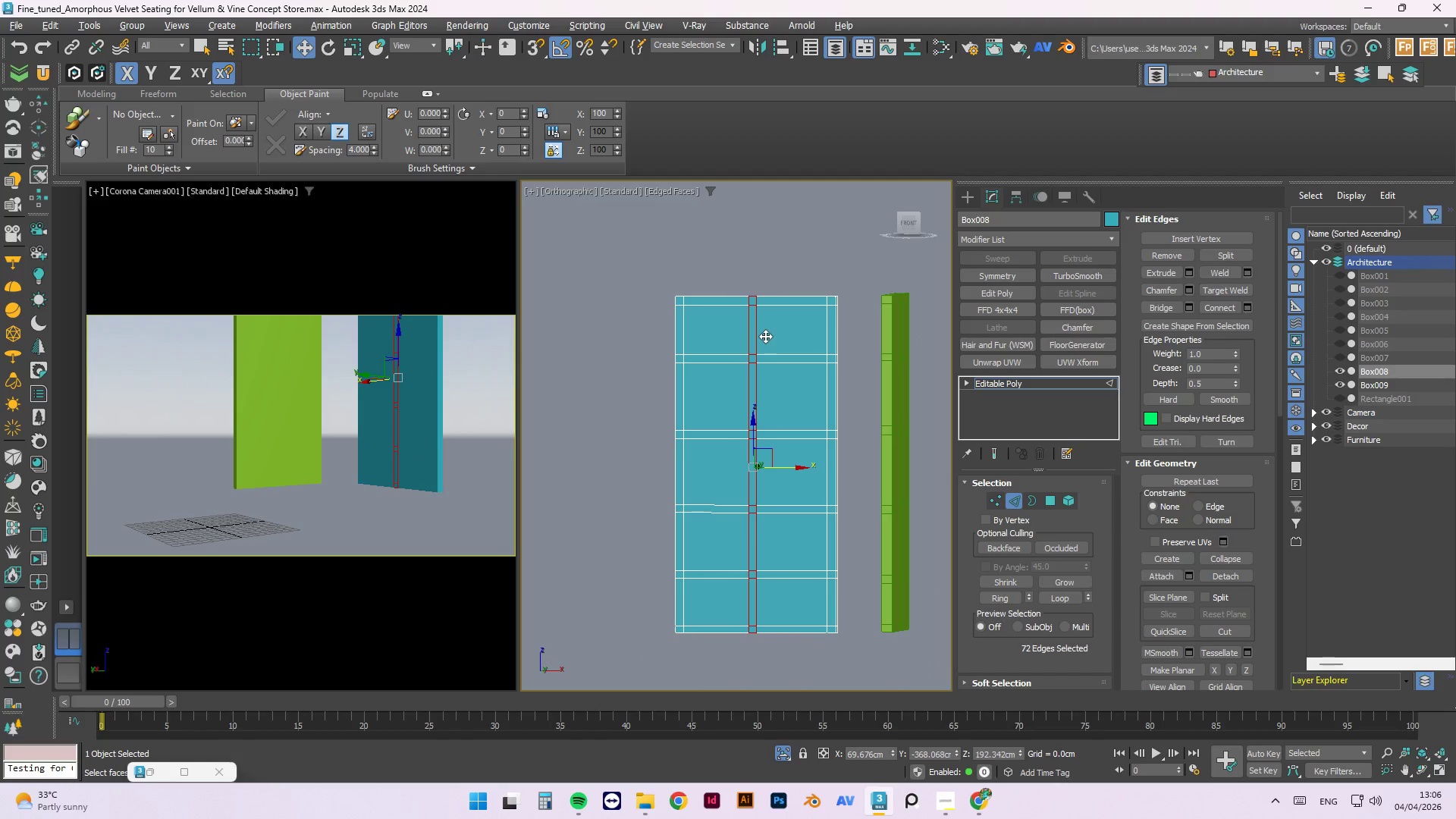 
key(Alt+AltLeft)
 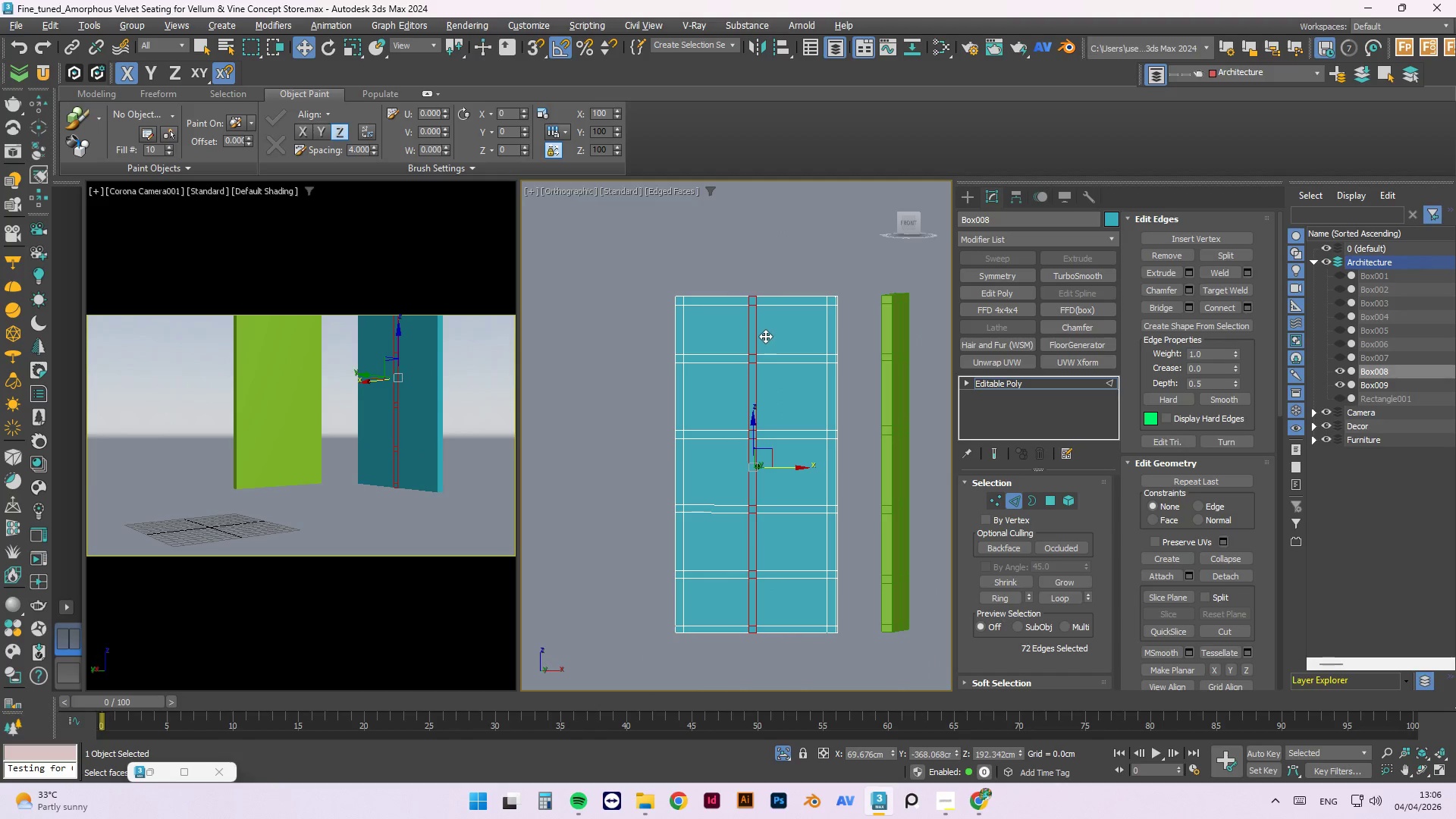 
left_click_drag(start_coordinate=[783, 466], to_coordinate=[790, 466])
 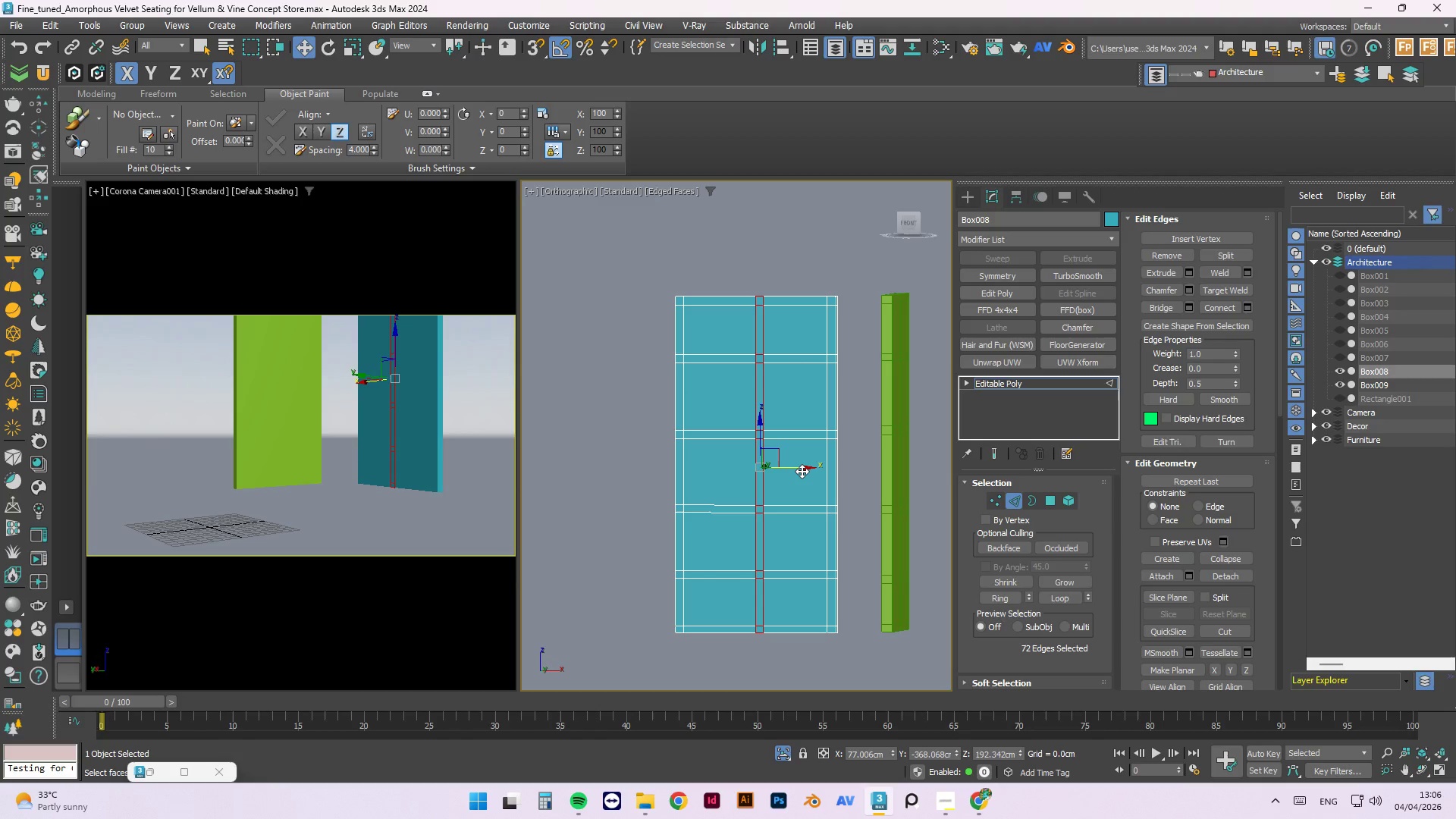 
key(Control+ControlLeft)
 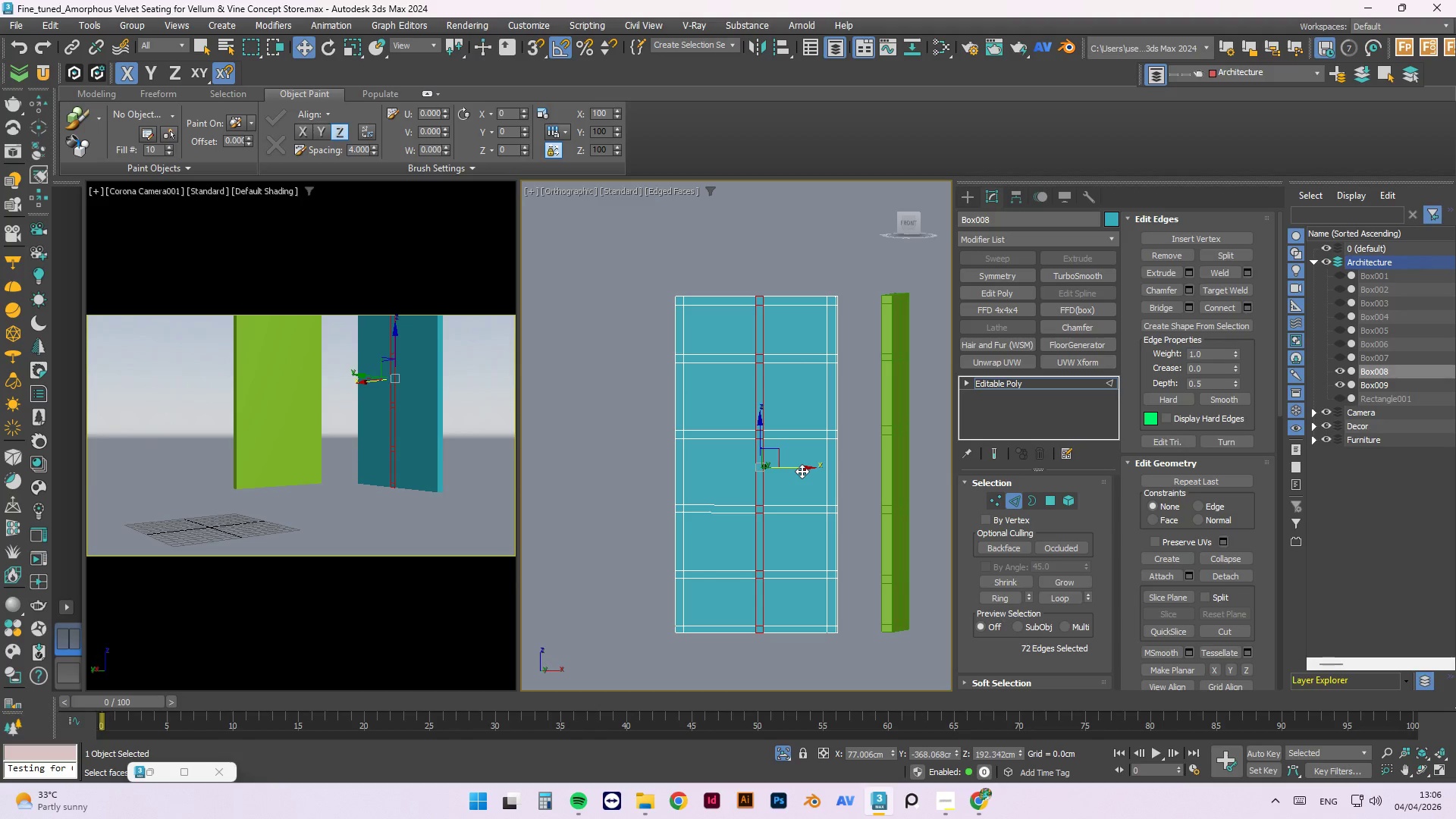 
key(Control+Z)
 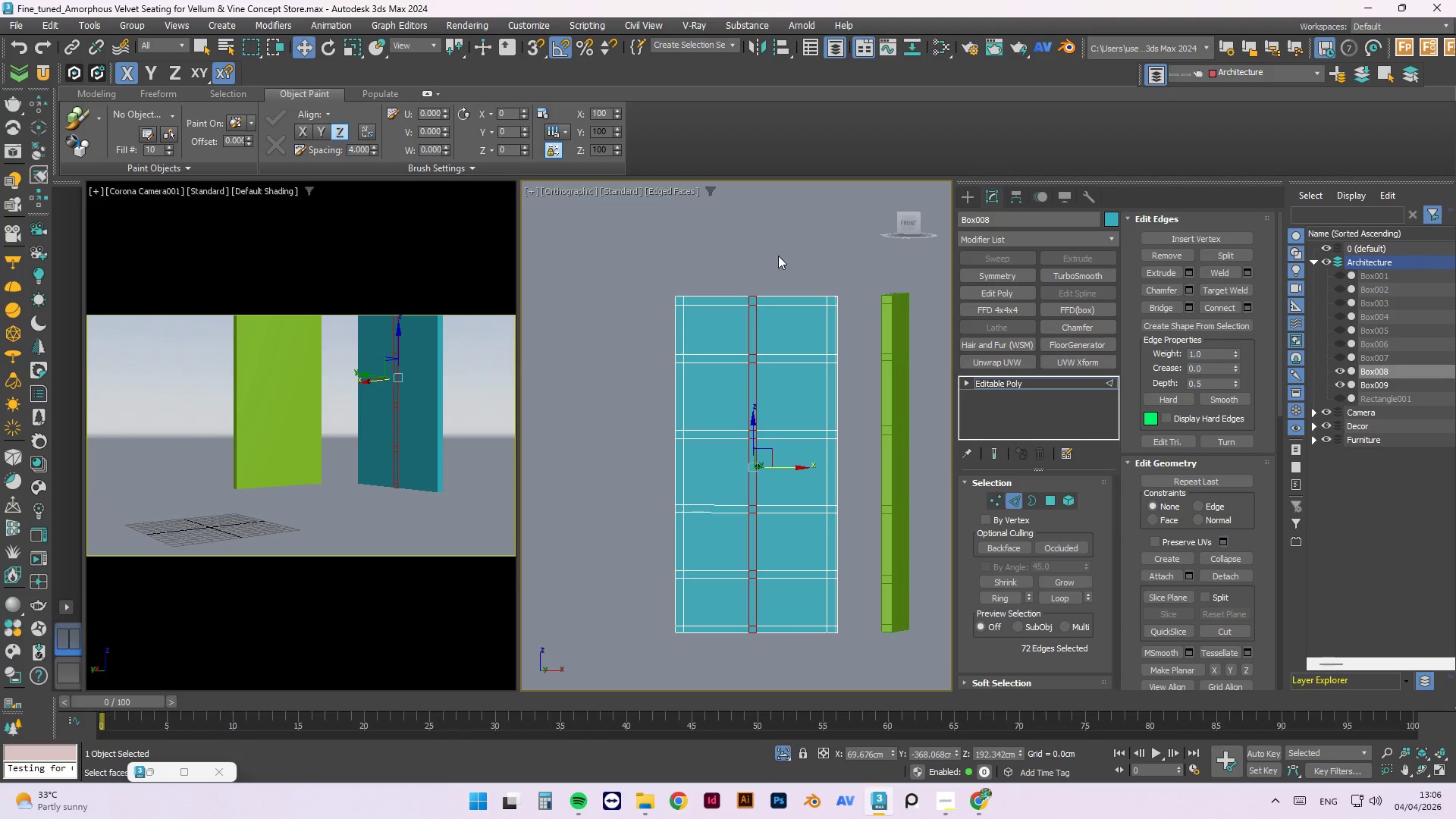 
left_click([778, 259])
 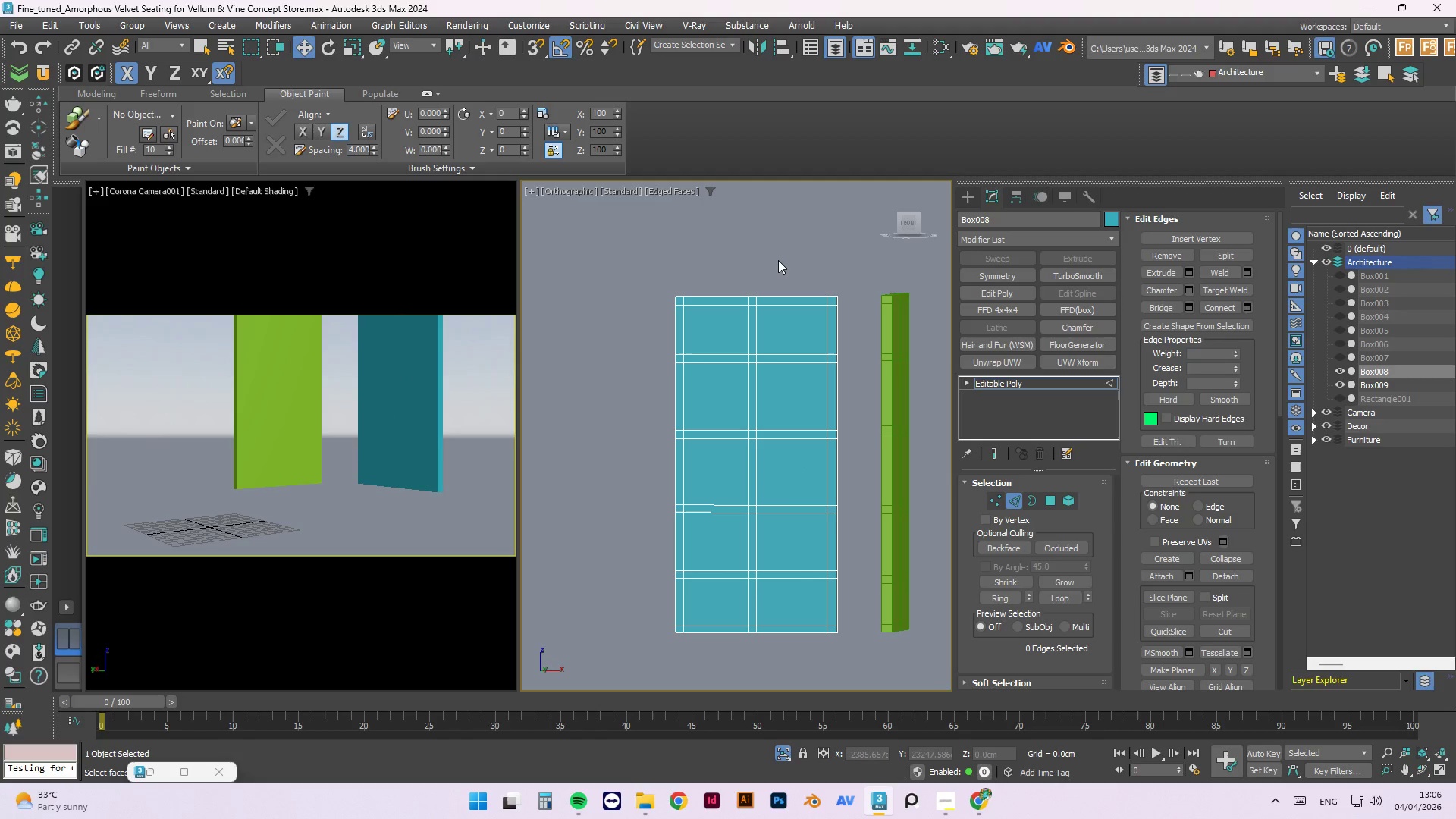 
key(1)
 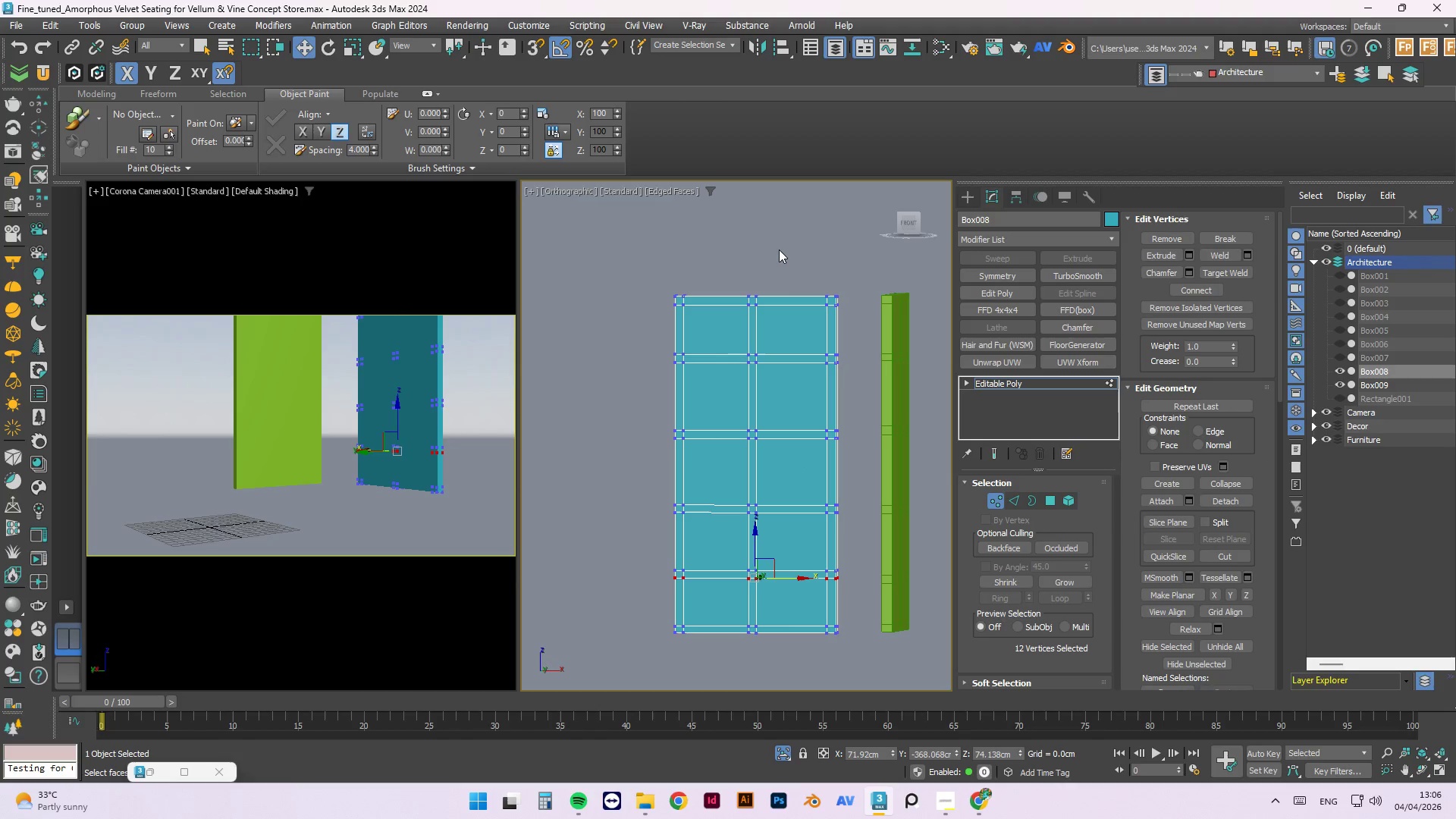 
left_click_drag(start_coordinate=[779, 249], to_coordinate=[755, 666])
 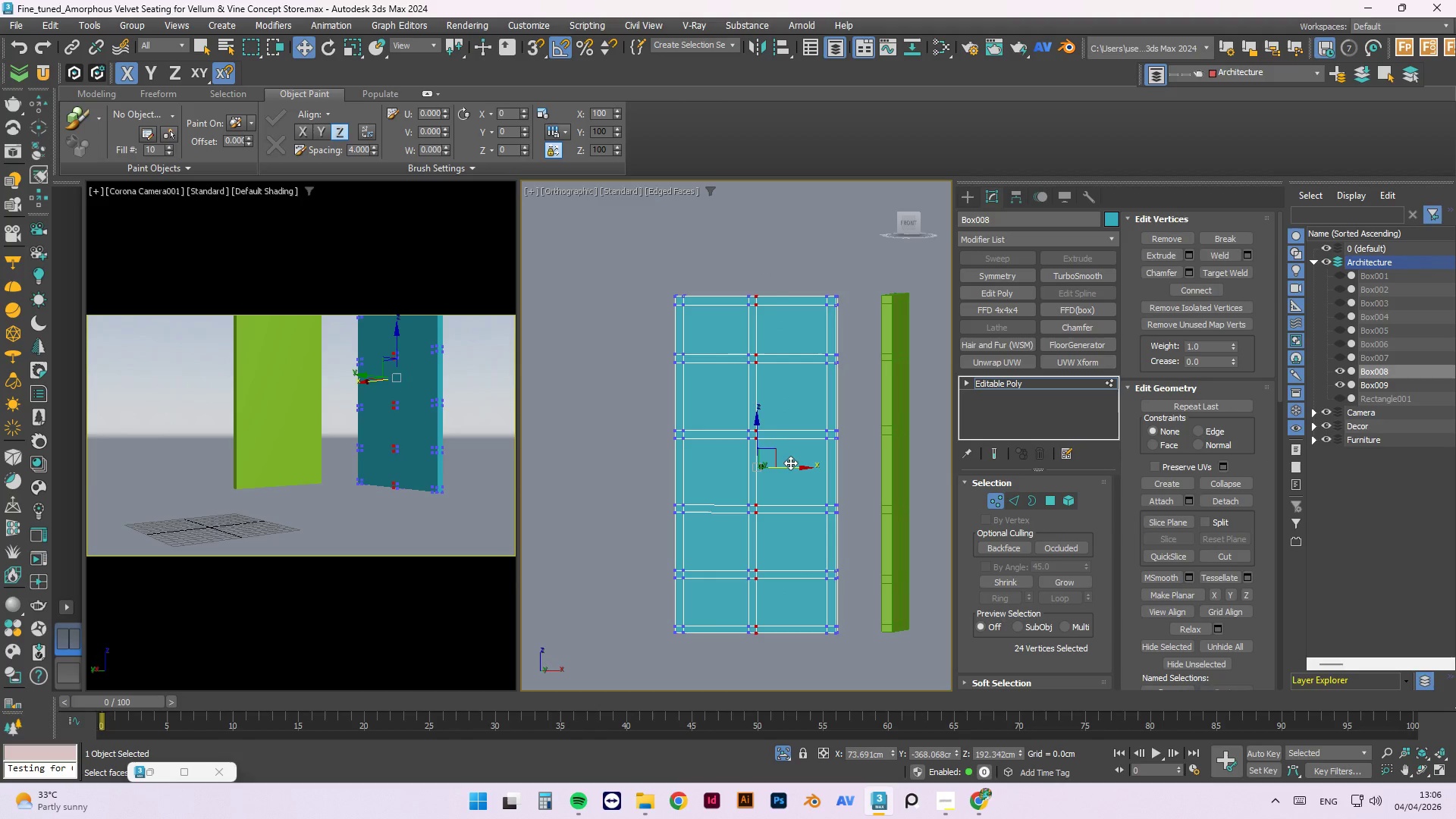 
type(lf)
 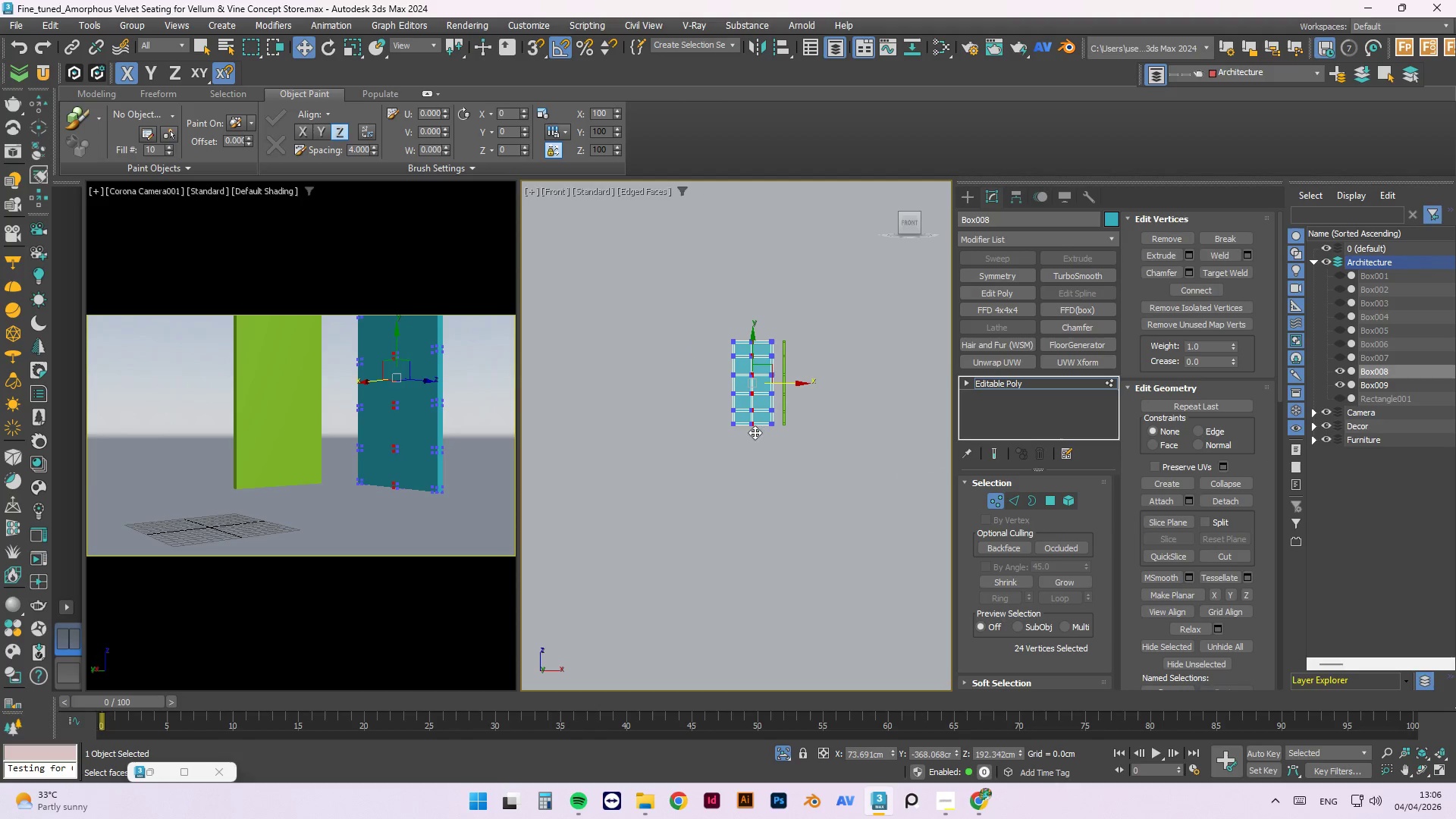 
scroll: coordinate [766, 362], scroll_direction: up, amount: 3.0
 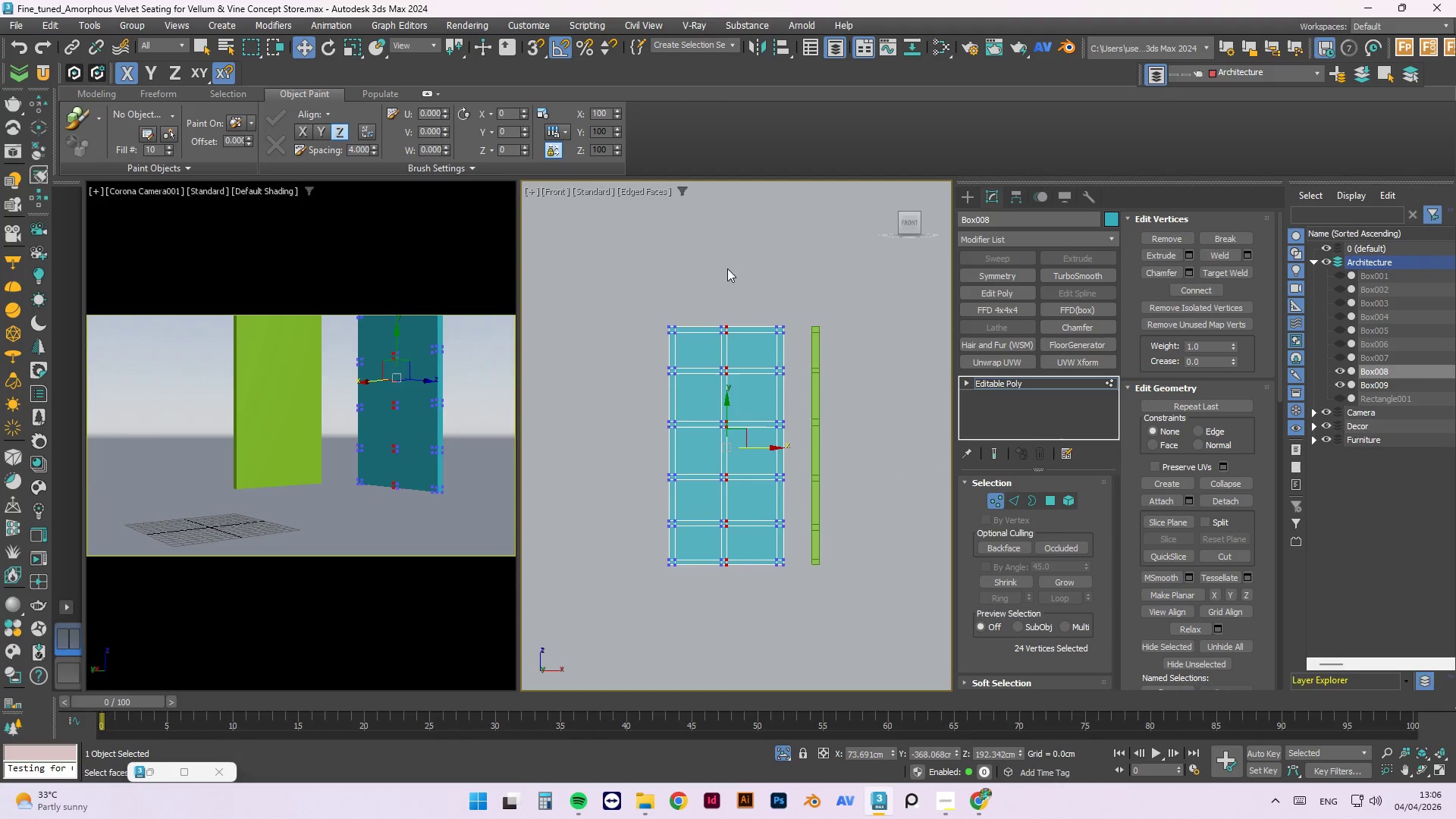 
left_click_drag(start_coordinate=[733, 273], to_coordinate=[710, 604])
 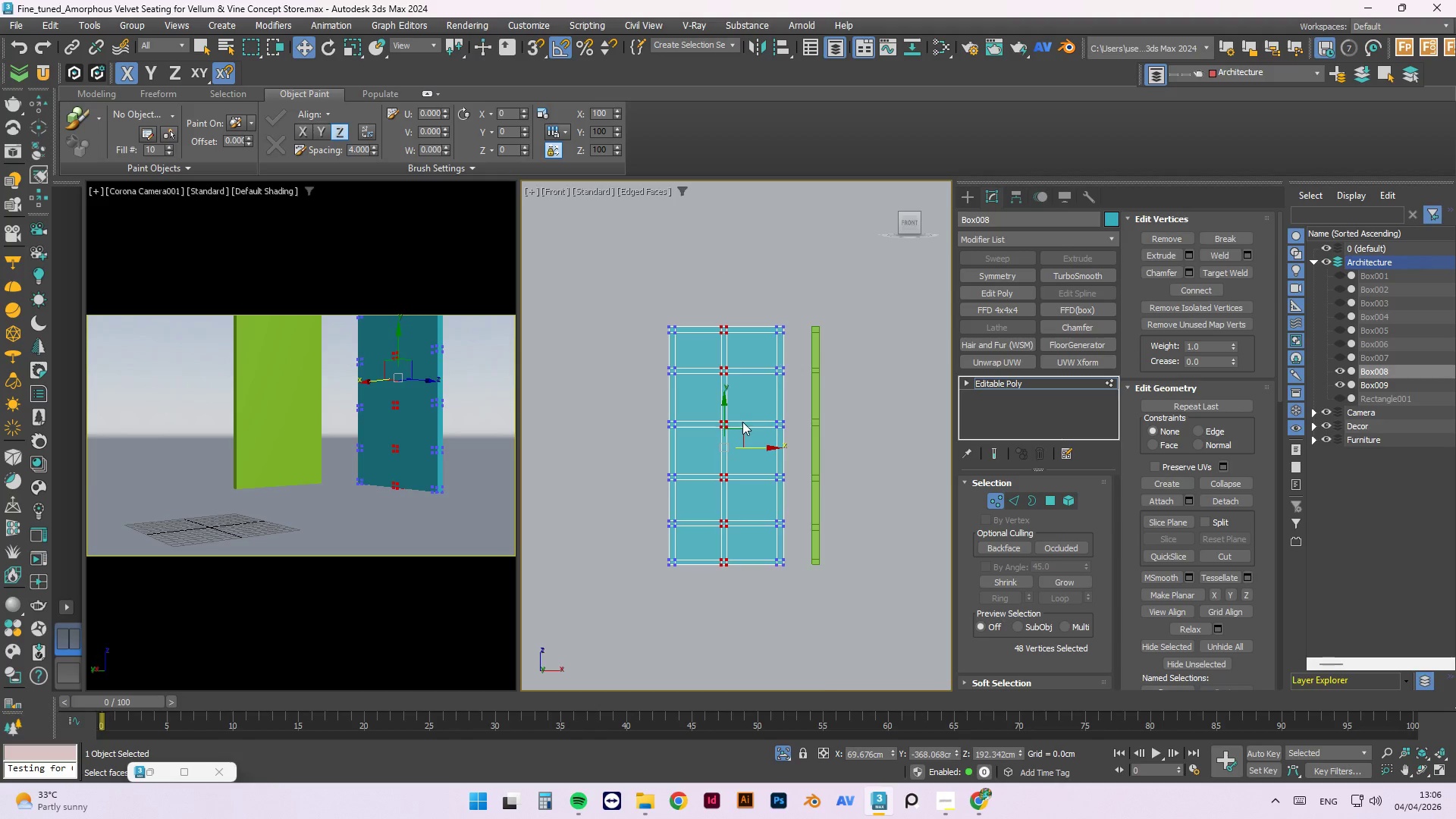 
scroll: coordinate [742, 422], scroll_direction: up, amount: 2.0
 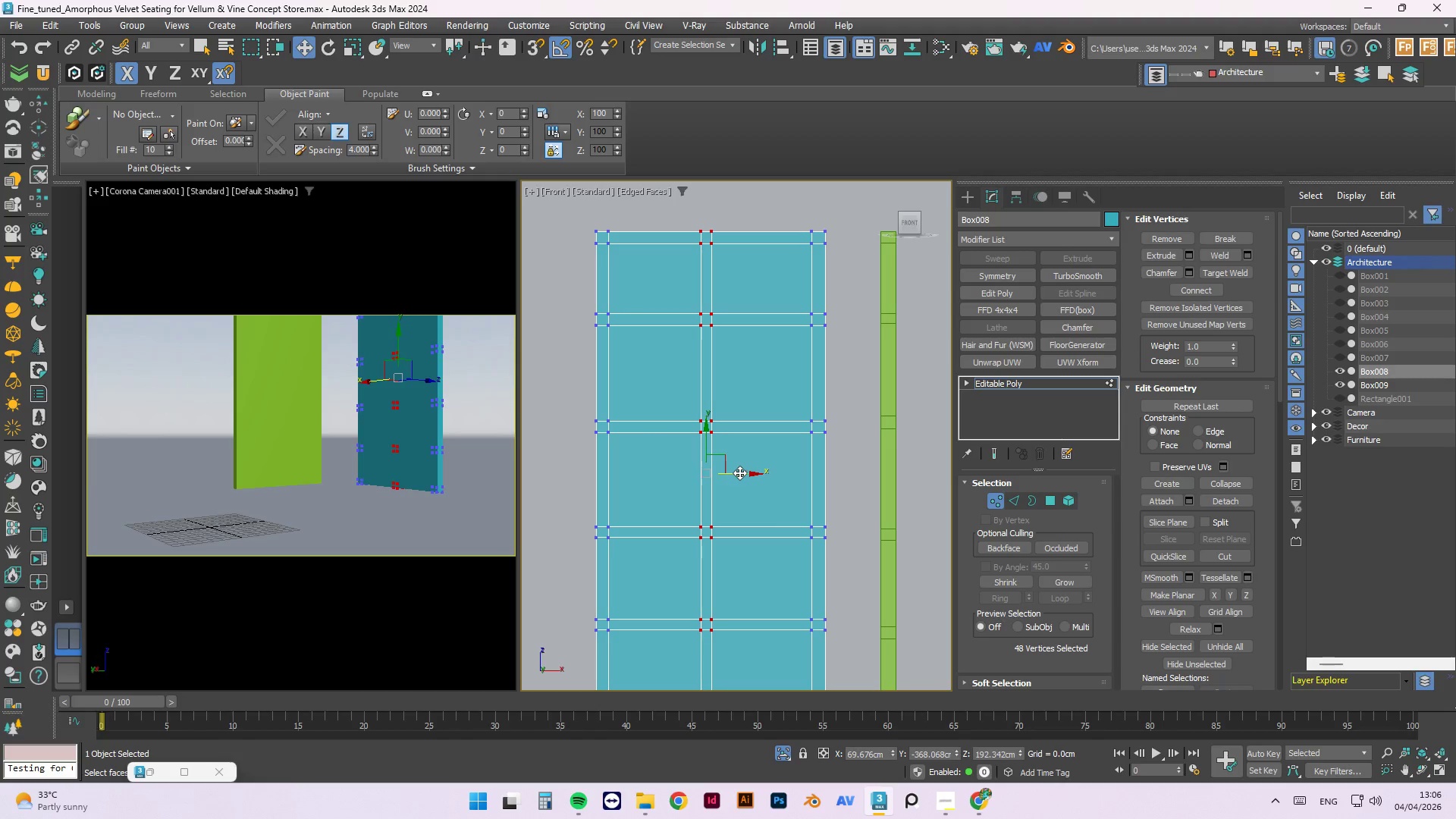 
left_click_drag(start_coordinate=[739, 472], to_coordinate=[744, 477])
 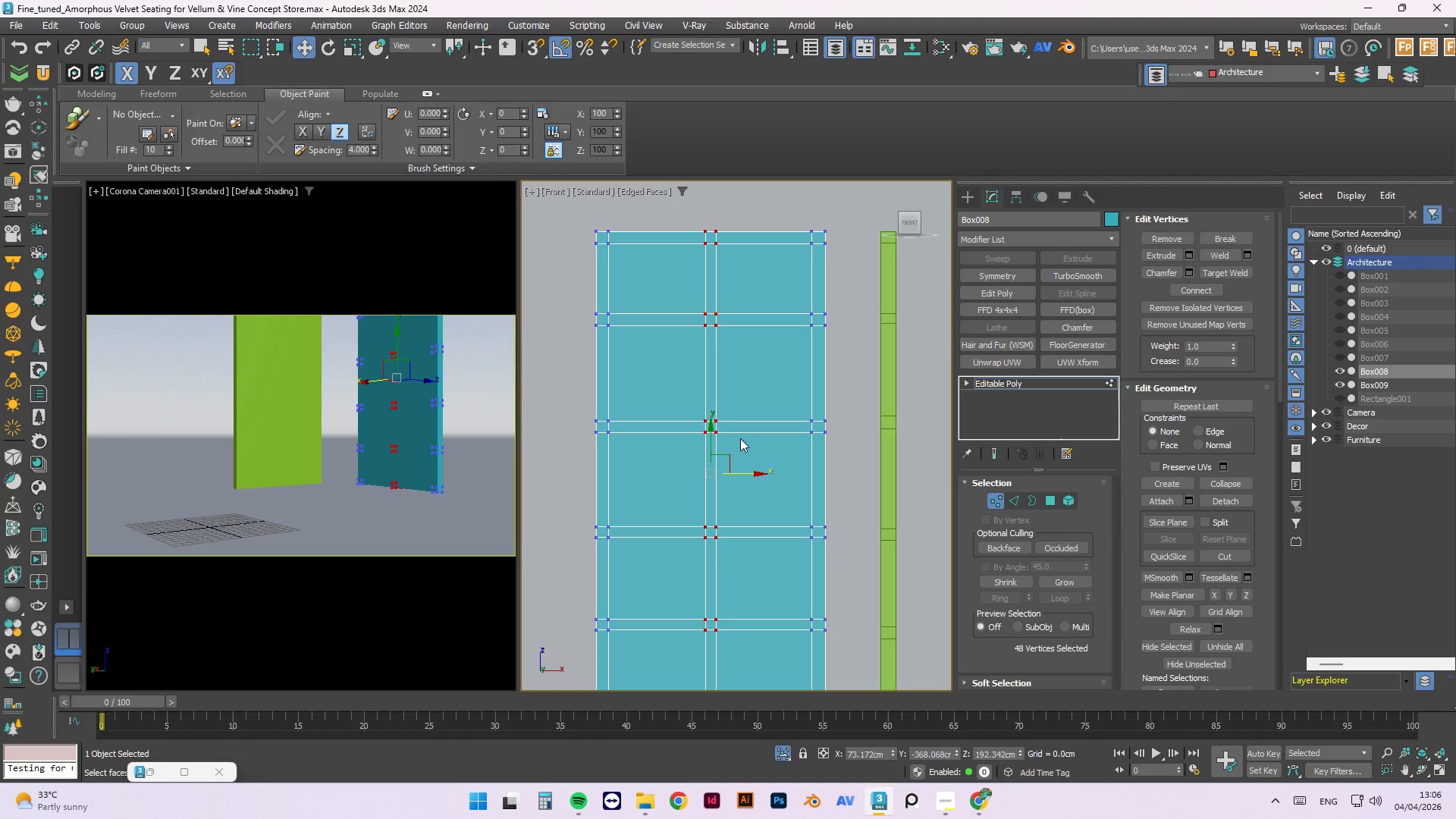 
scroll: coordinate [752, 519], scroll_direction: none, amount: 0.0
 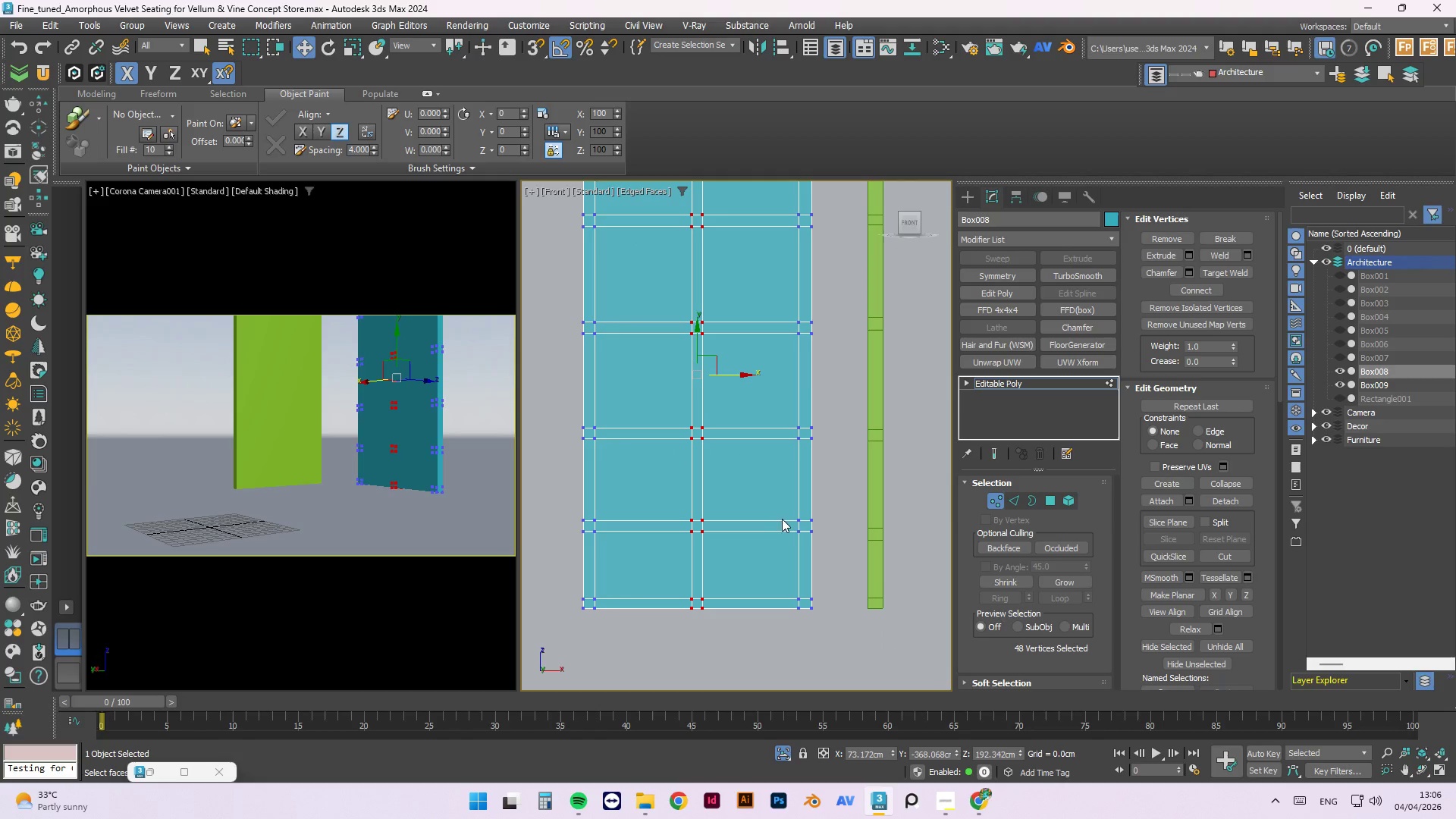 
scroll: coordinate [749, 607], scroll_direction: down, amount: 2.0
 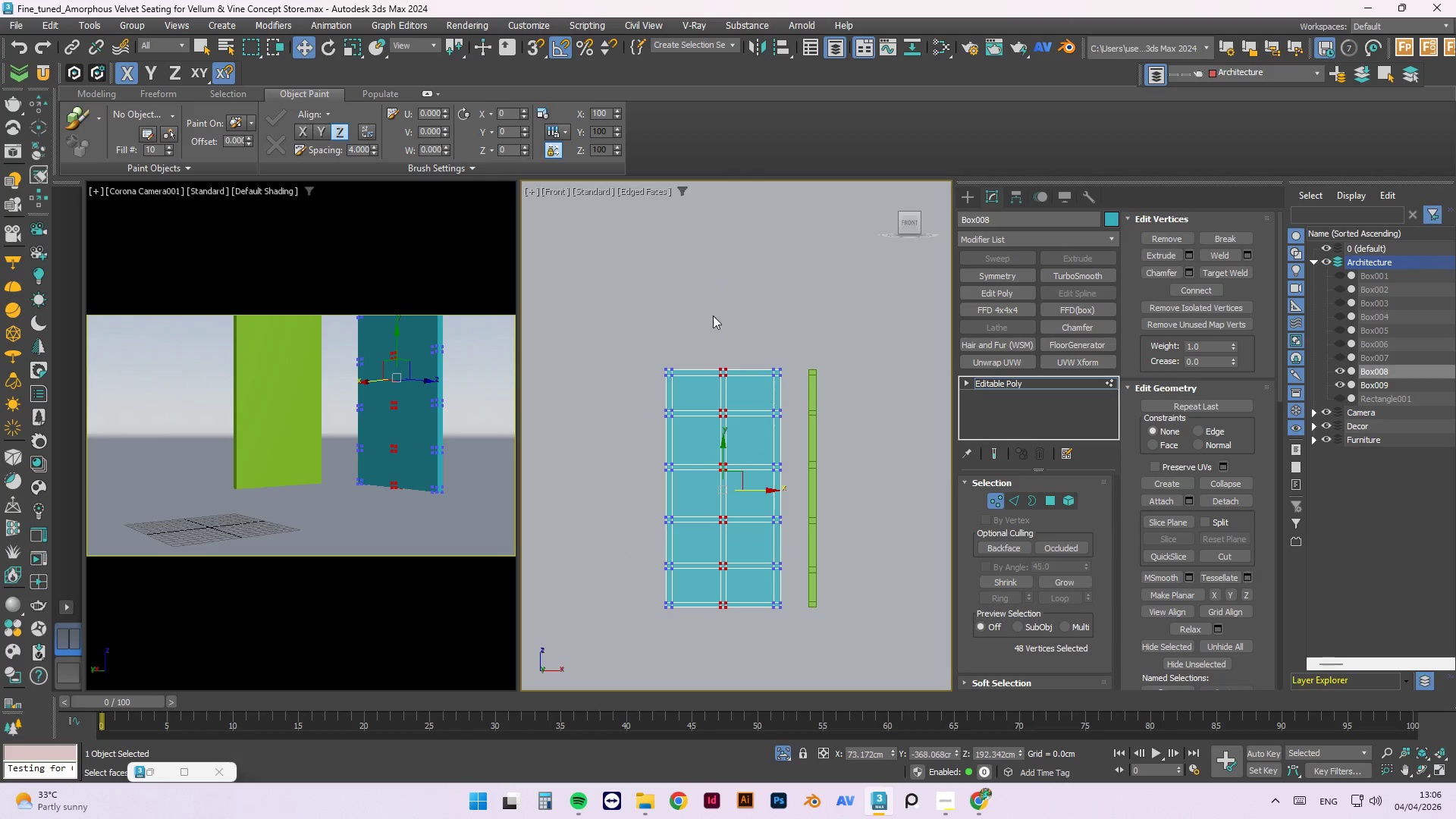 
left_click([688, 313])
 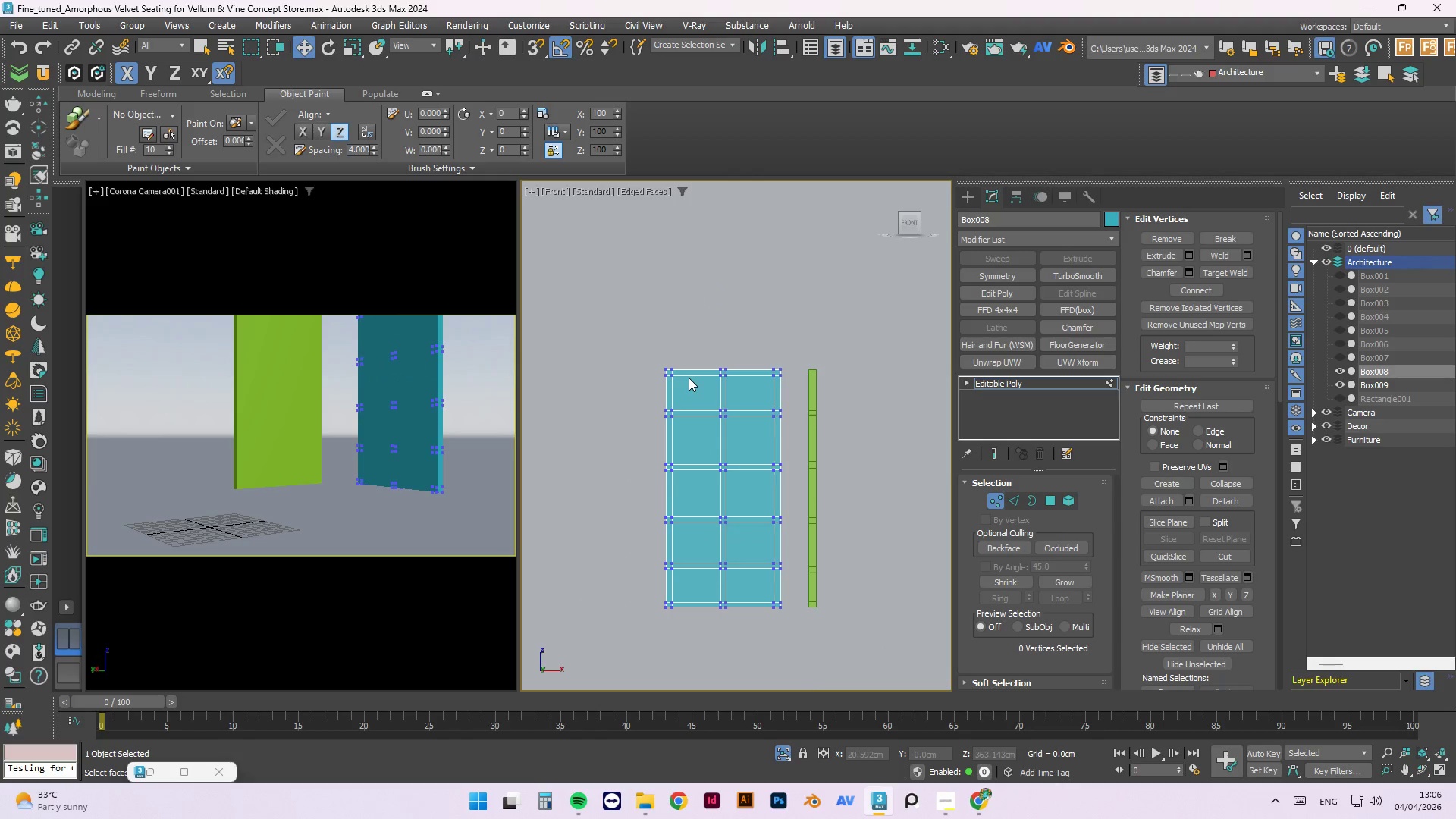 
scroll: coordinate [689, 378], scroll_direction: up, amount: 2.0
 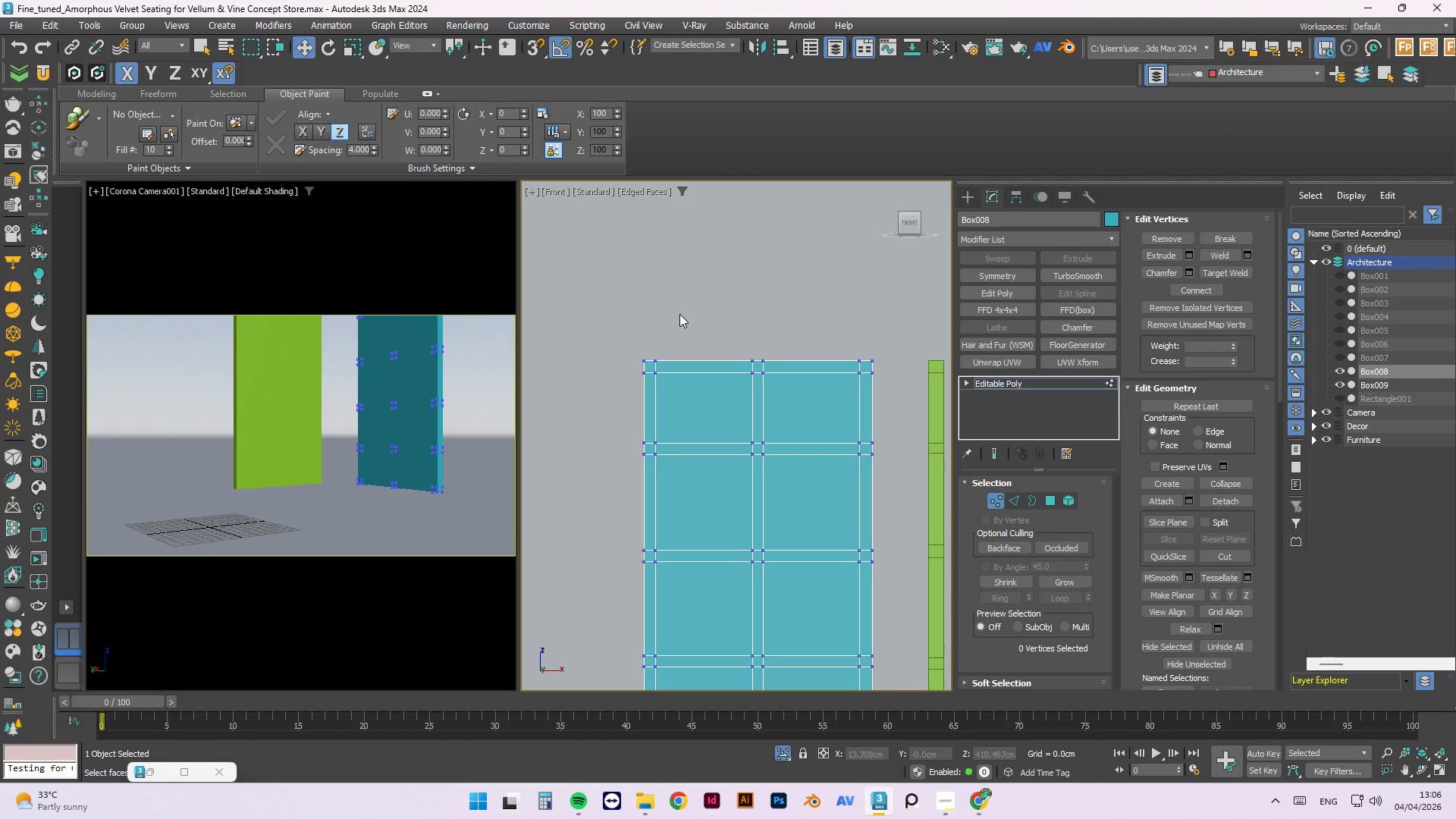 
scroll: coordinate [680, 318], scroll_direction: down, amount: 1.0
 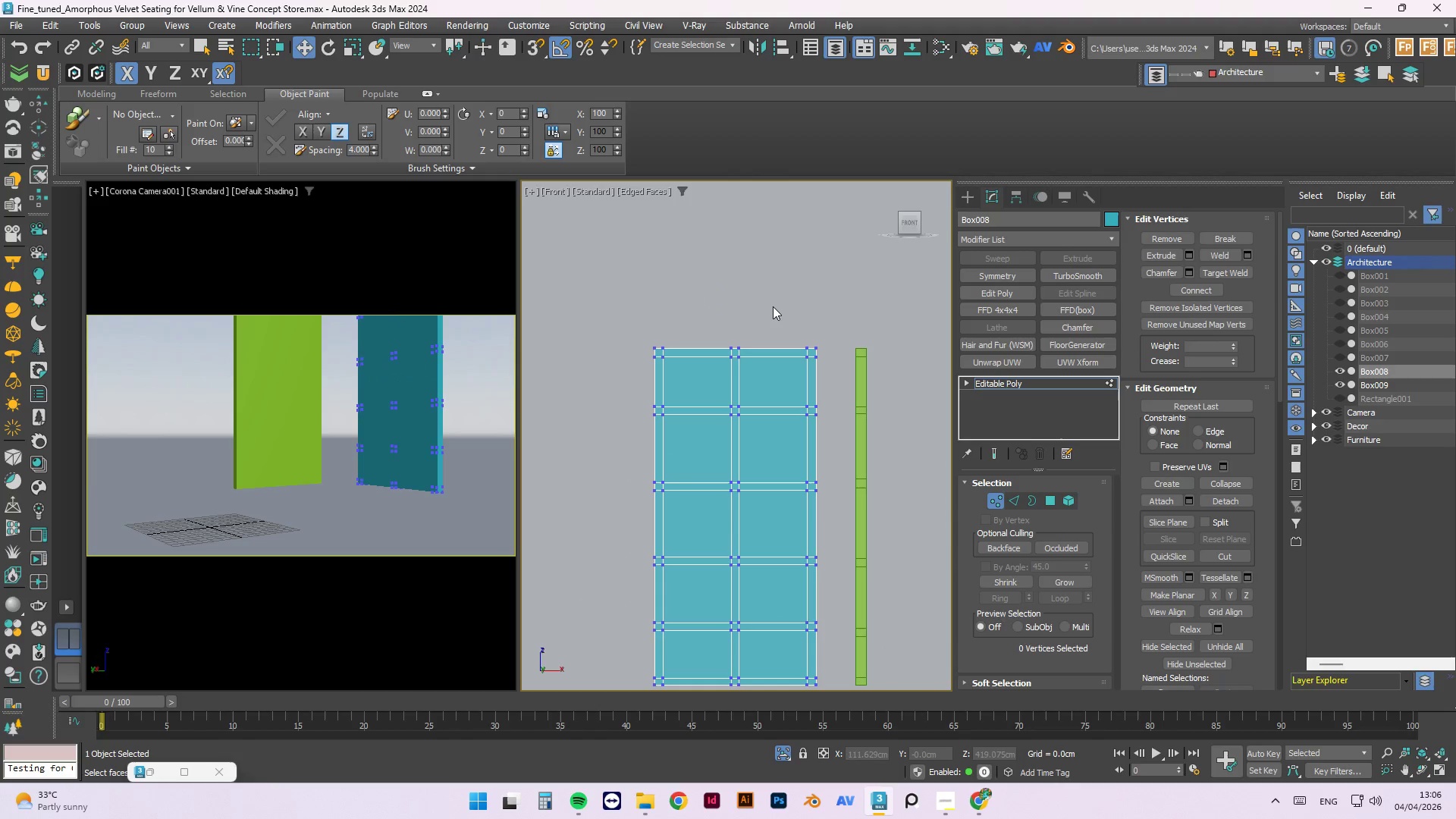 
scroll: coordinate [777, 355], scroll_direction: up, amount: 1.0
 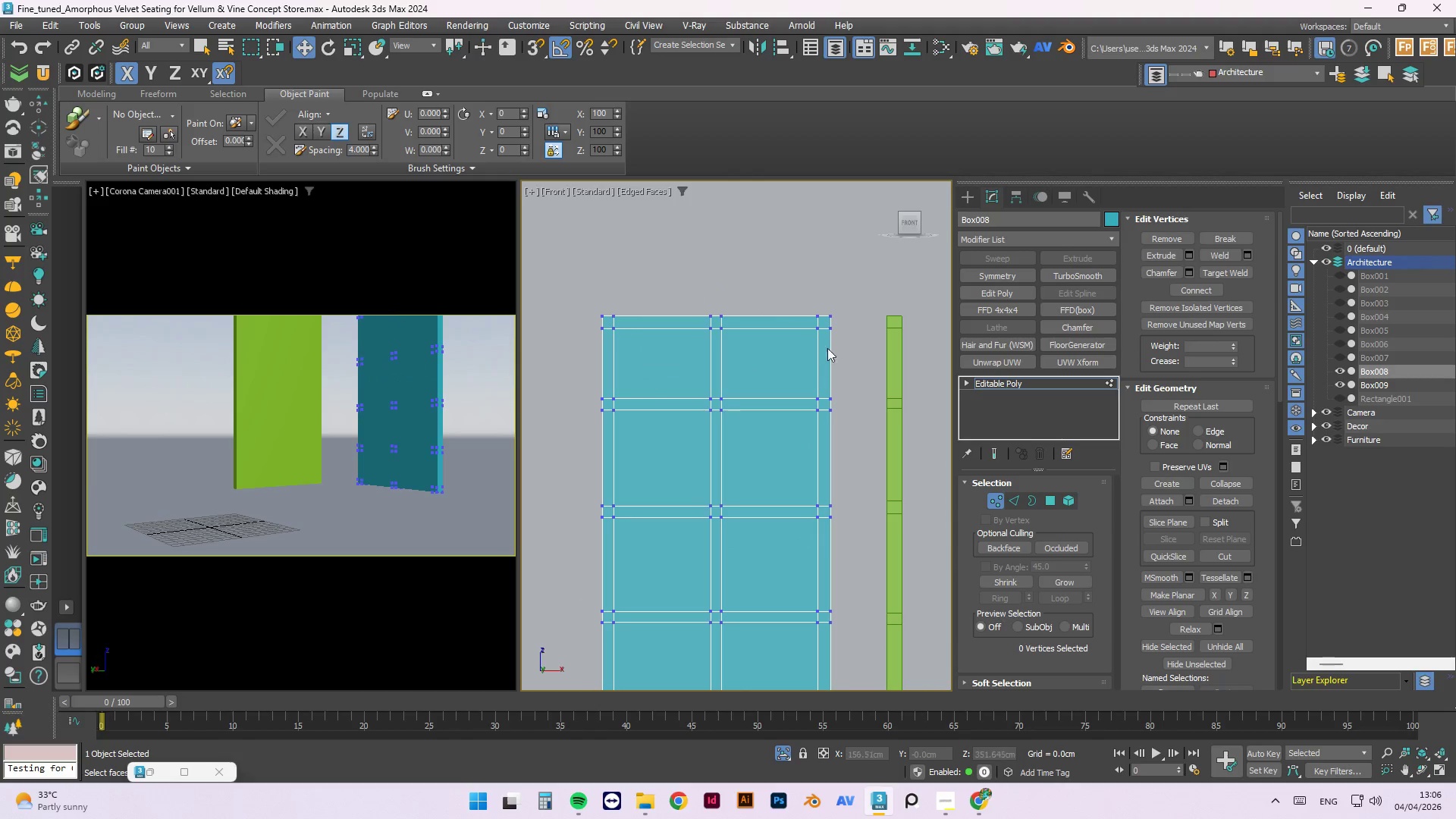 
left_click_drag(start_coordinate=[833, 344], to_coordinate=[602, 325])
 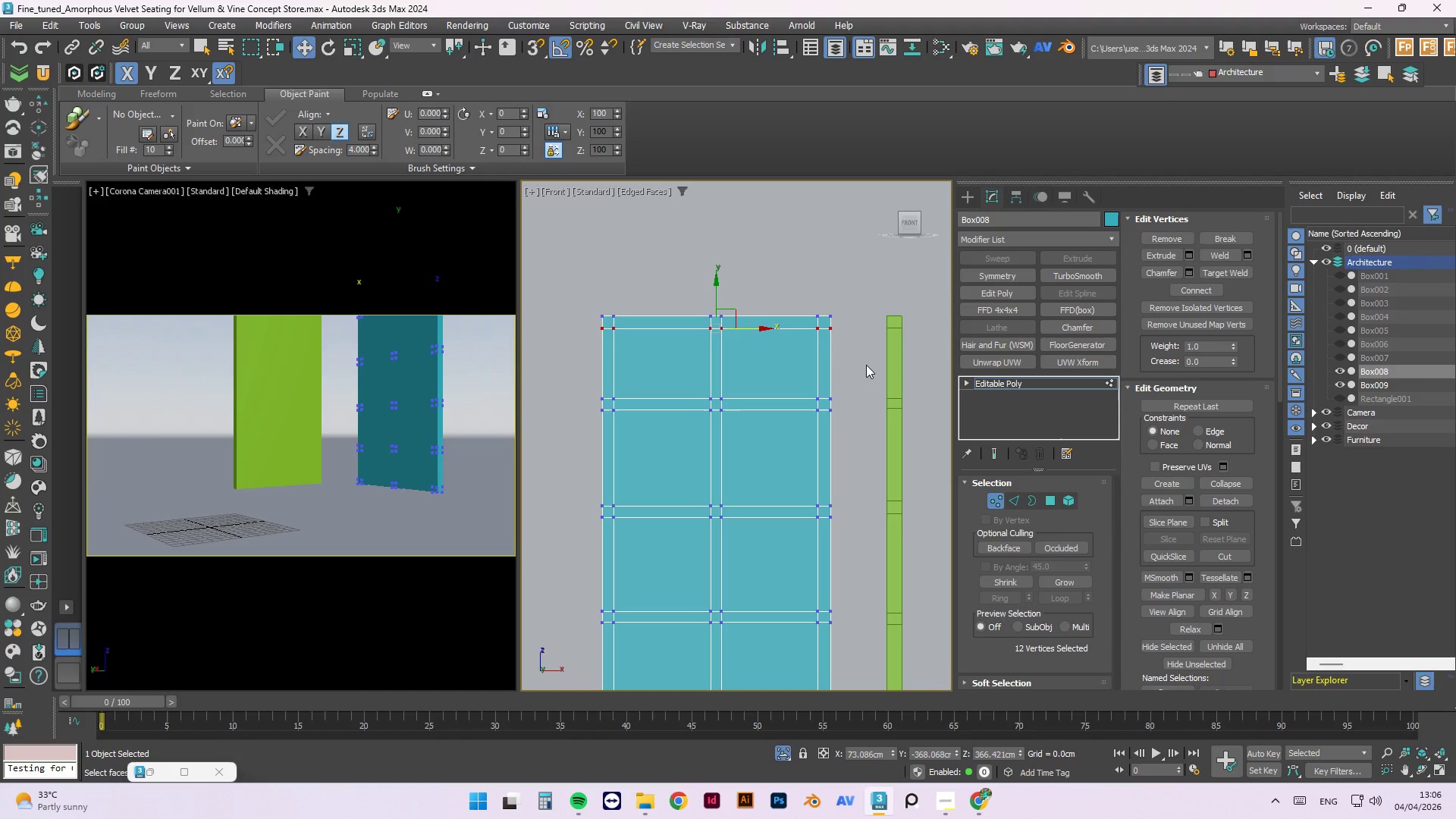 
left_click_drag(start_coordinate=[866, 364], to_coordinate=[548, 325])
 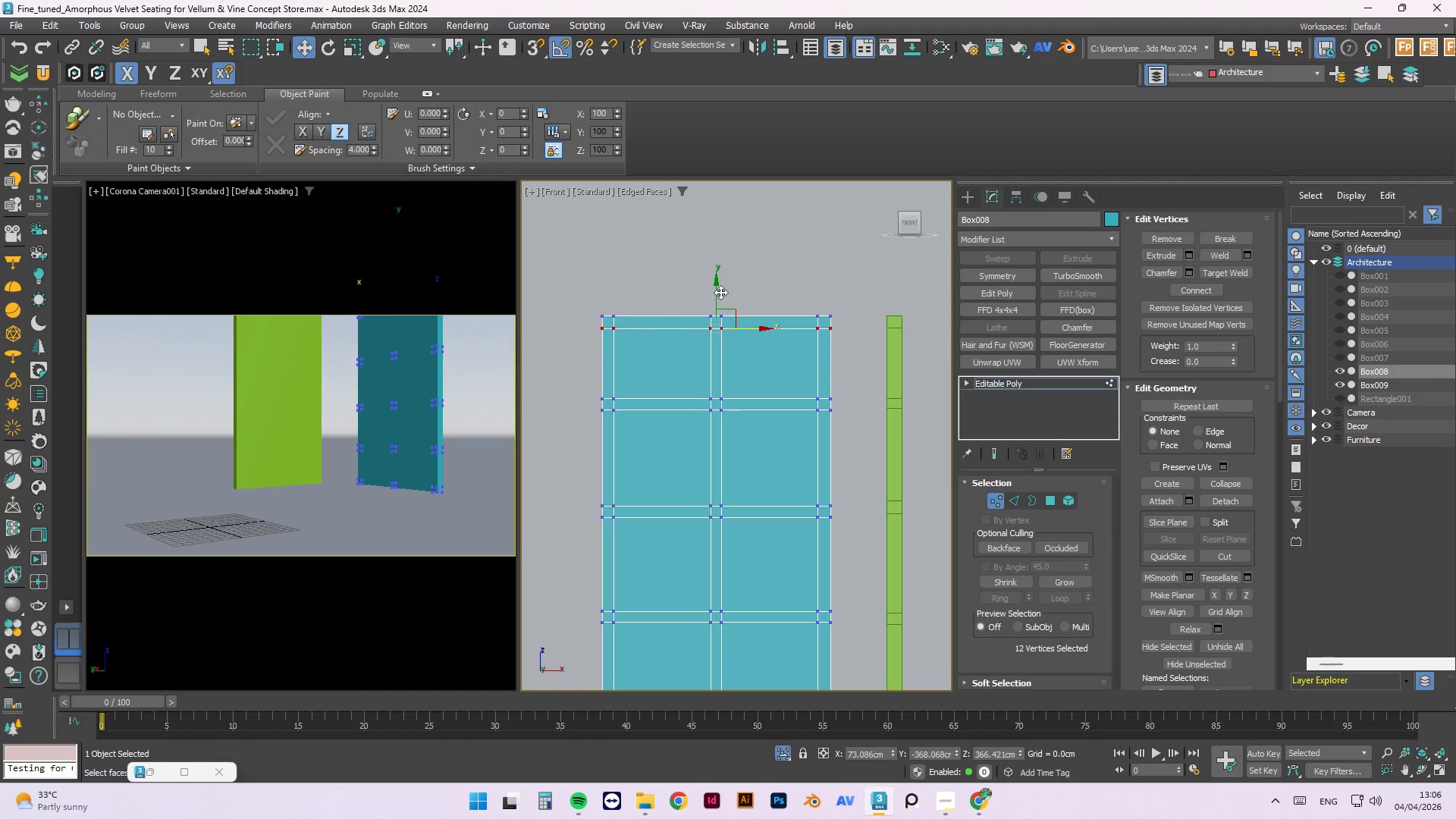 
left_click_drag(start_coordinate=[714, 287], to_coordinate=[719, 285])
 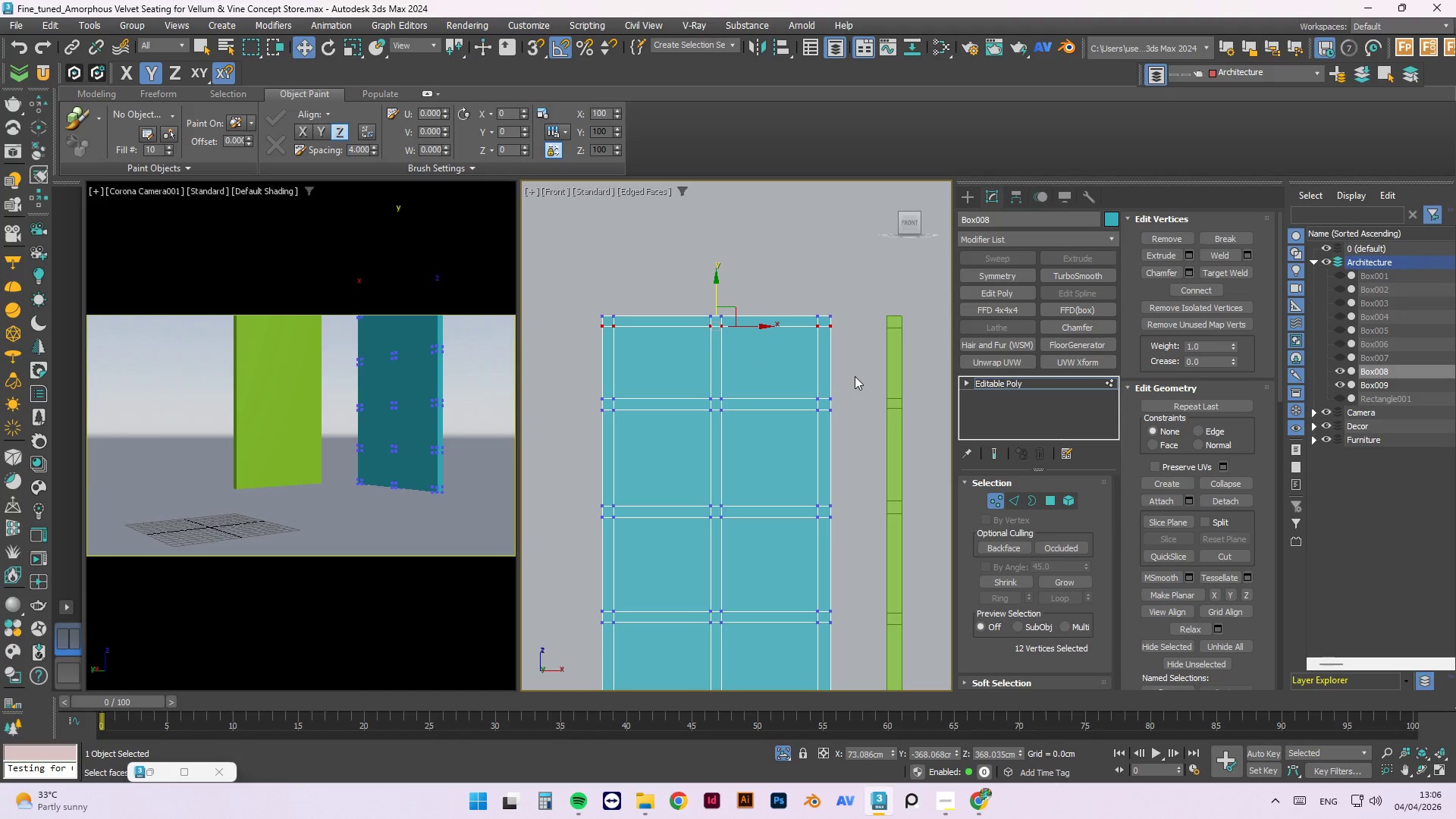 
left_click_drag(start_coordinate=[855, 376], to_coordinate=[556, 425])
 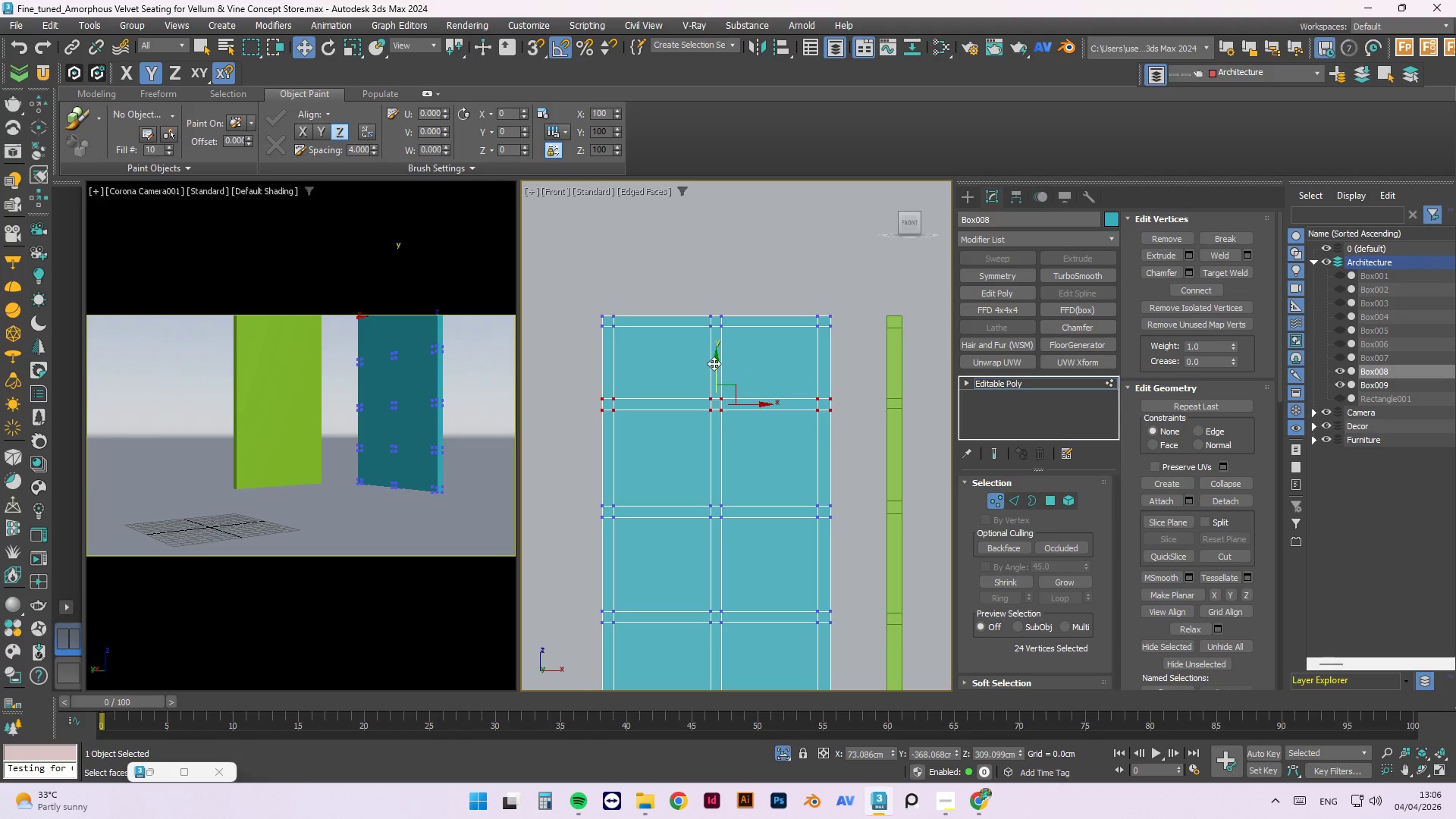 
left_click_drag(start_coordinate=[714, 363], to_coordinate=[702, 381])
 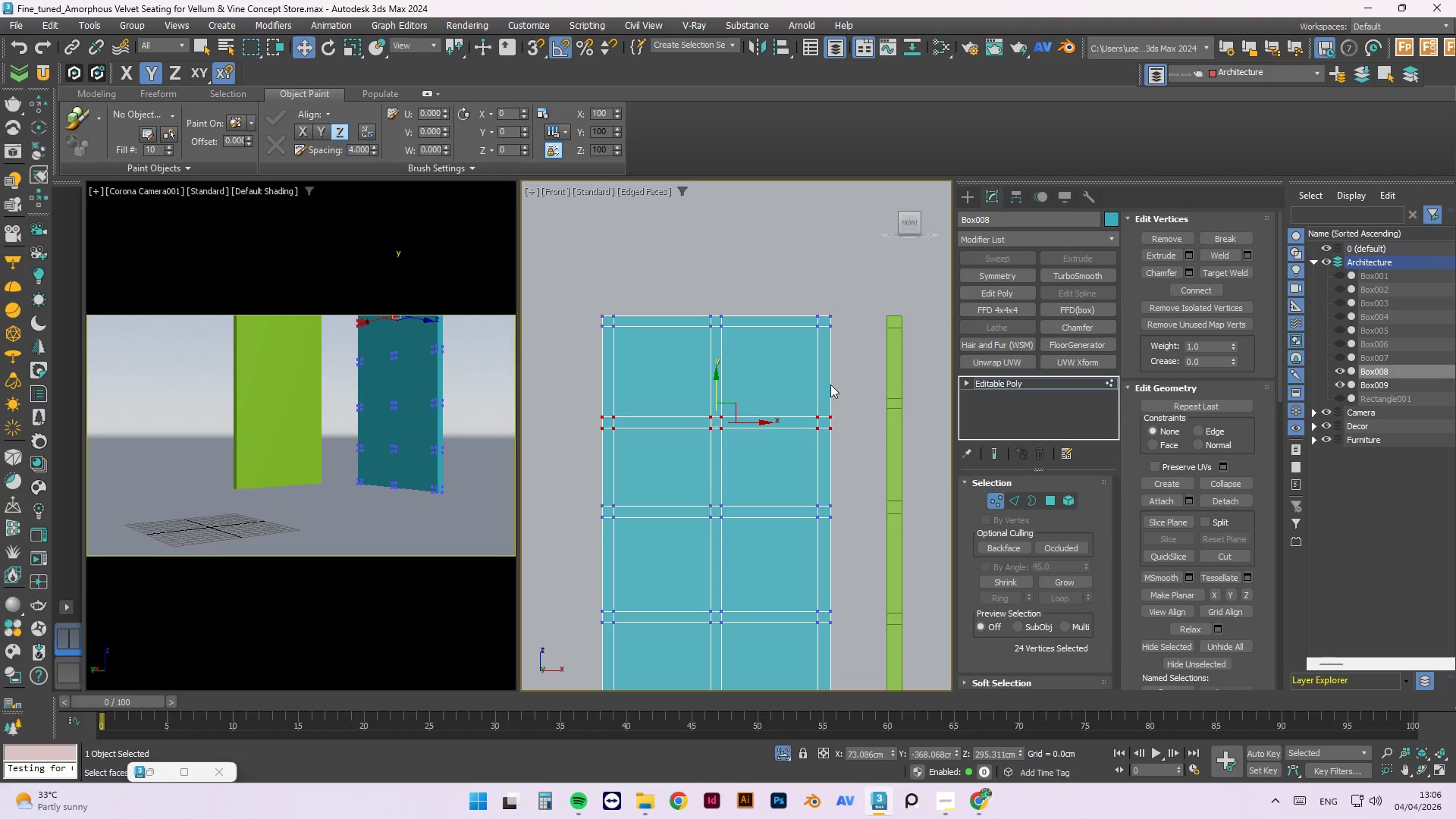 
left_click([853, 398])
 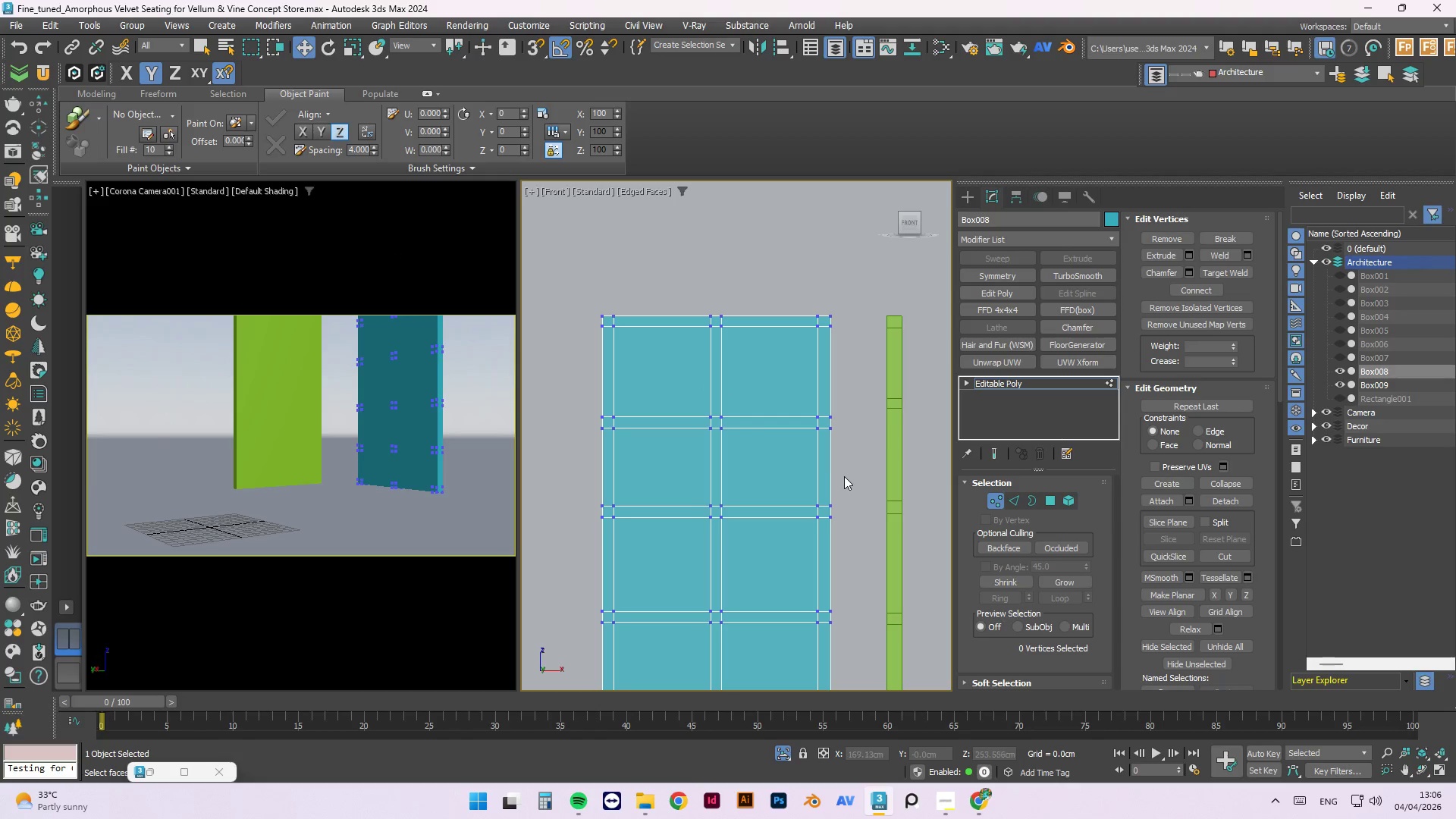 
left_click_drag(start_coordinate=[847, 476], to_coordinate=[554, 535])
 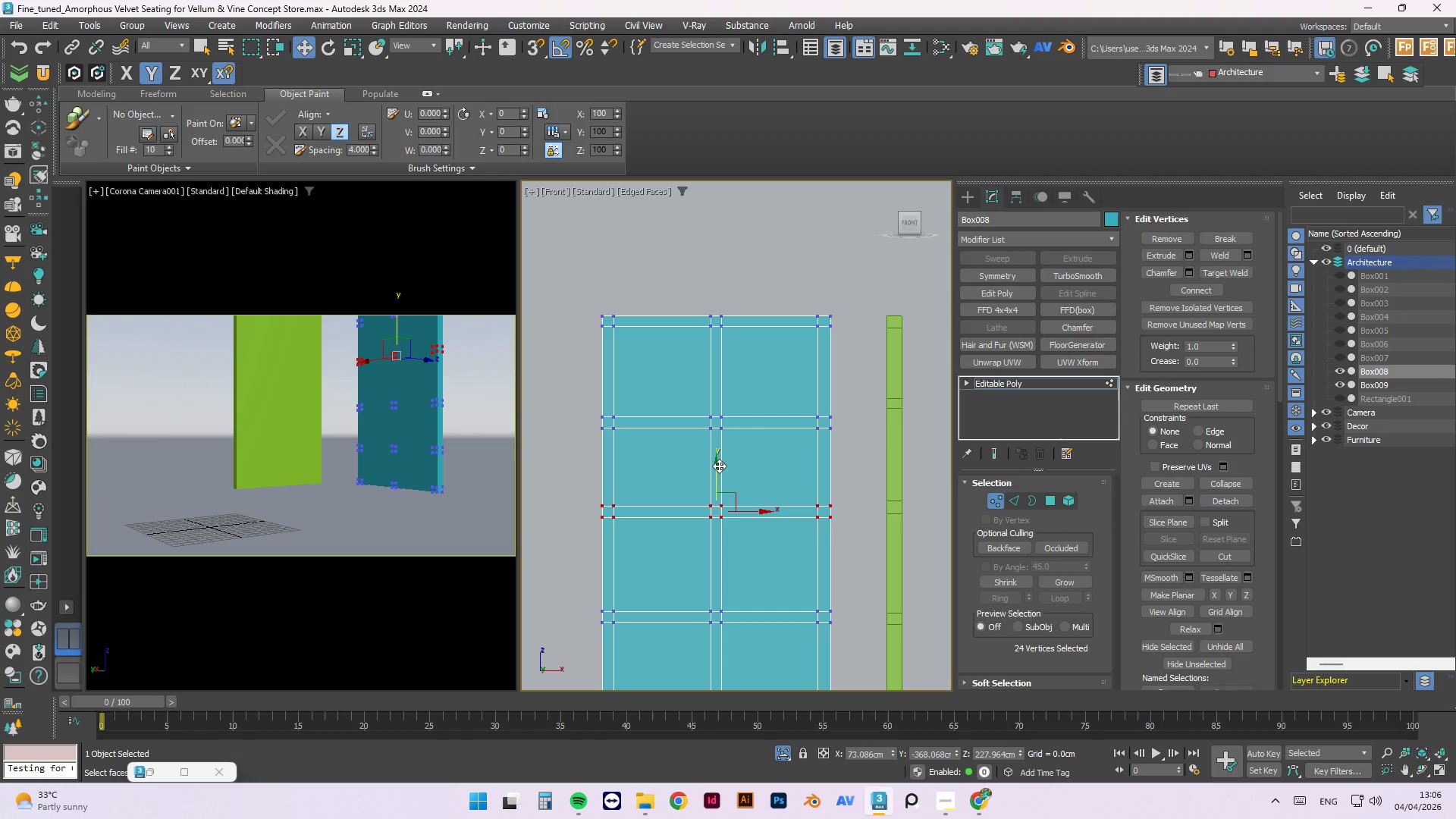 
left_click_drag(start_coordinate=[717, 466], to_coordinate=[717, 478])
 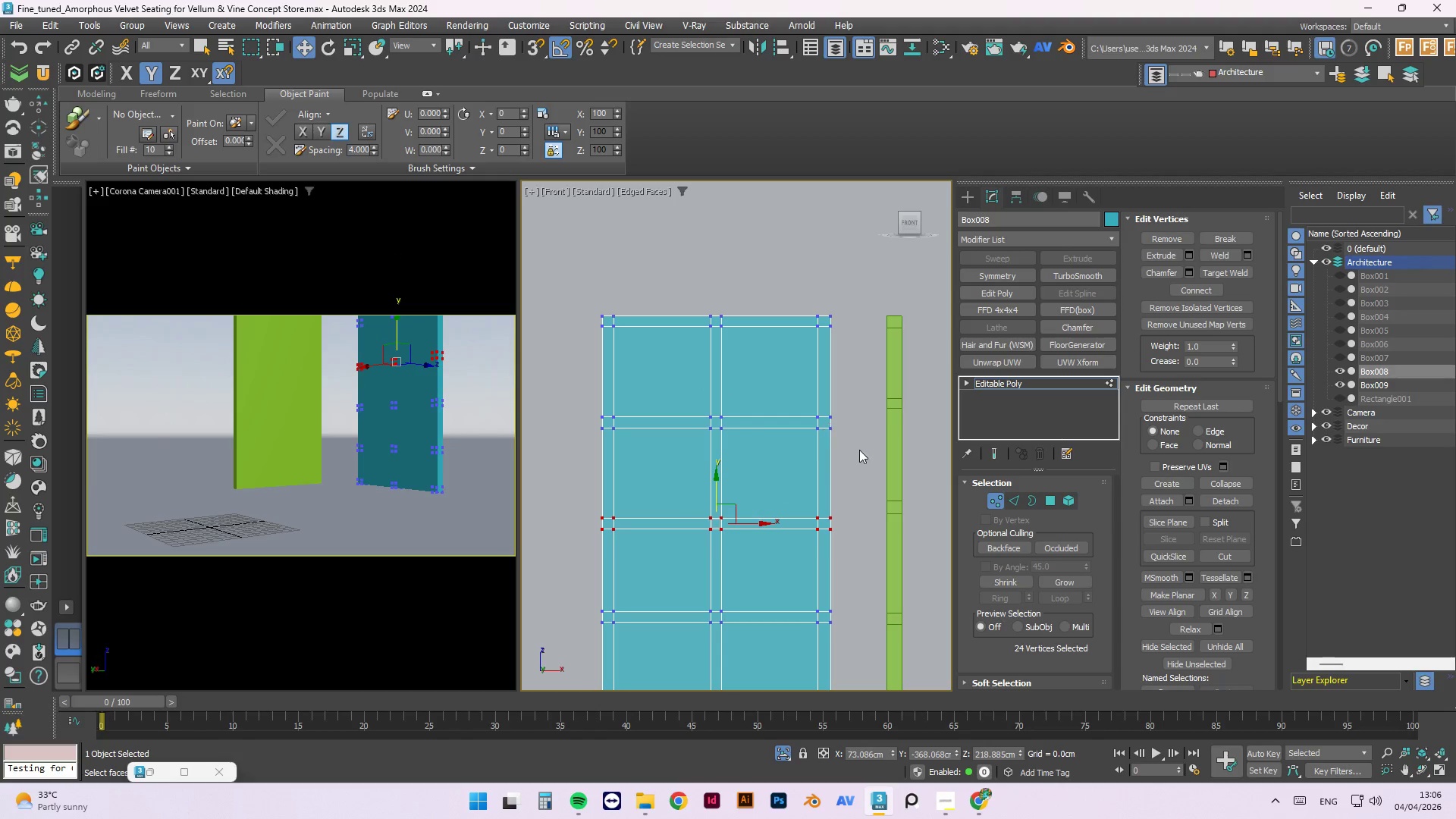 
left_click_drag(start_coordinate=[868, 455], to_coordinate=[507, 425])
 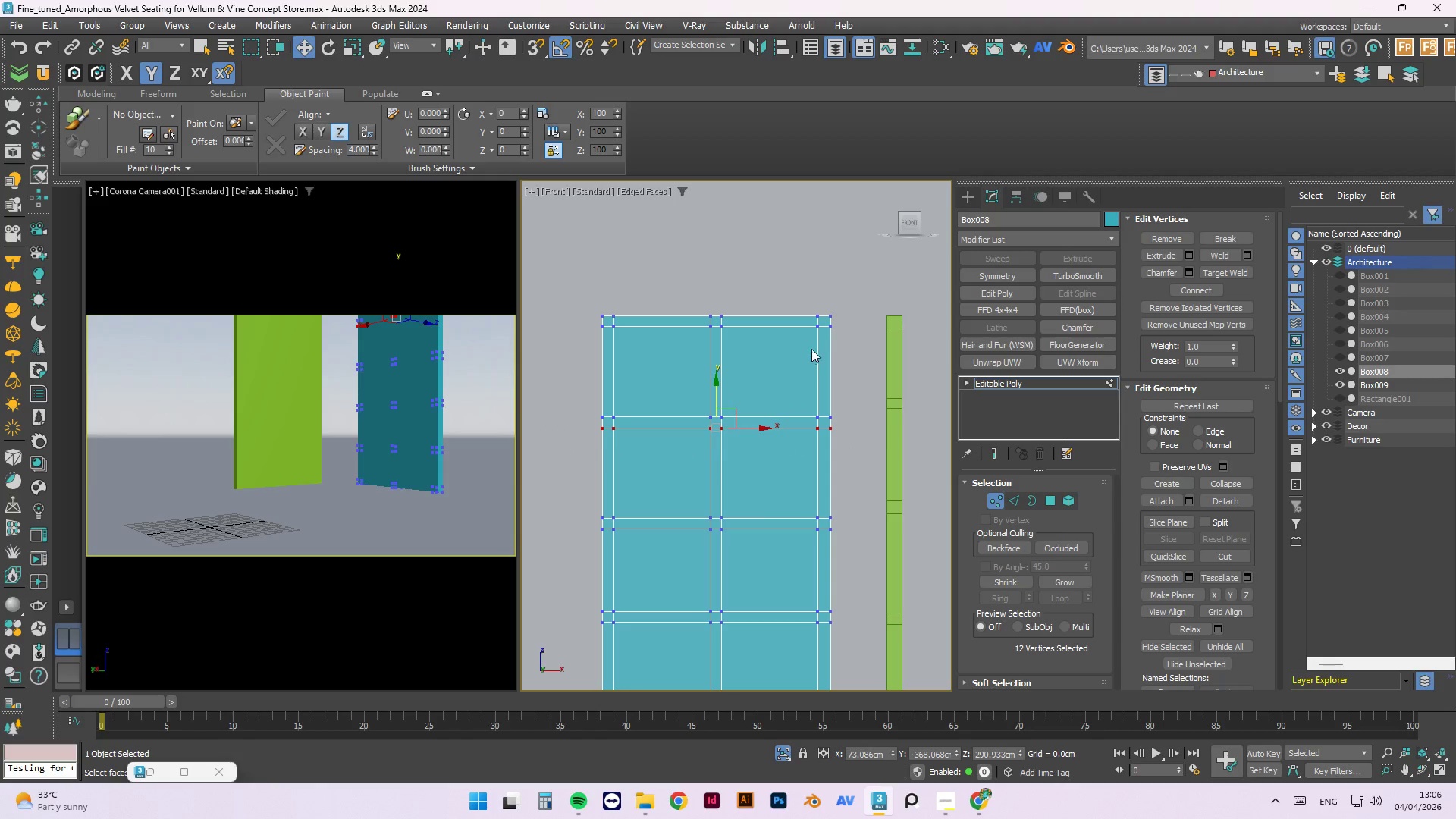 
scroll: coordinate [799, 306], scroll_direction: down, amount: 3.0
 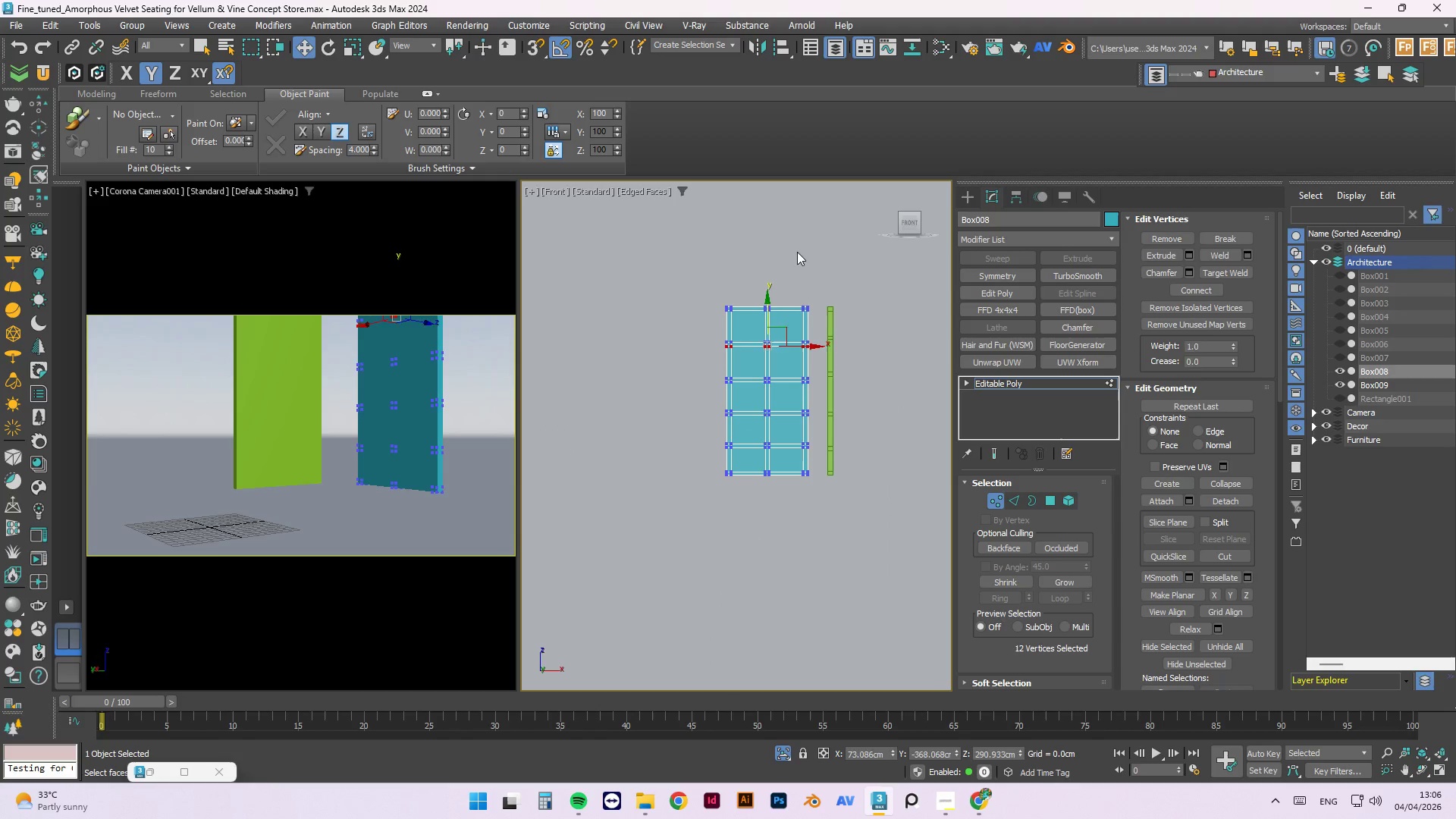 
scroll: coordinate [802, 341], scroll_direction: up, amount: 1.0
 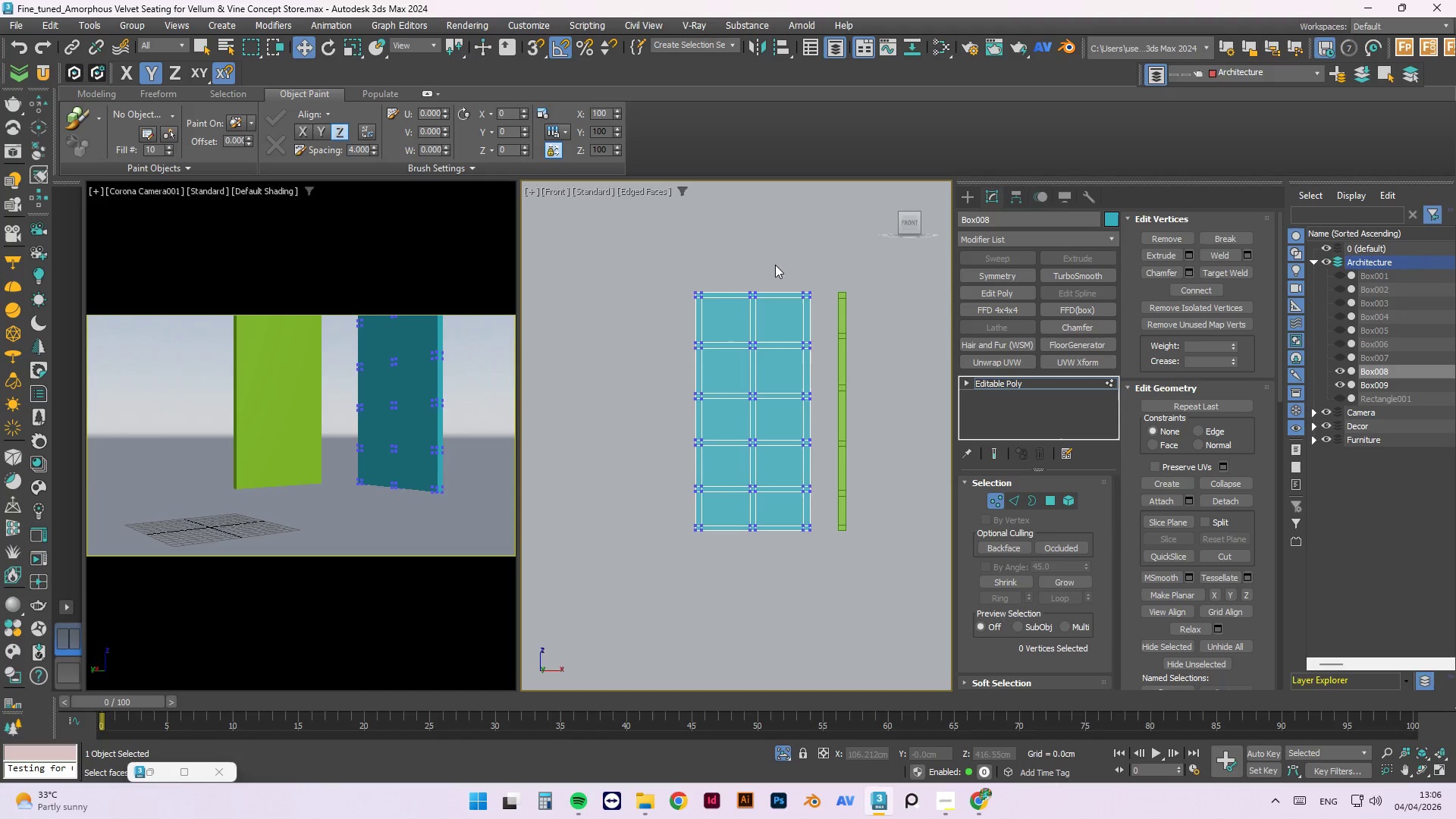 
left_click_drag(start_coordinate=[775, 265], to_coordinate=[806, 564])
 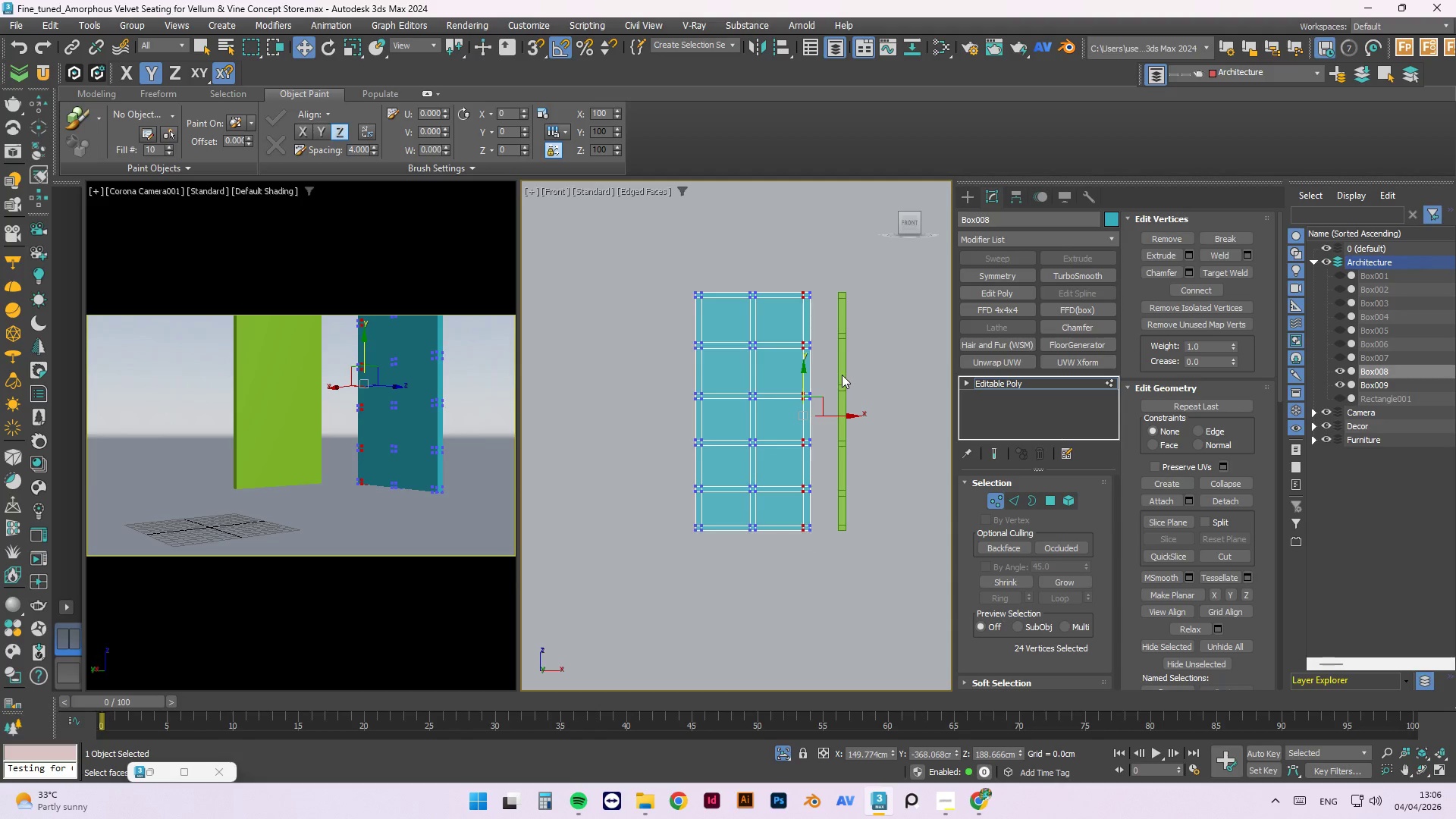 
scroll: coordinate [836, 389], scroll_direction: up, amount: 2.0
 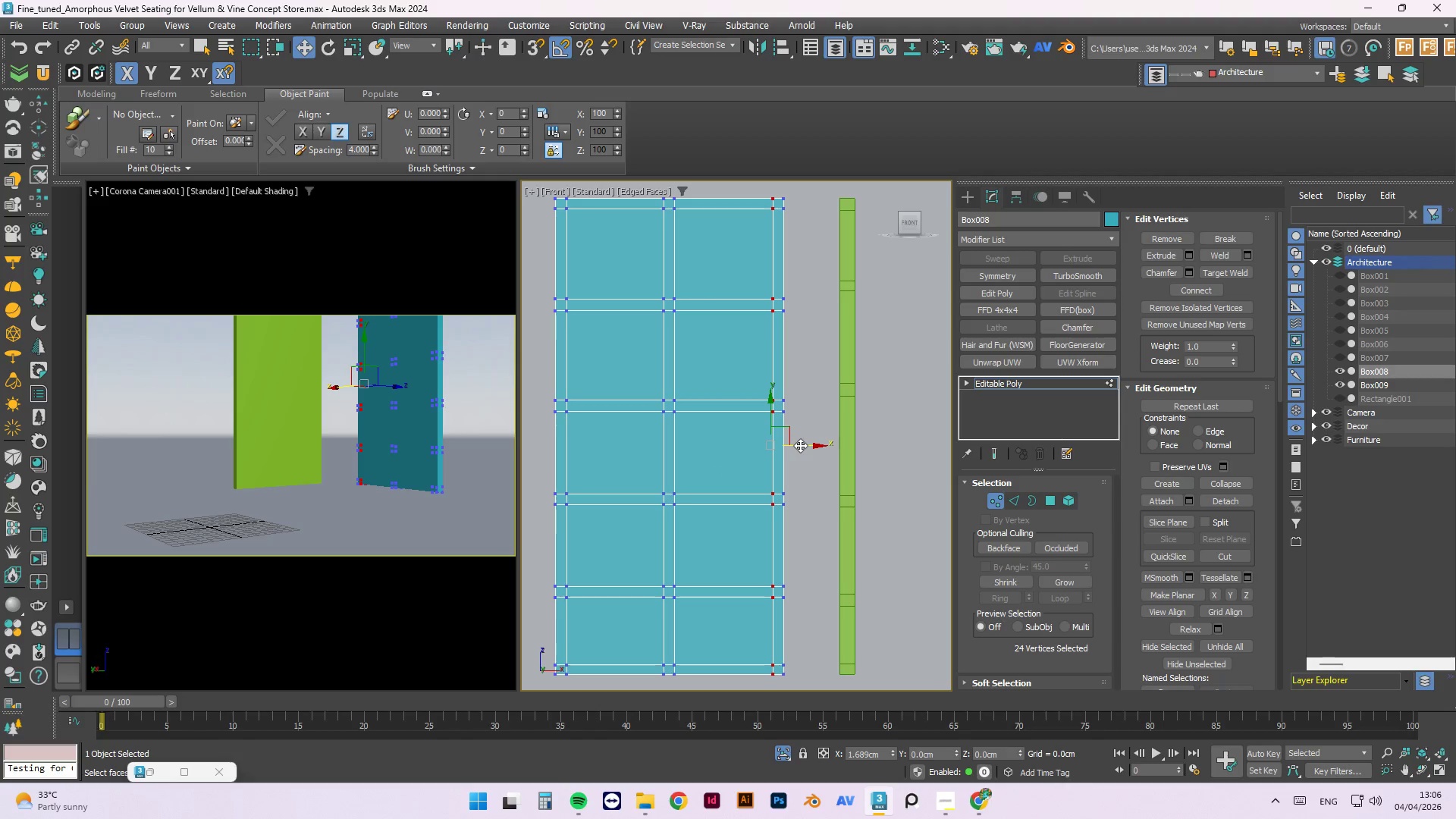 
scroll: coordinate [798, 435], scroll_direction: down, amount: 1.0
 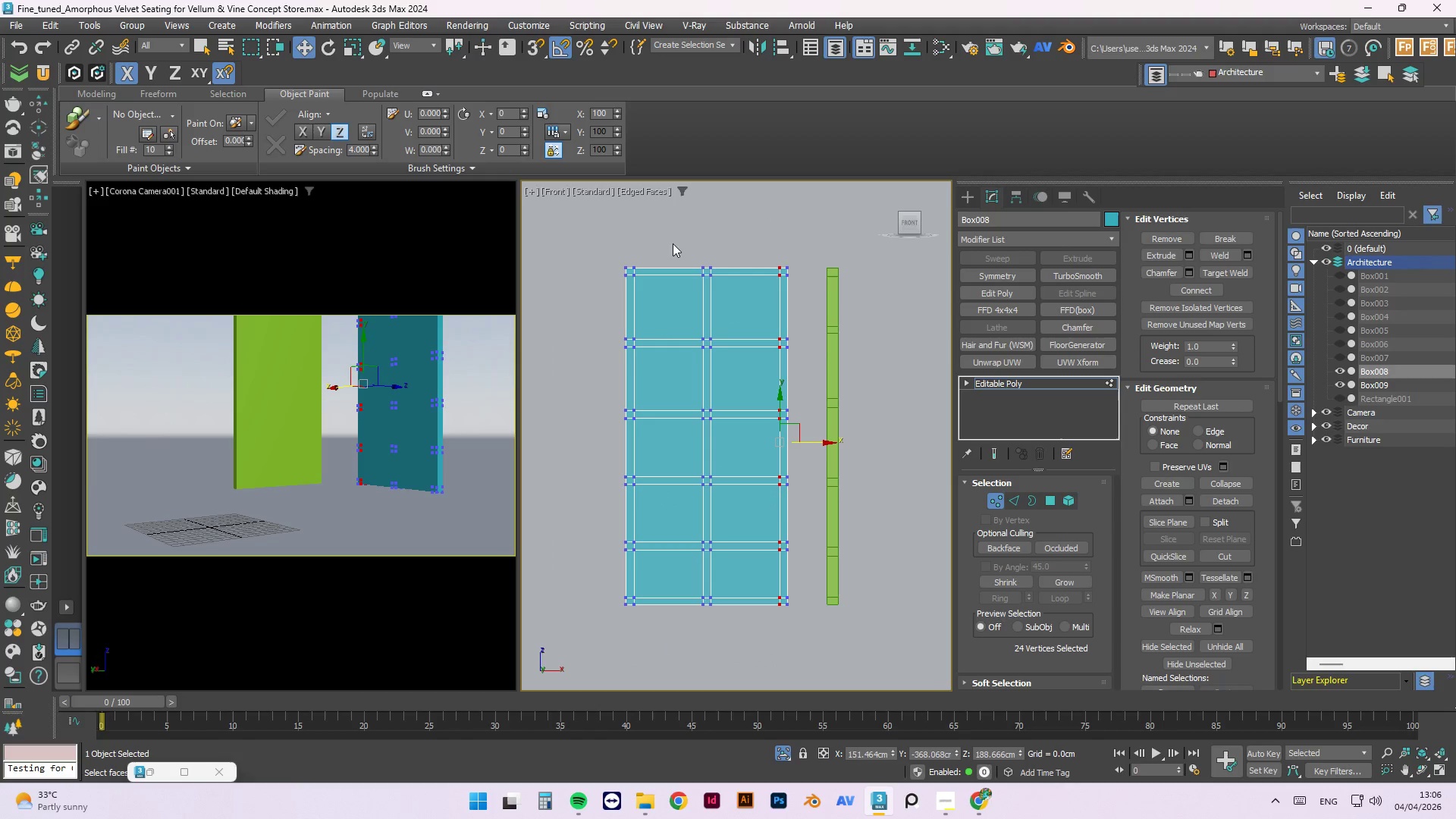 
left_click_drag(start_coordinate=[671, 239], to_coordinate=[632, 642])
 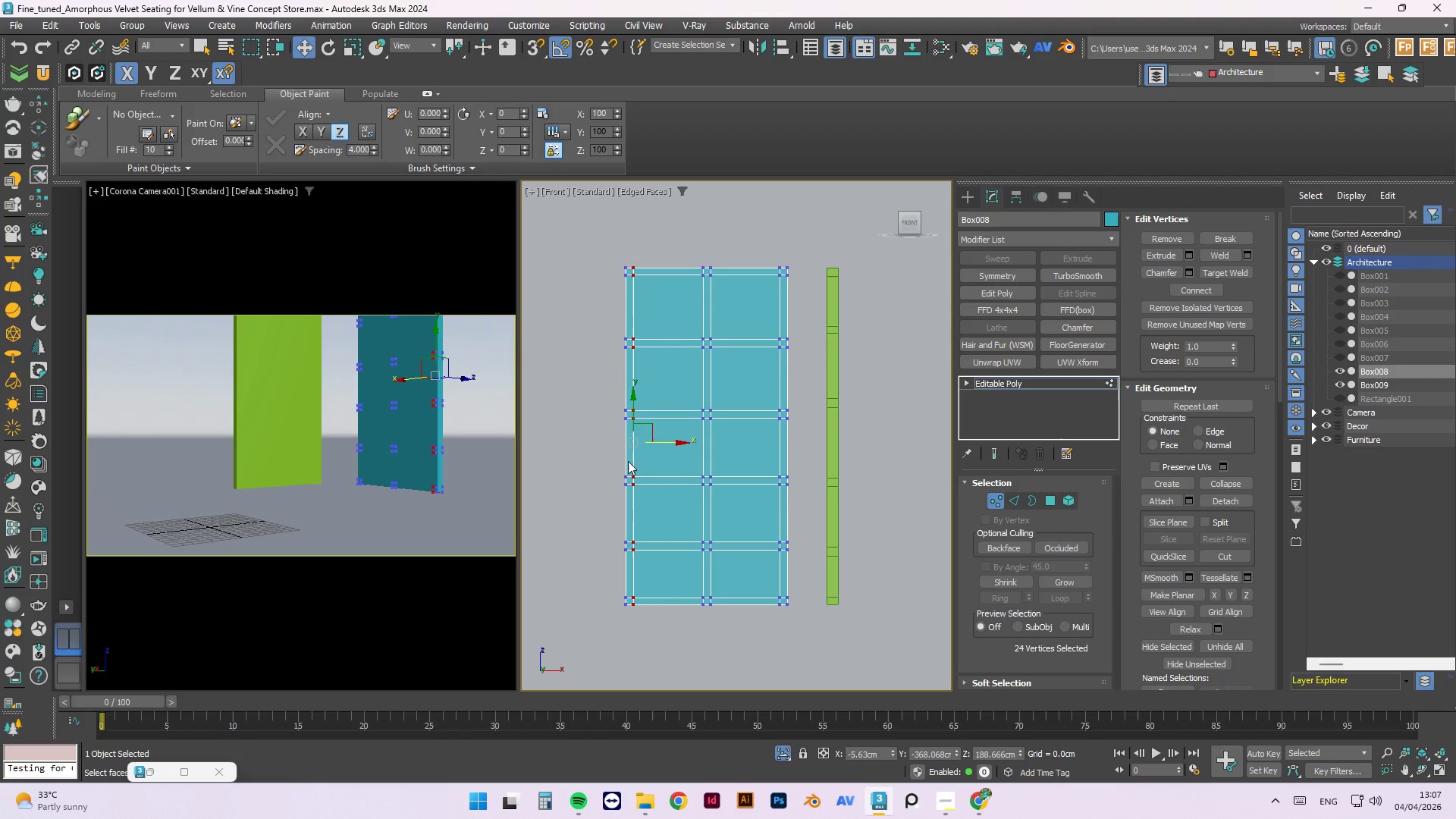 
left_click([812, 446])
 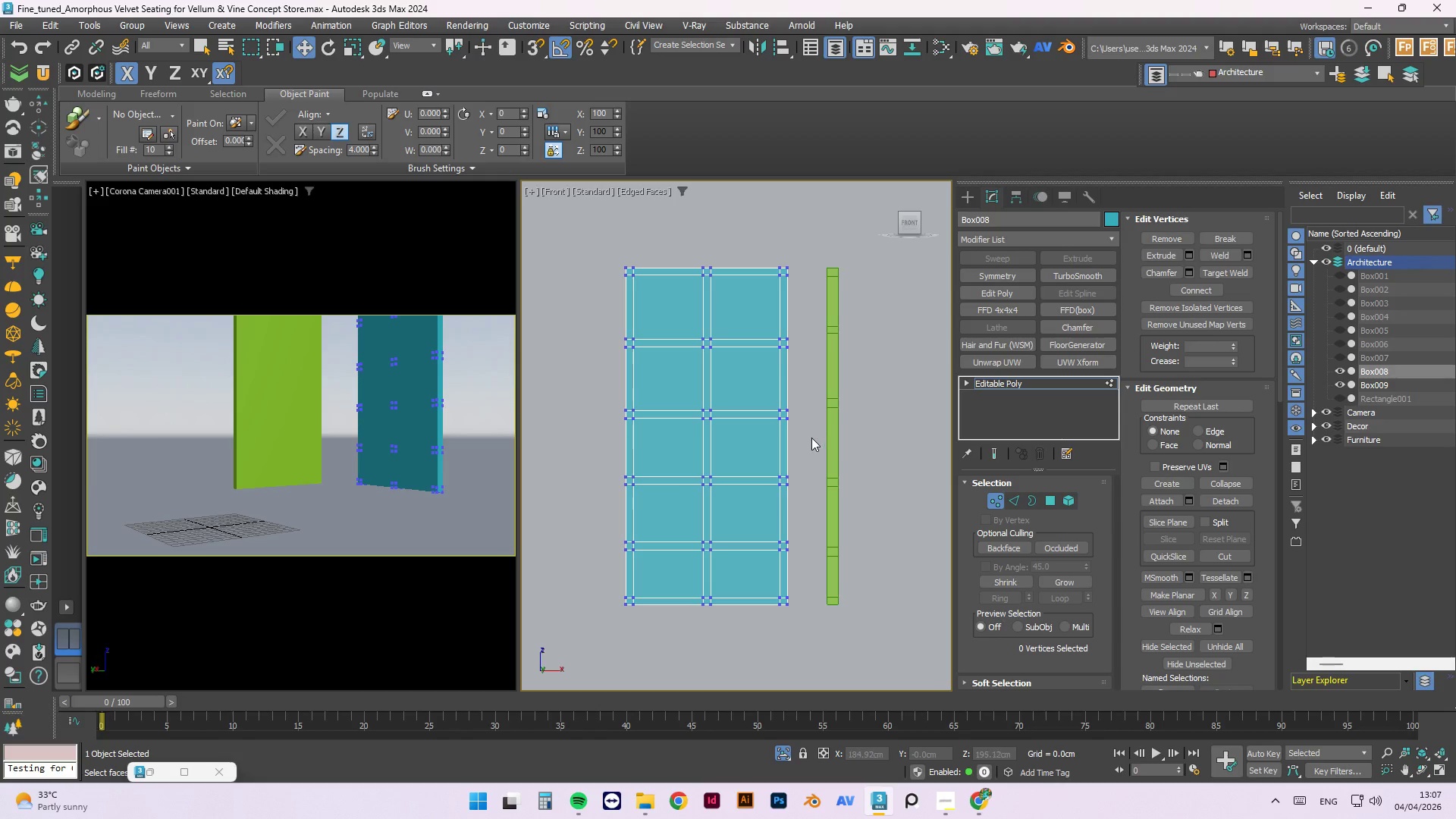 
scroll: coordinate [856, 390], scroll_direction: up, amount: 1.0
 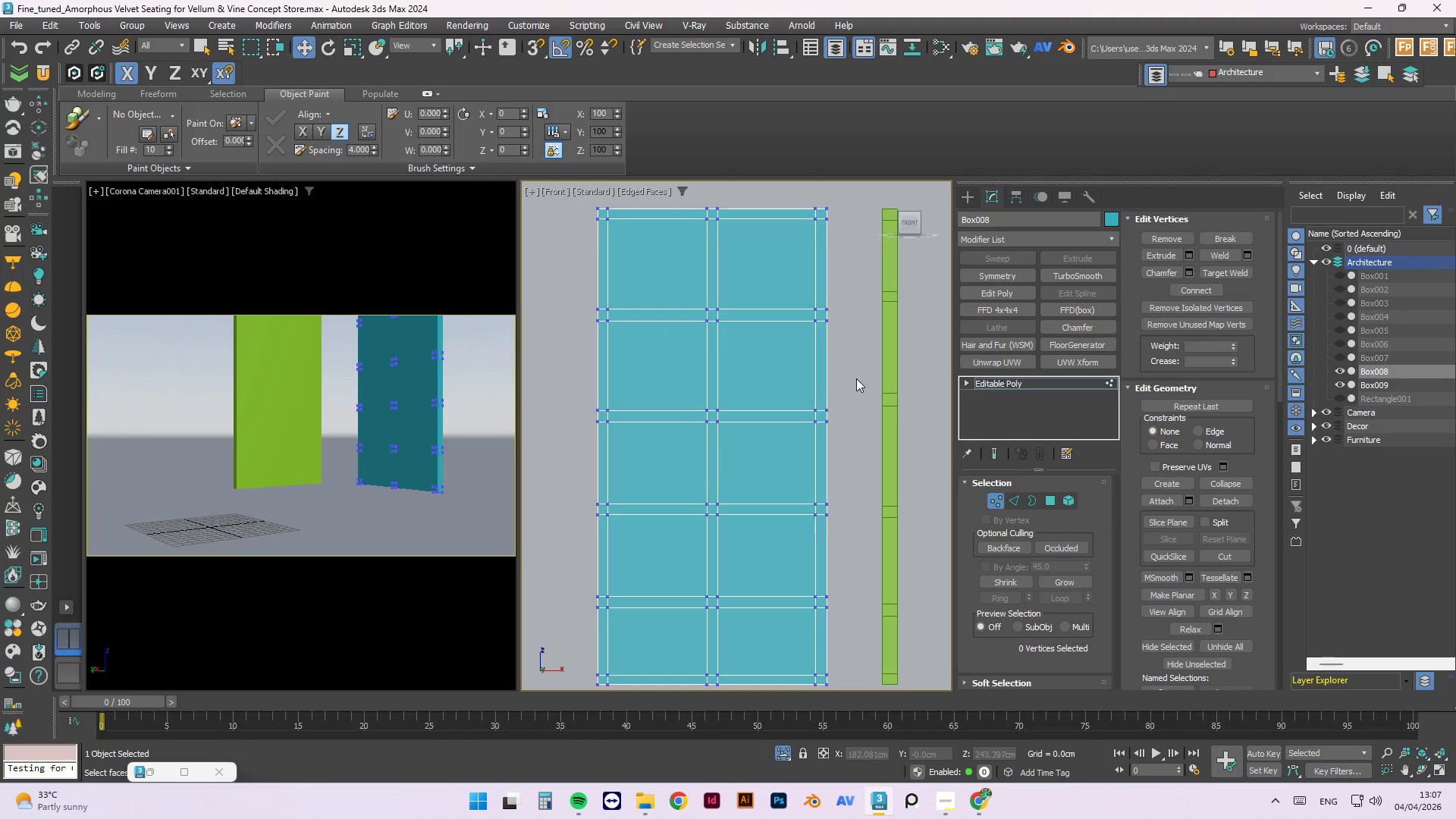 
scroll: coordinate [844, 390], scroll_direction: none, amount: 0.0
 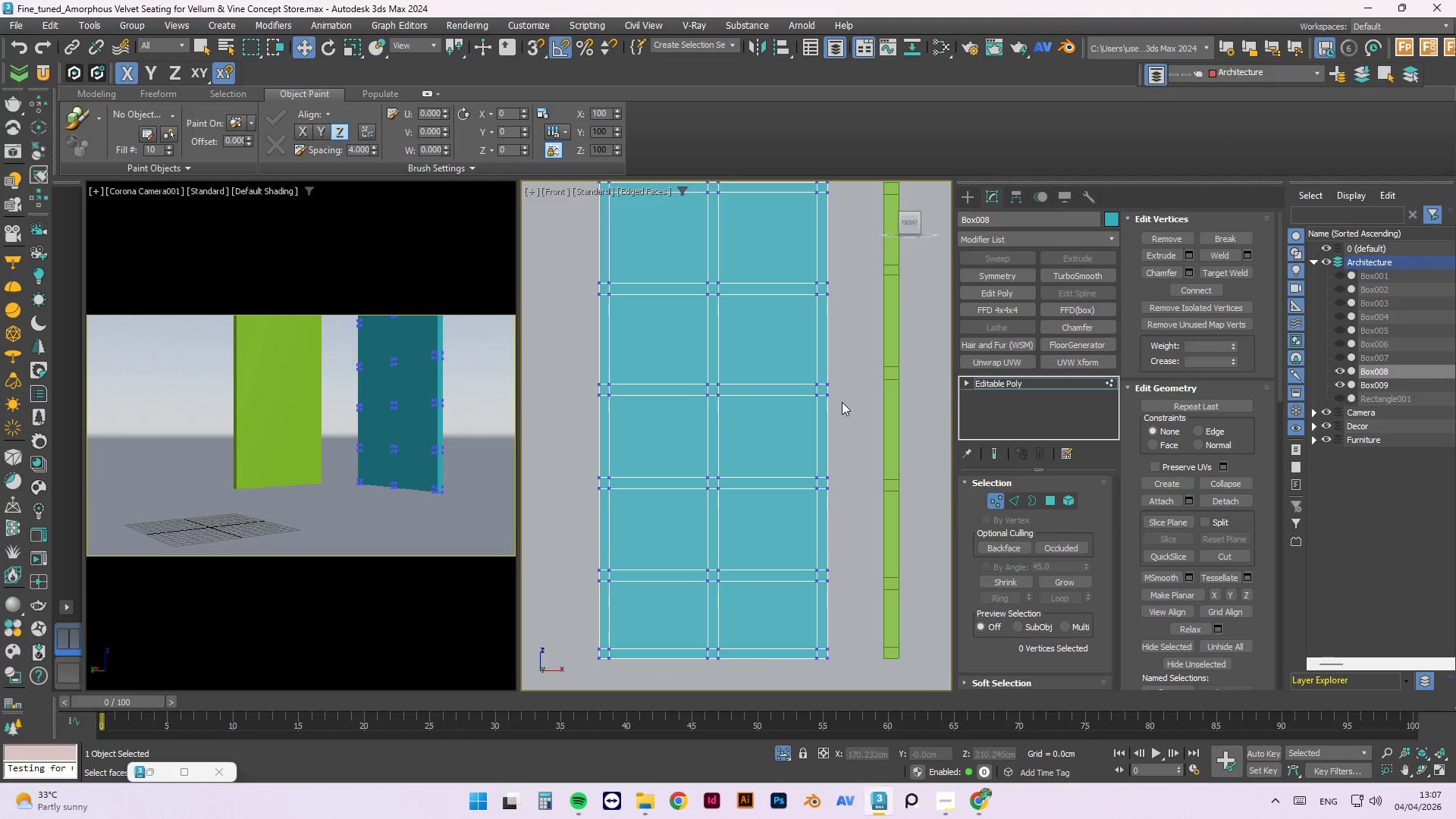 
scroll: coordinate [855, 415], scroll_direction: down, amount: 1.0
 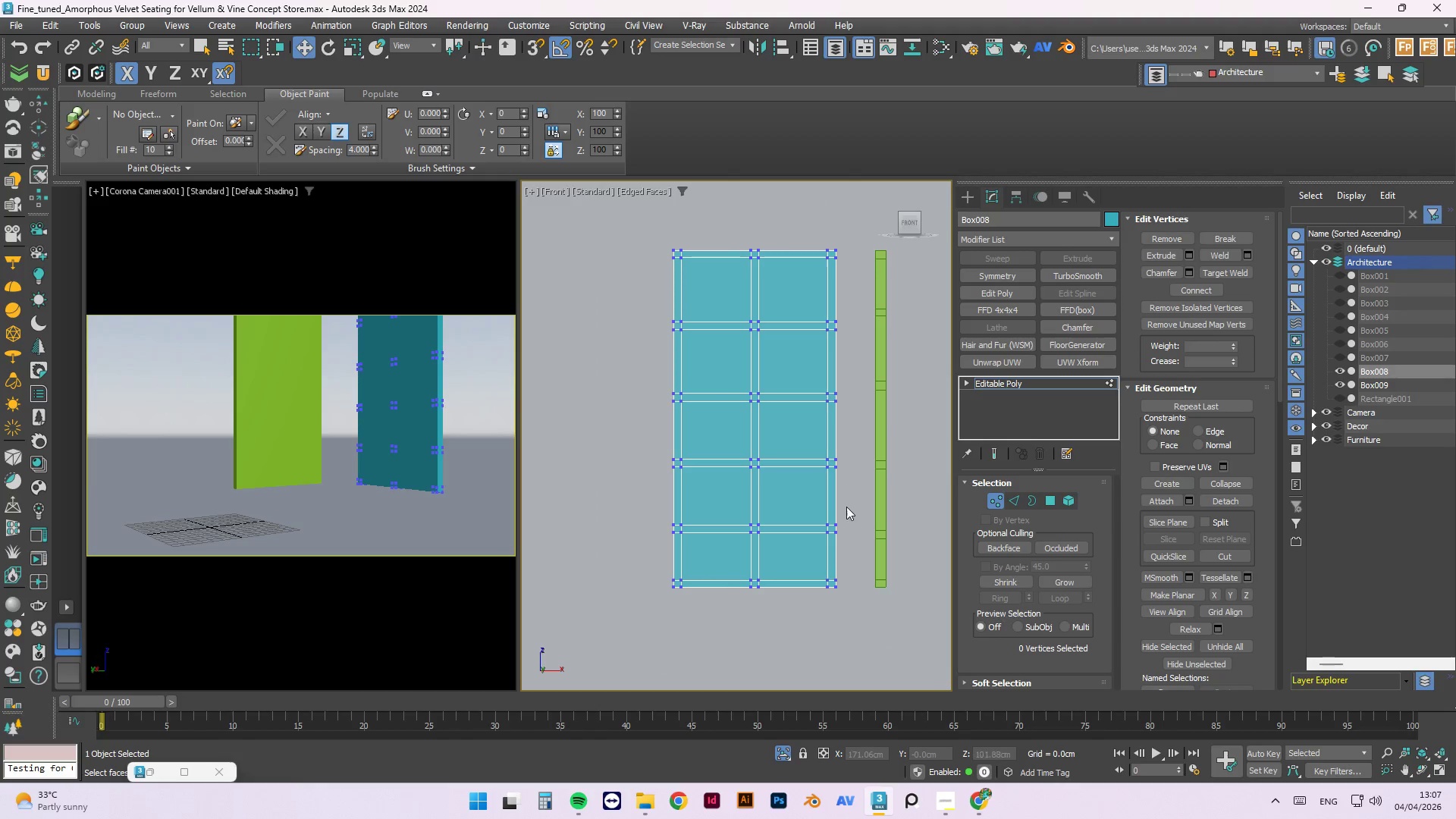 
left_click_drag(start_coordinate=[858, 501], to_coordinate=[657, 527])
 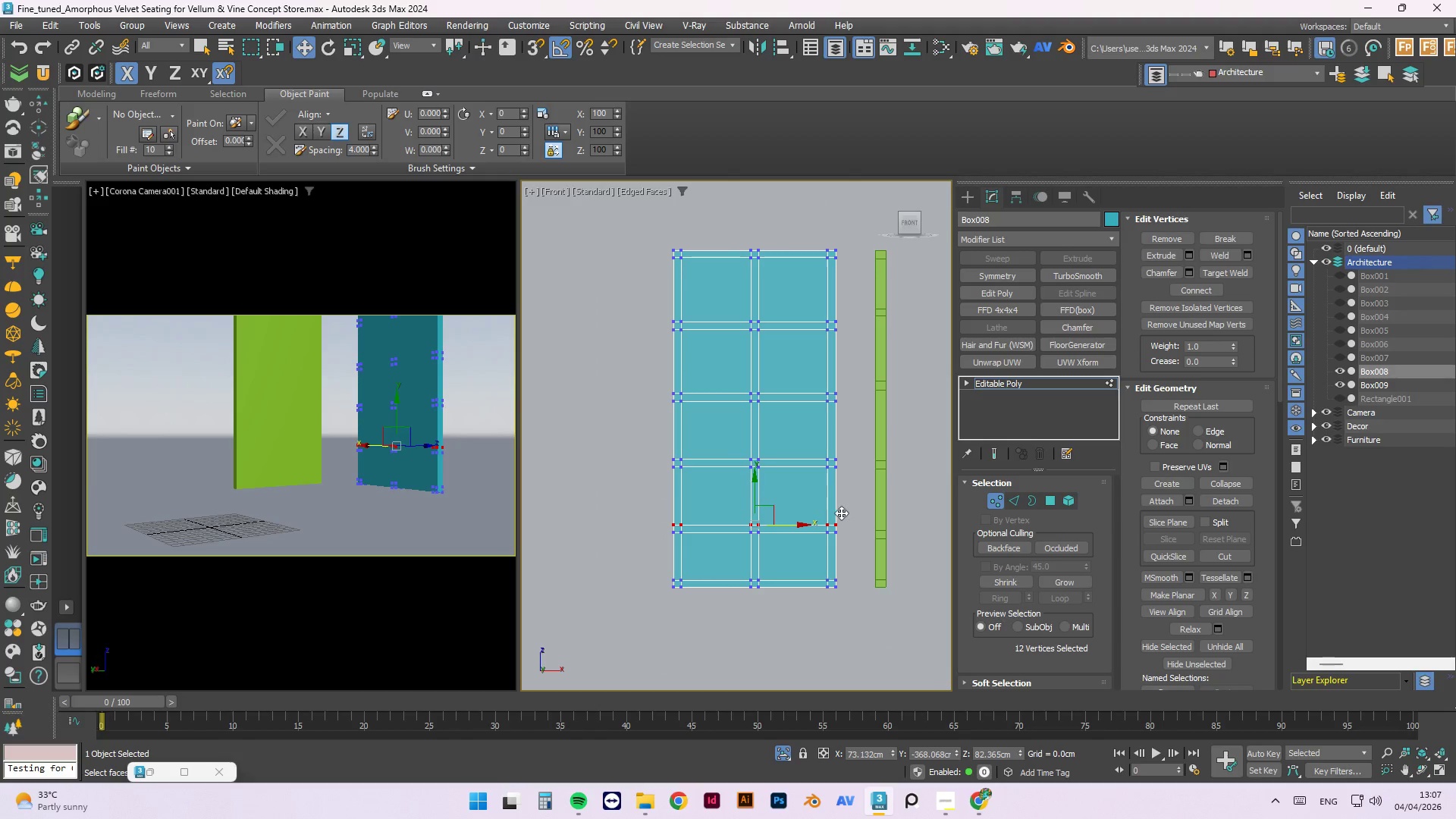 
left_click([853, 505])
 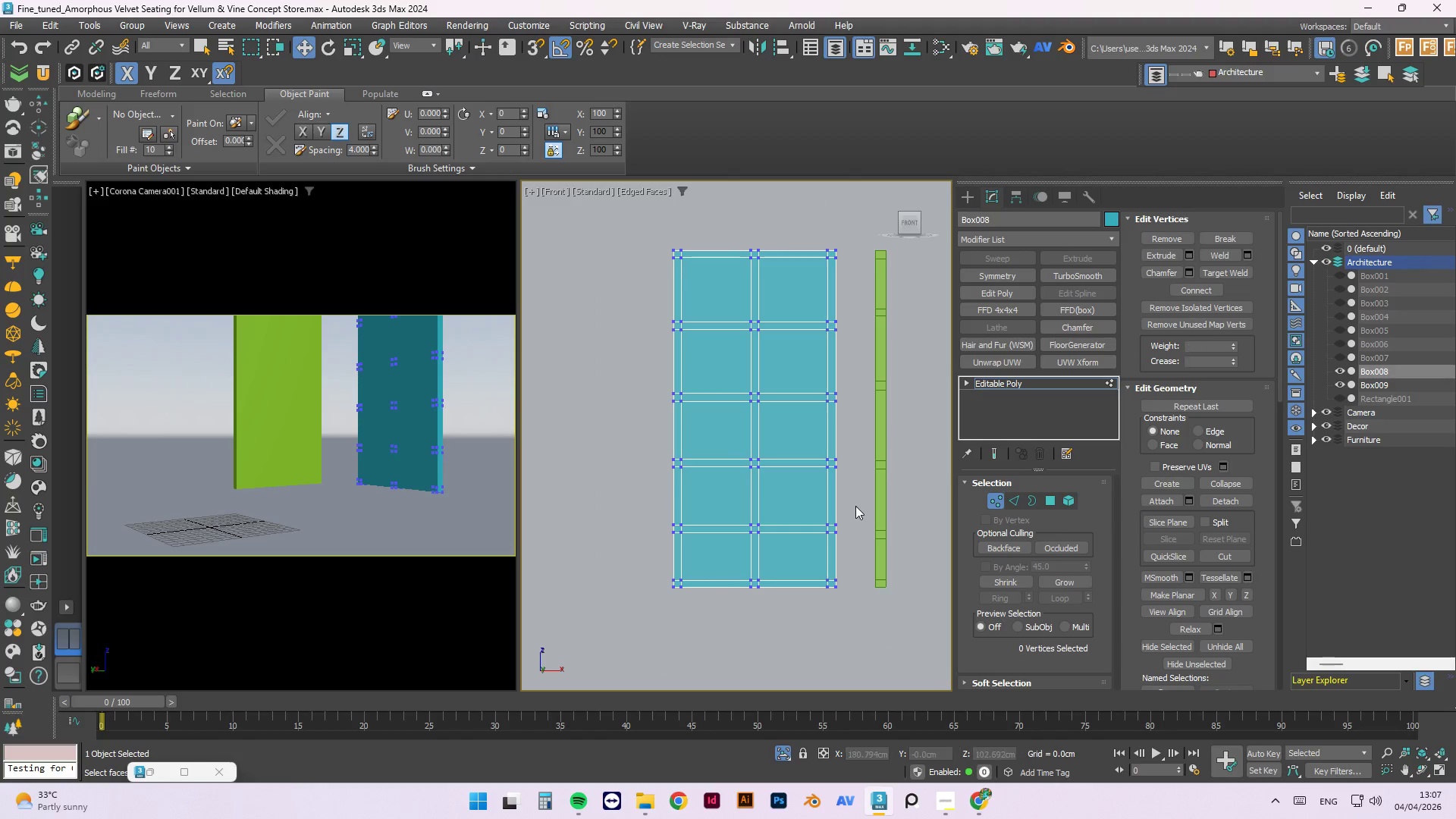 
left_click_drag(start_coordinate=[855, 506], to_coordinate=[617, 540])
 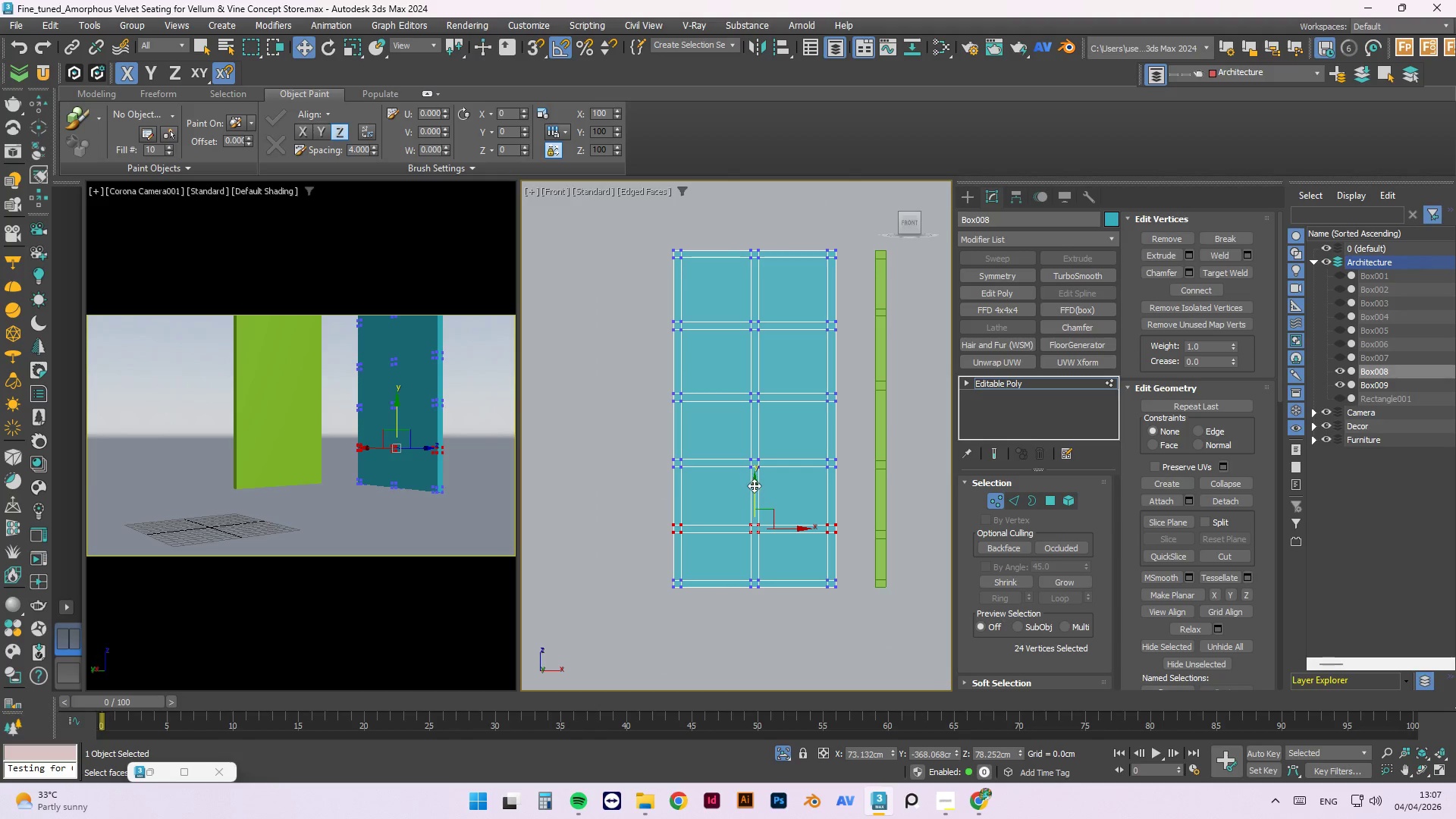 
left_click_drag(start_coordinate=[754, 485], to_coordinate=[754, 482])
 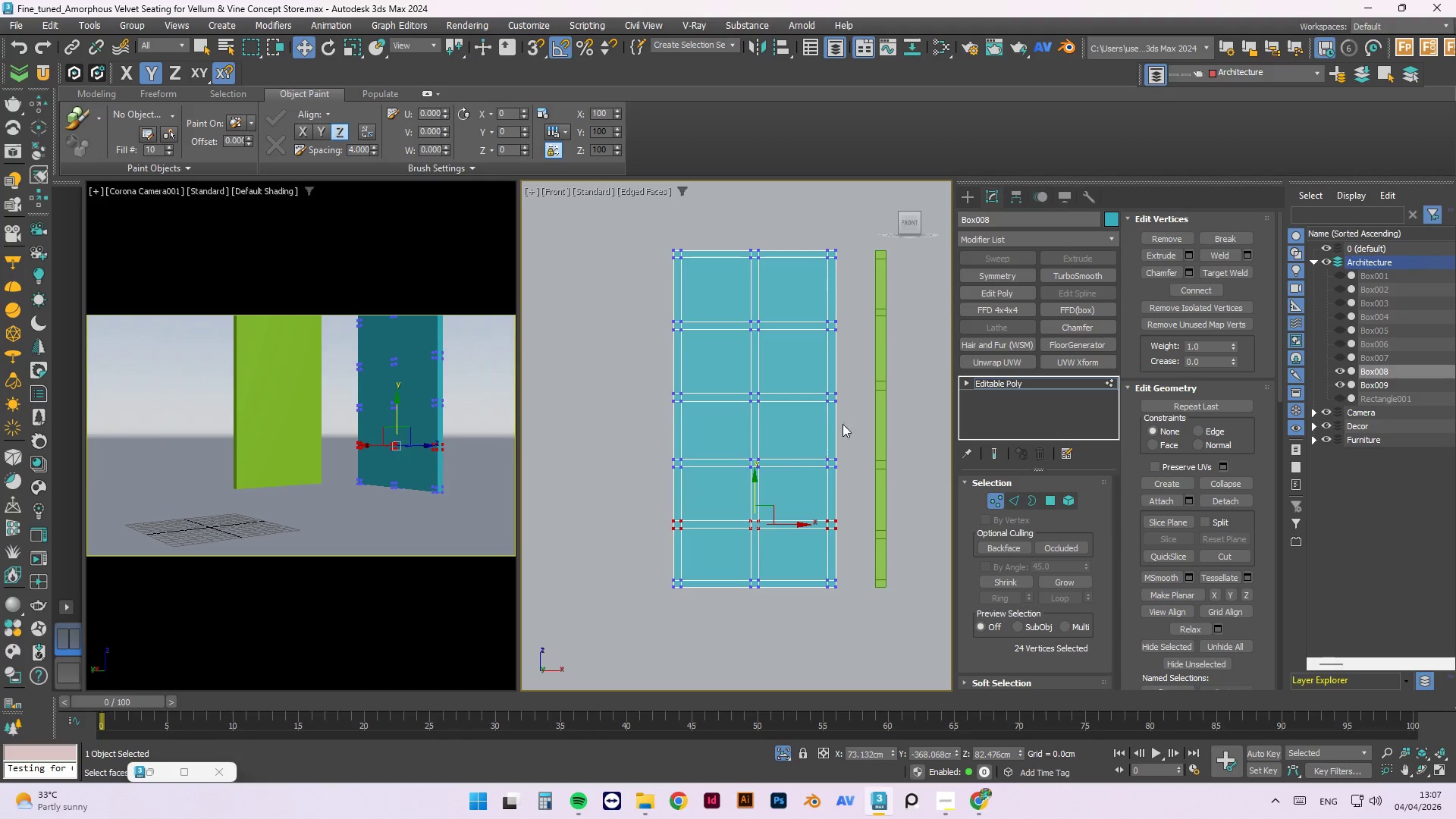 
left_click([845, 423])
 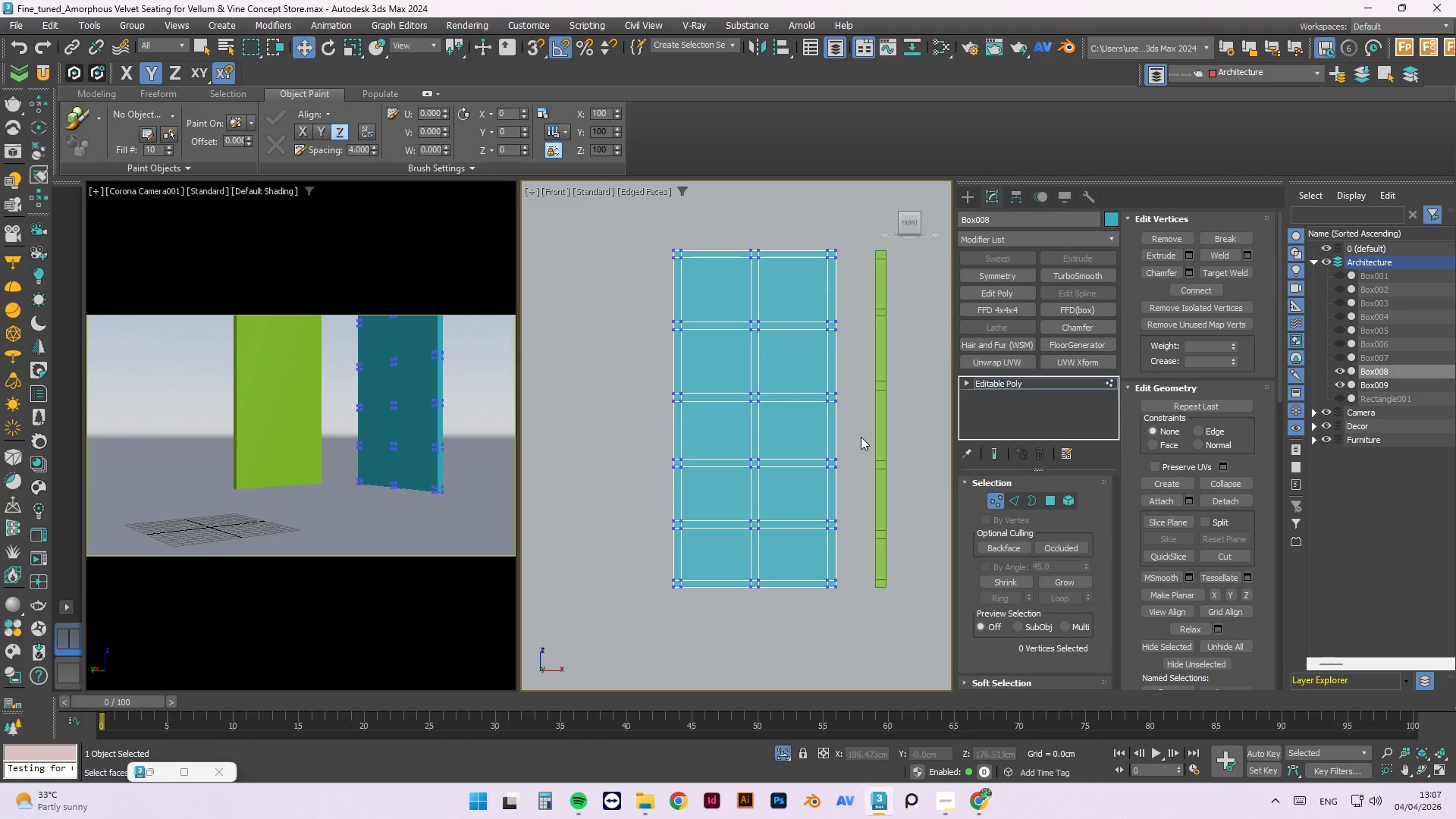 
left_click_drag(start_coordinate=[861, 439], to_coordinate=[612, 480])
 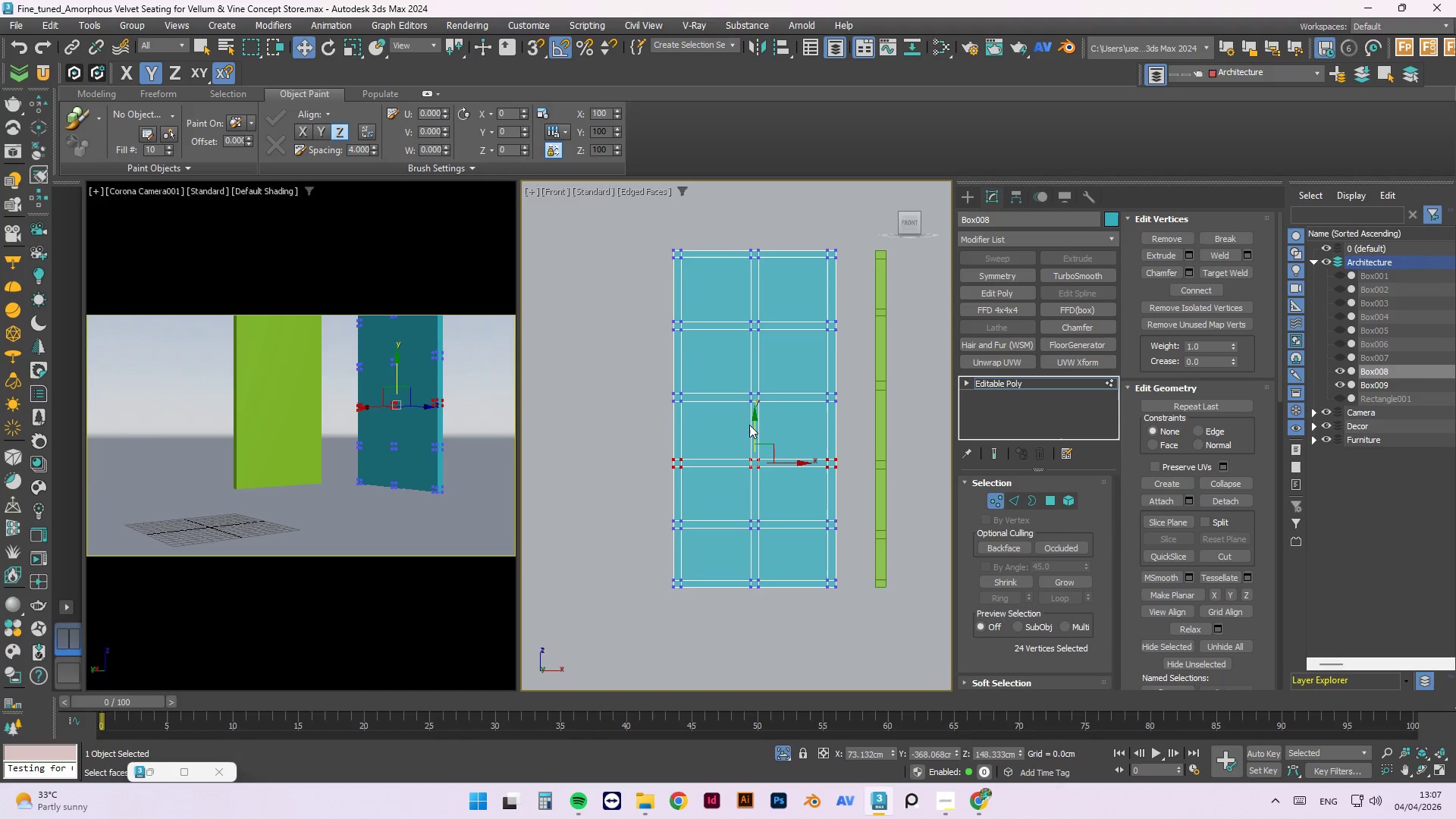 
left_click_drag(start_coordinate=[754, 423], to_coordinate=[755, 419])
 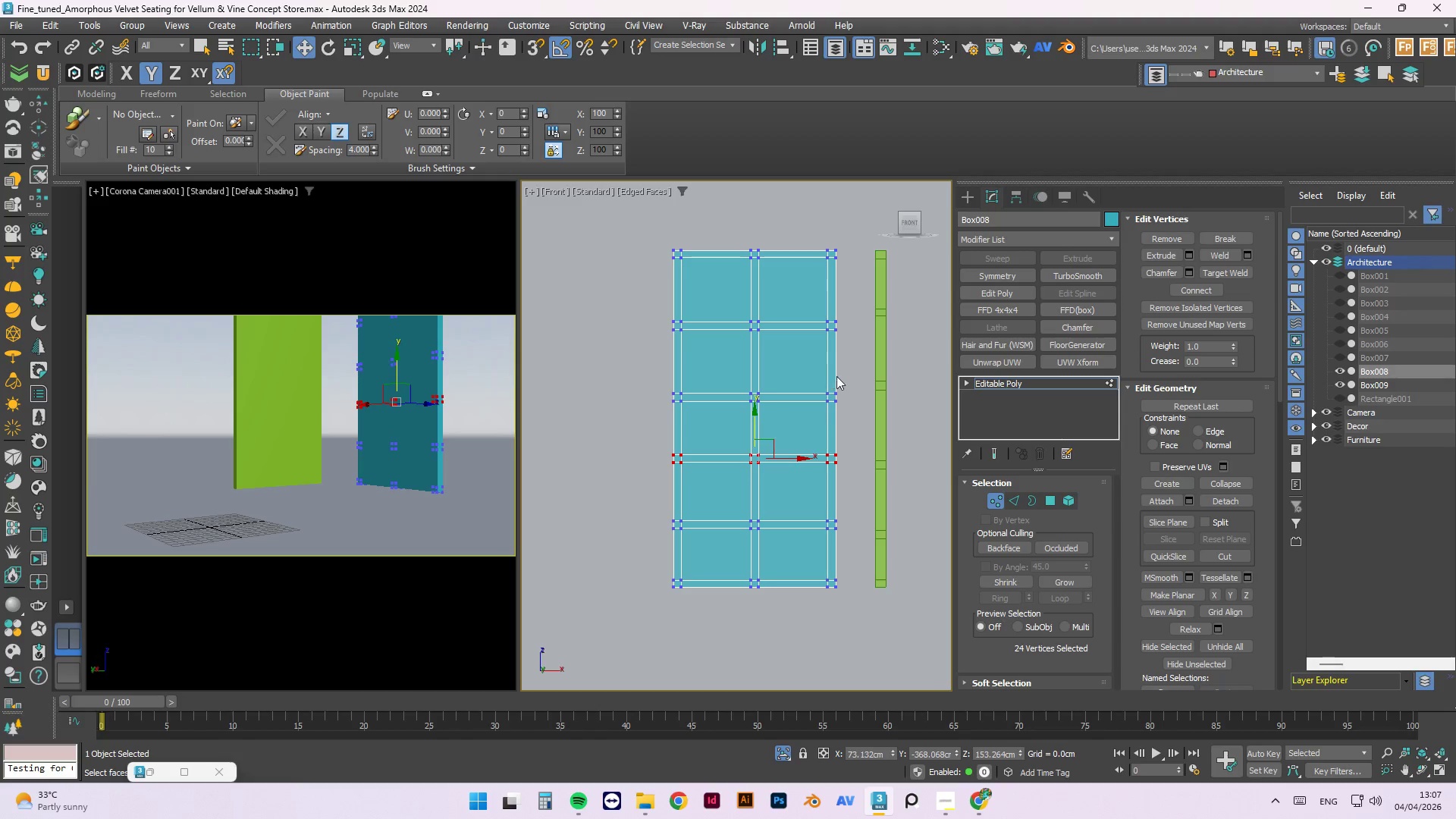 
left_click_drag(start_coordinate=[845, 375], to_coordinate=[646, 410])
 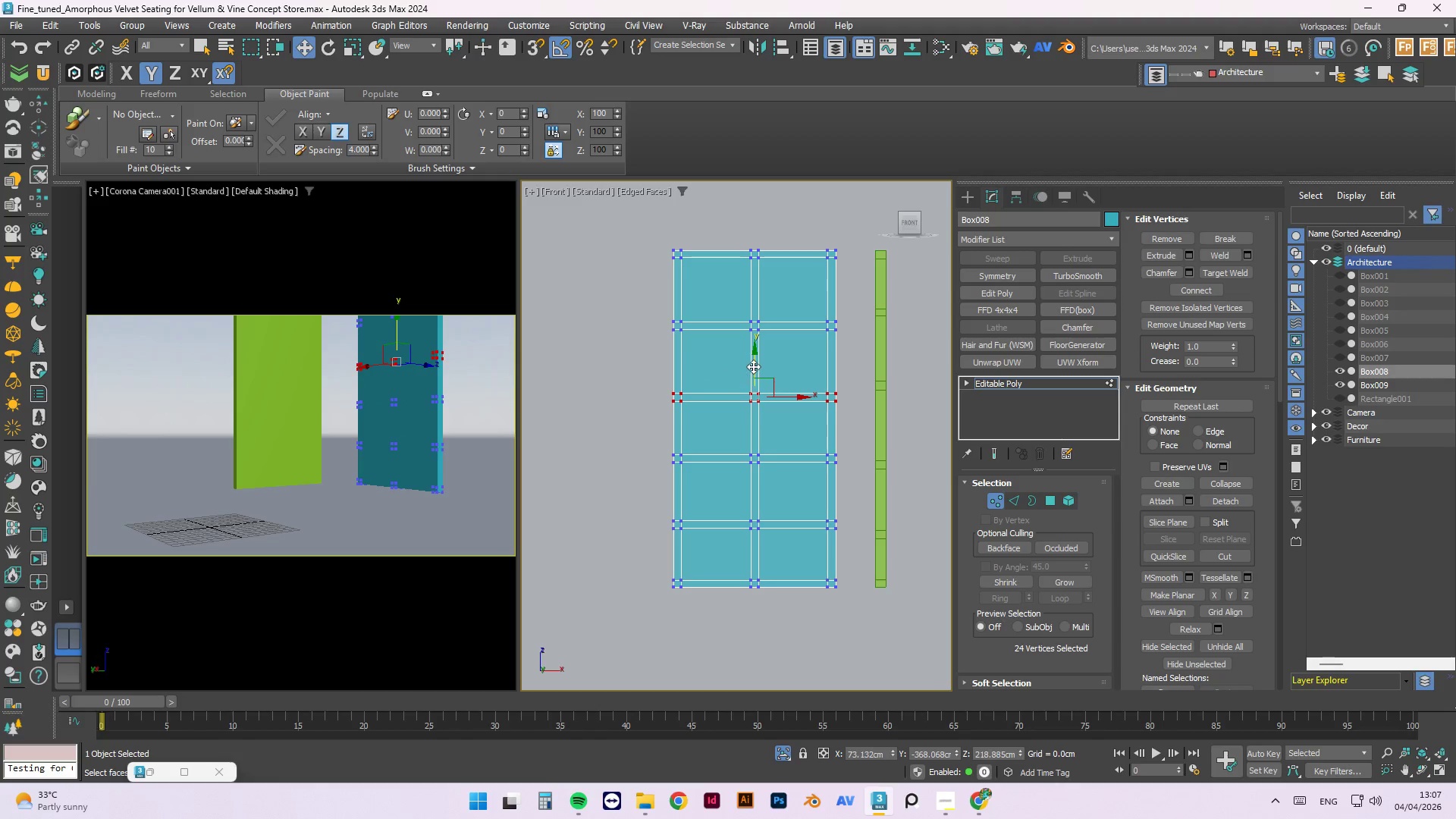 
left_click_drag(start_coordinate=[753, 366], to_coordinate=[756, 359])
 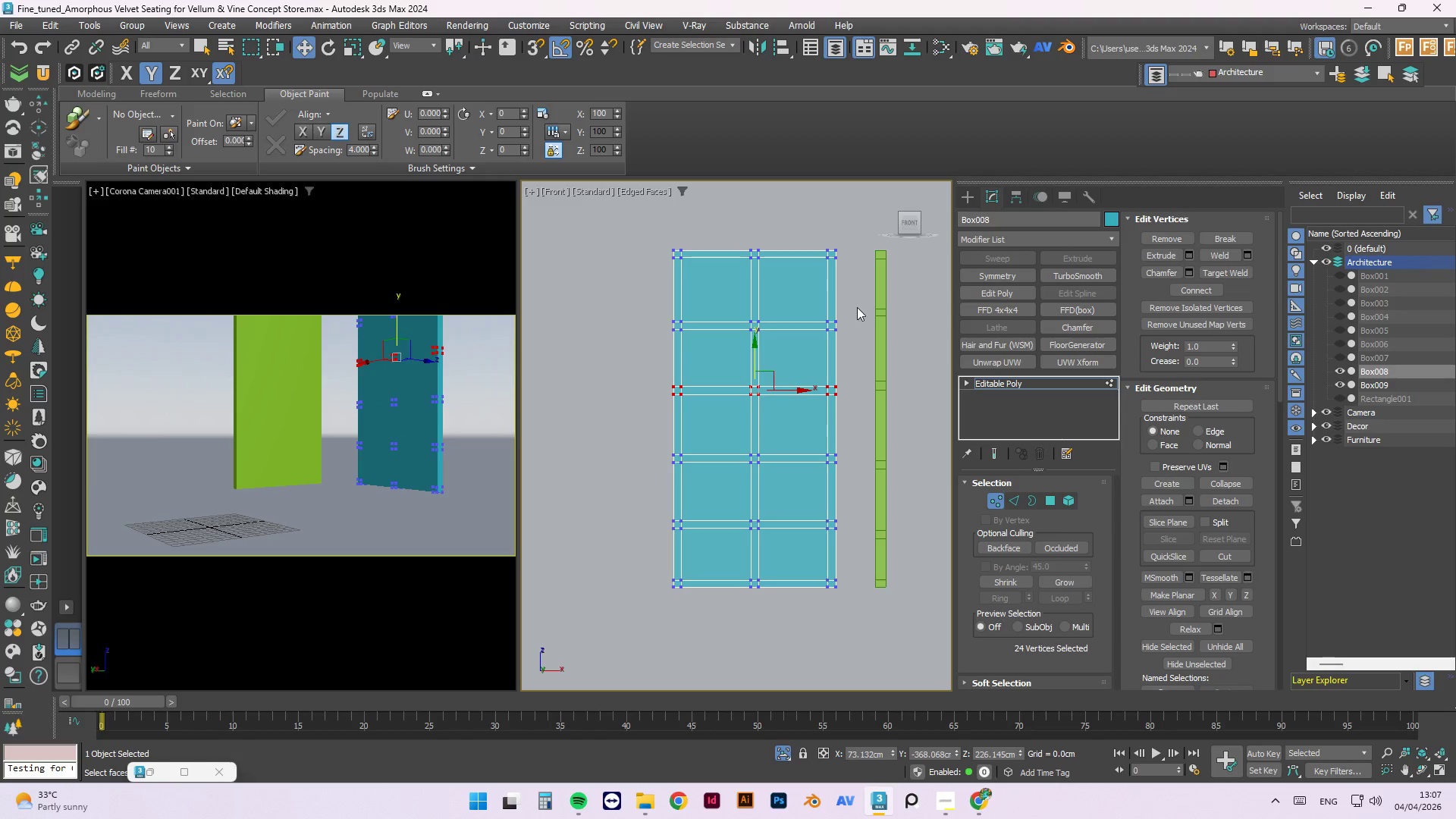 
left_click_drag(start_coordinate=[858, 307], to_coordinate=[581, 346])
 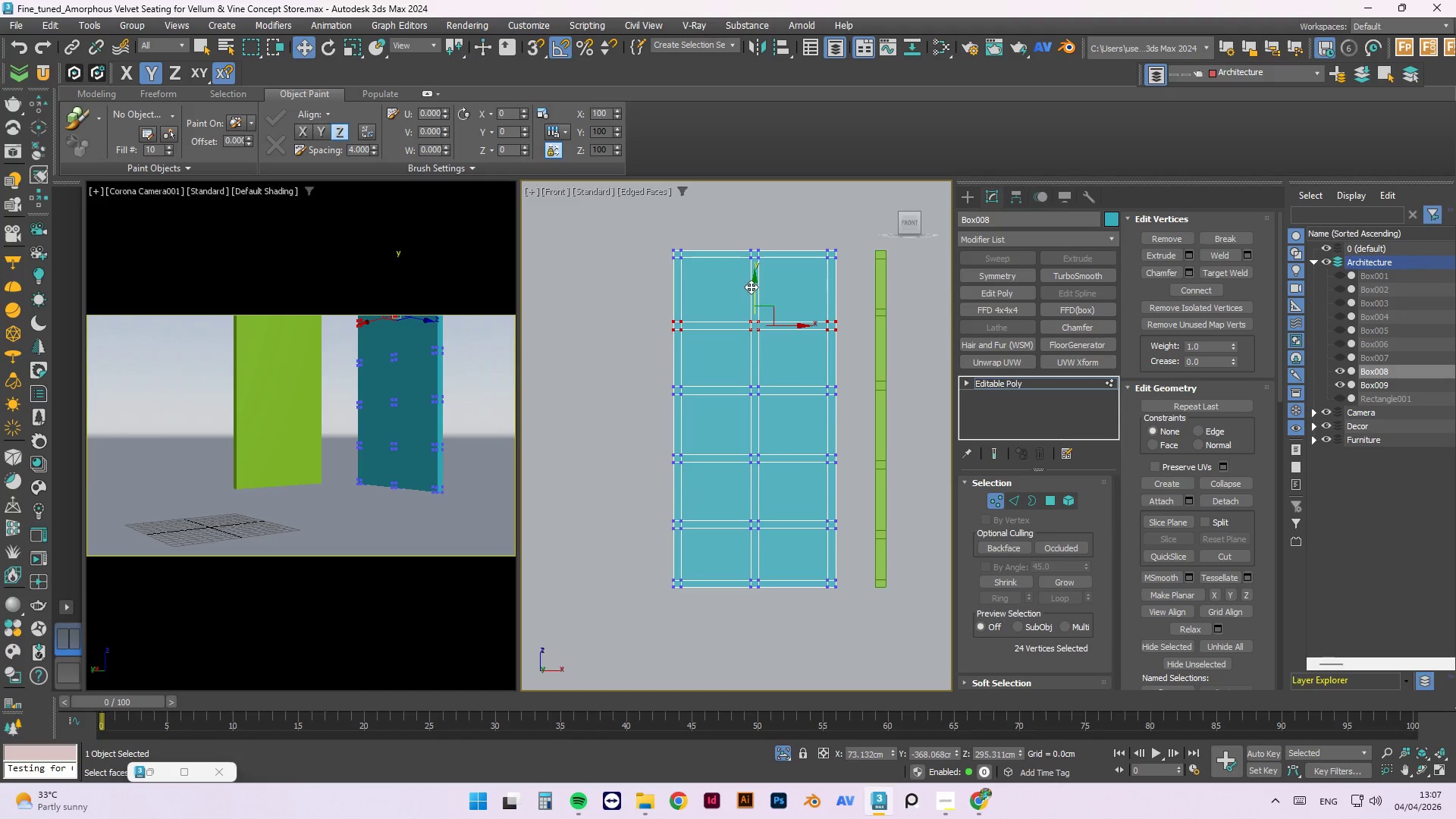 
left_click_drag(start_coordinate=[752, 287], to_coordinate=[752, 280])
 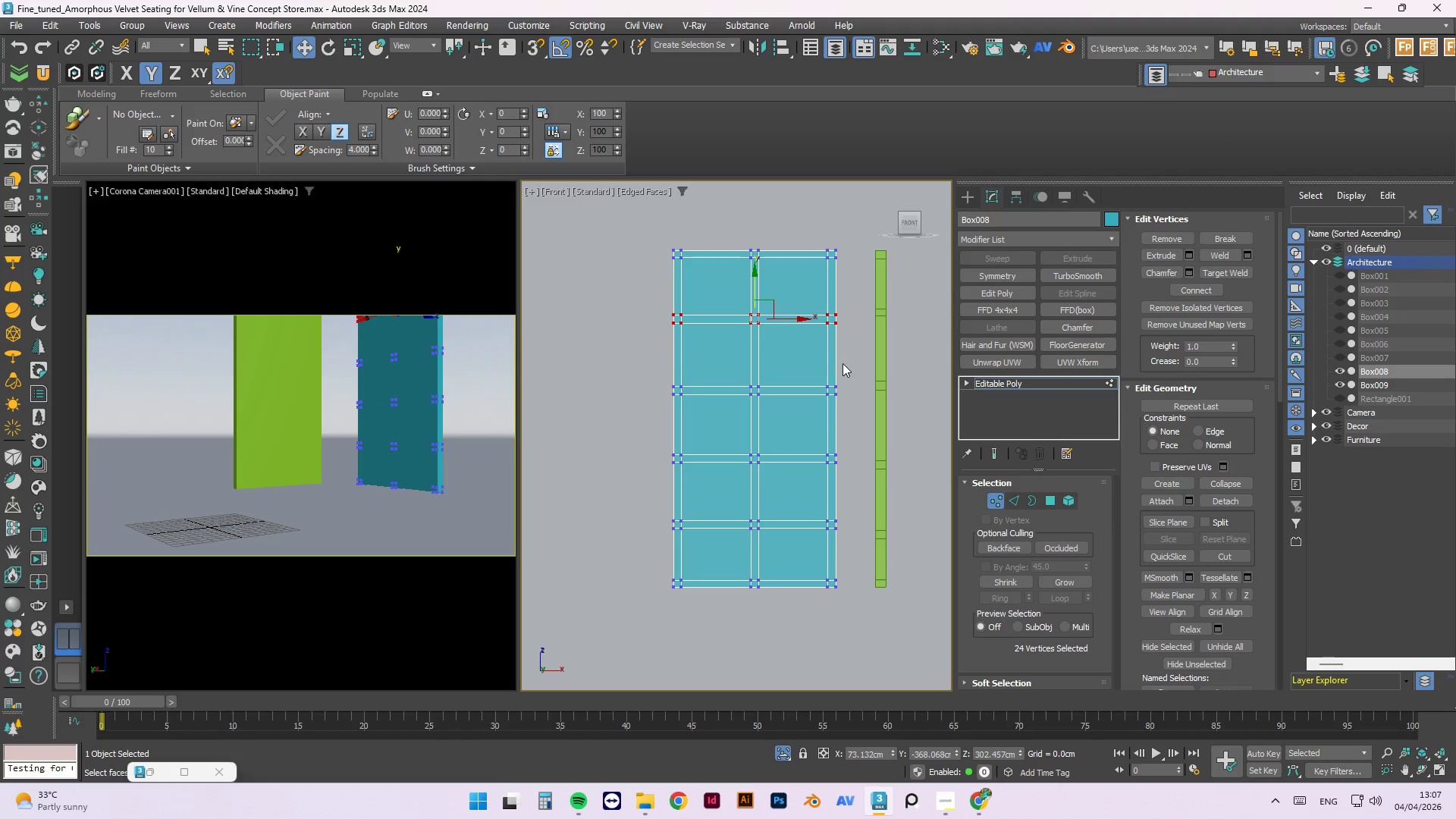 
left_click_drag(start_coordinate=[855, 364], to_coordinate=[597, 420])
 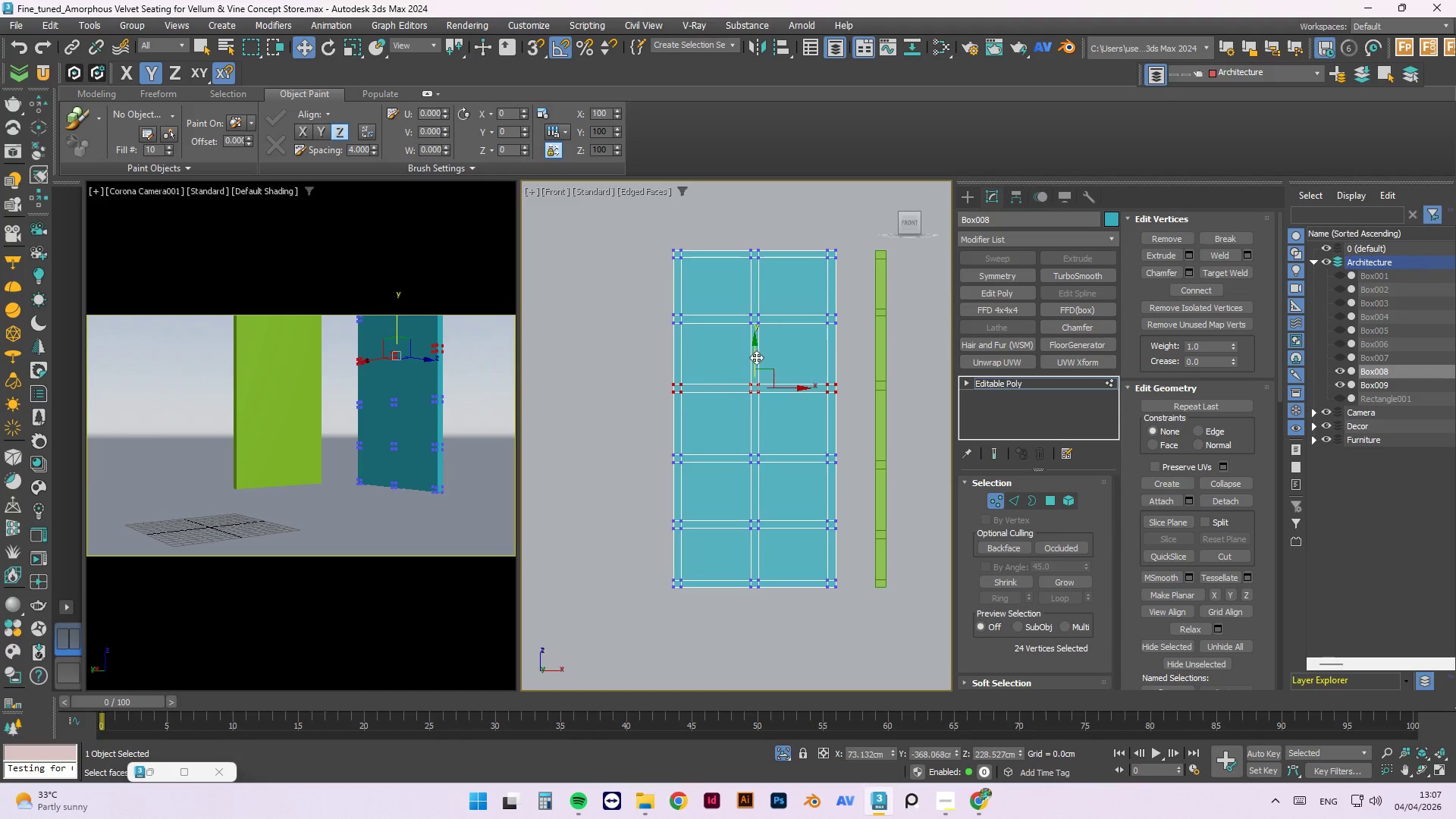 
left_click_drag(start_coordinate=[854, 438], to_coordinate=[593, 478])
 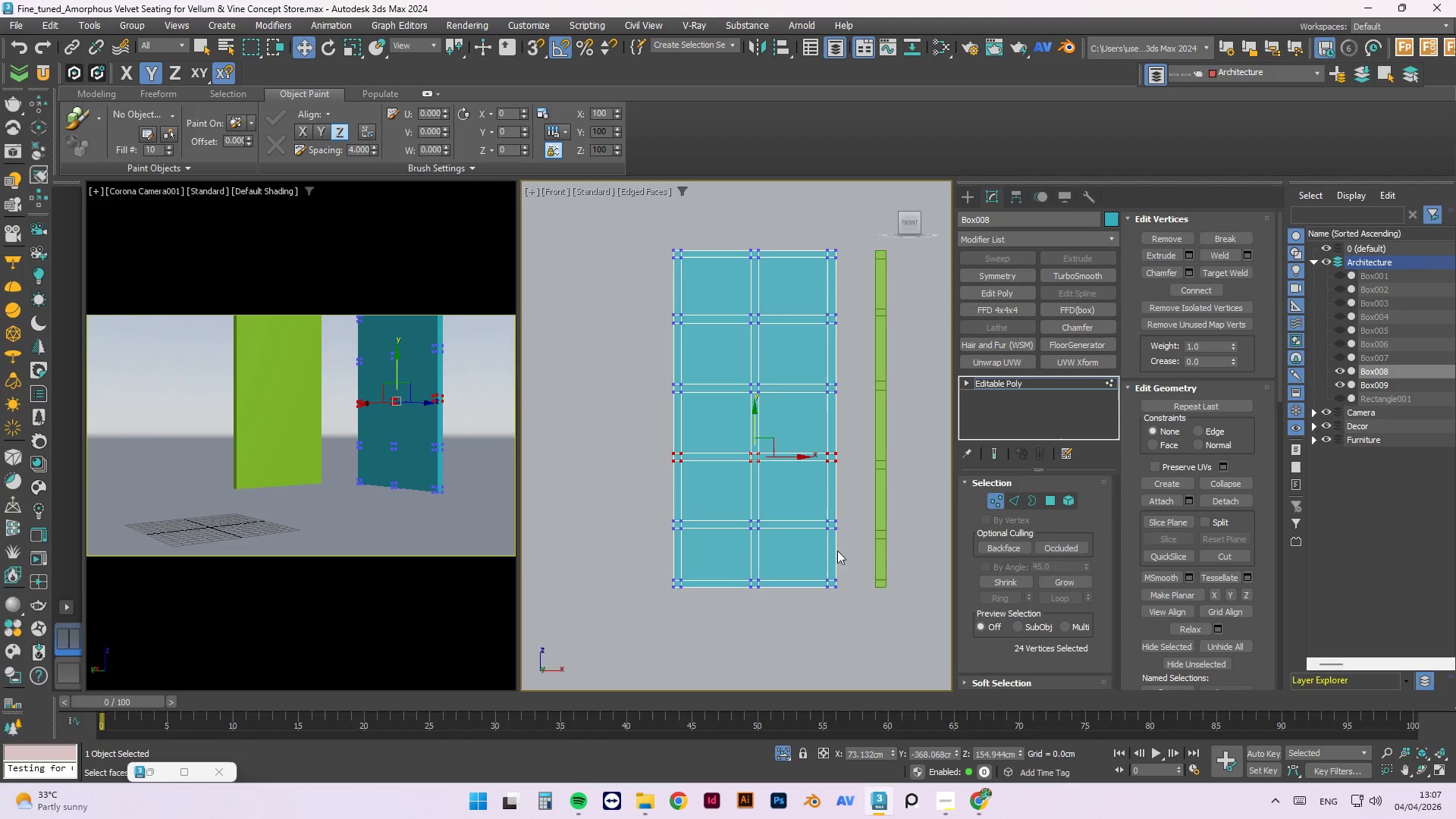 
left_click_drag(start_coordinate=[853, 494], to_coordinate=[605, 538])
 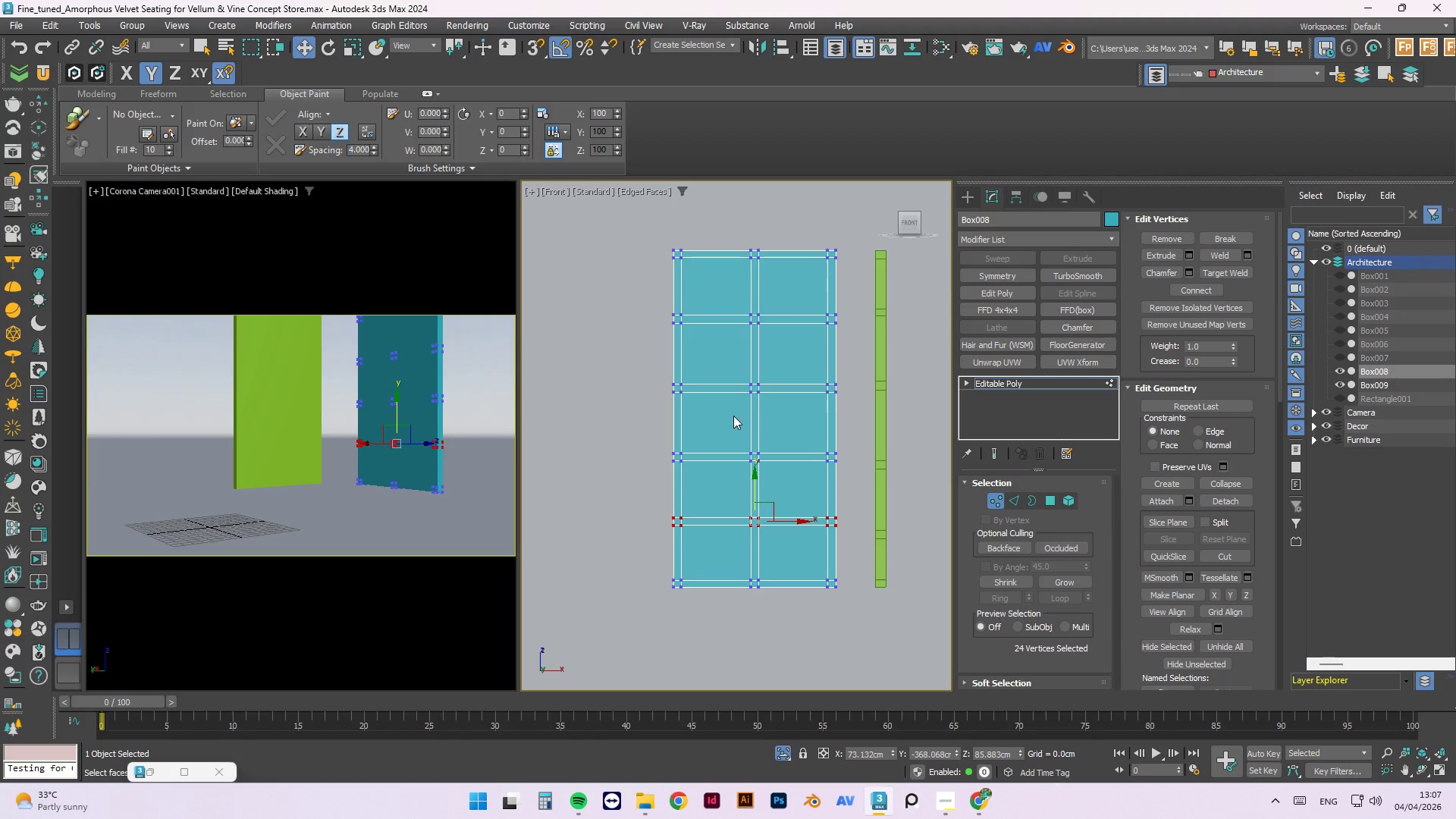 
wait(5.2)
 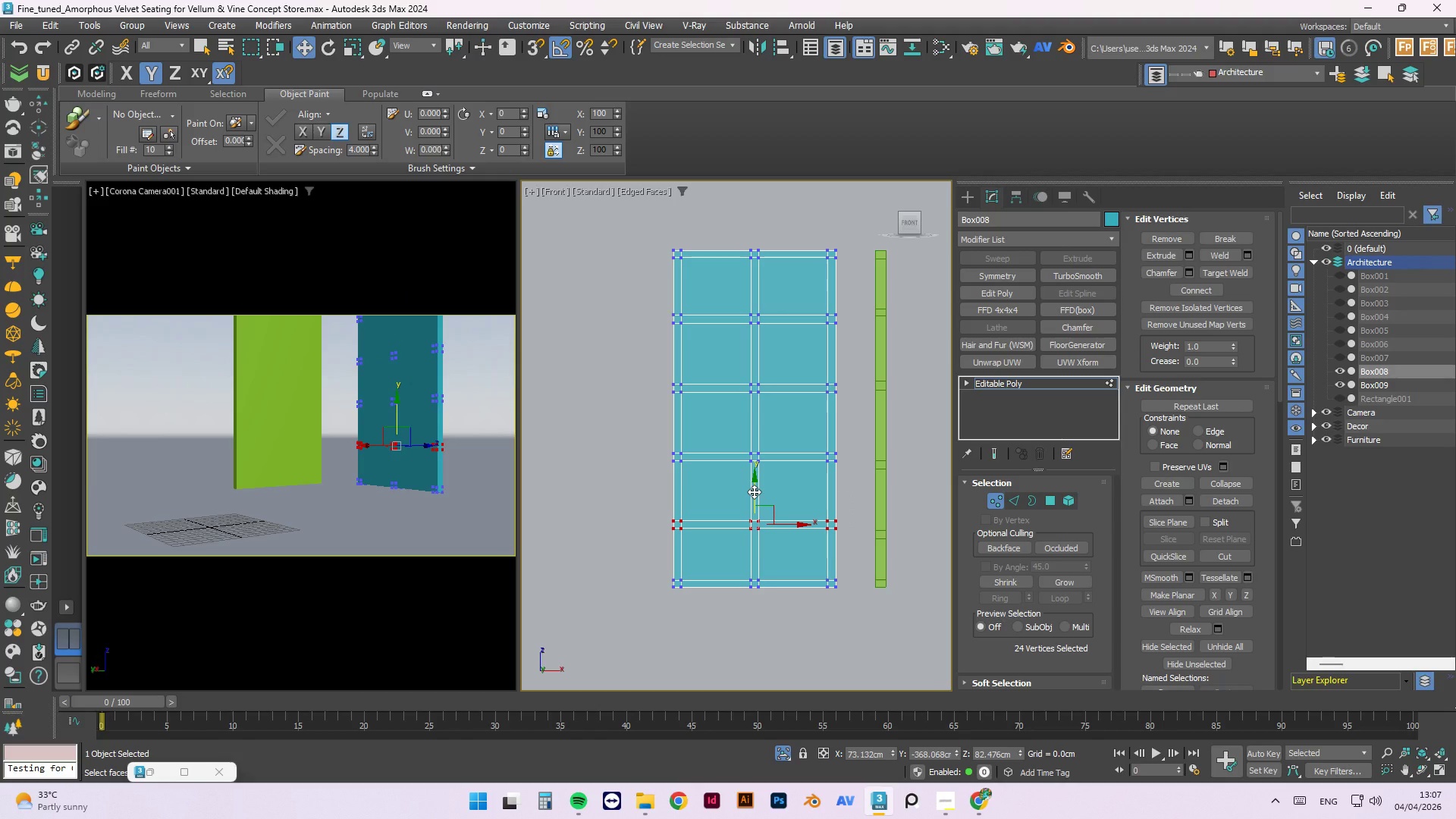 
left_click([708, 618])
 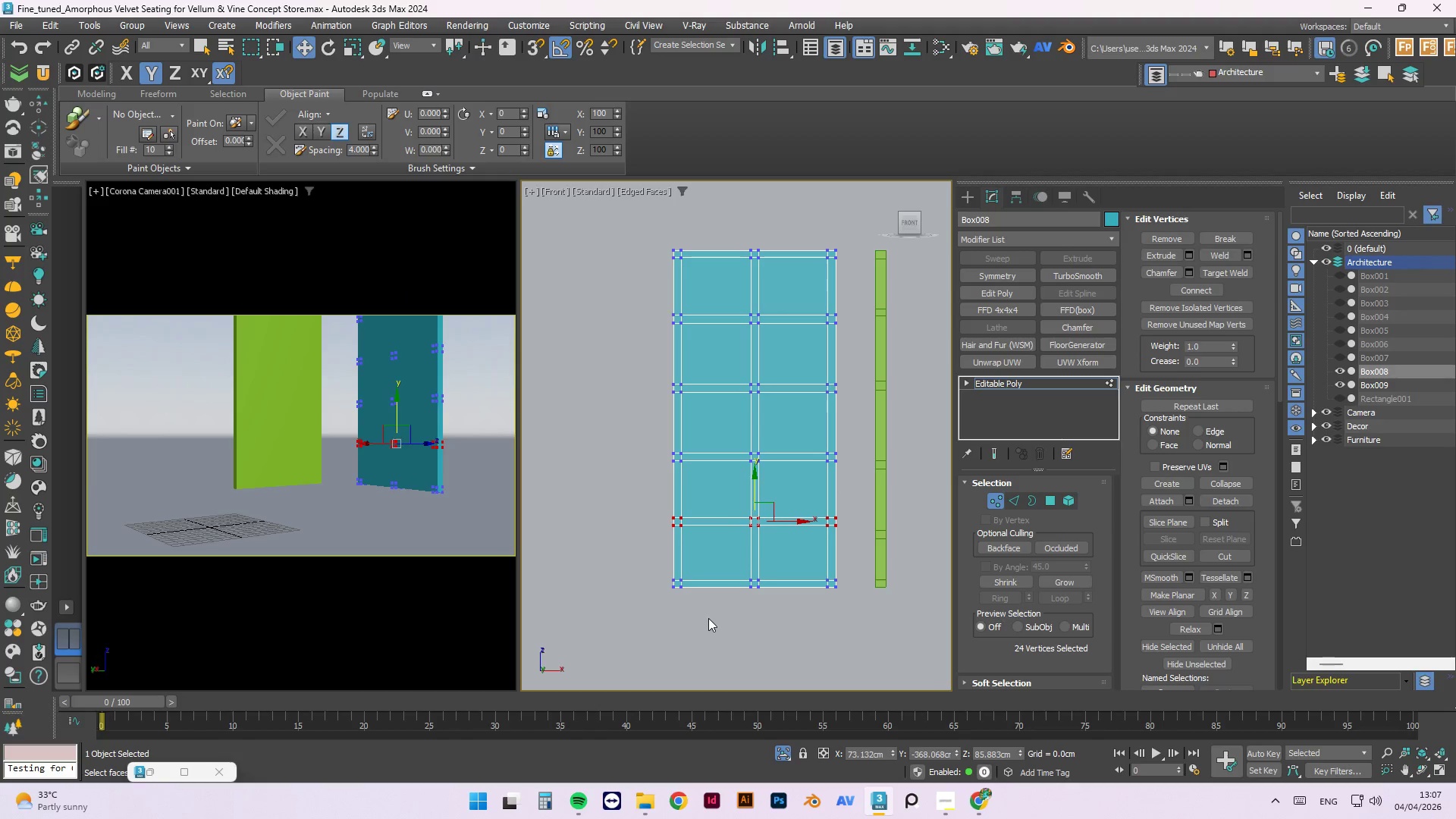 
key(4)
 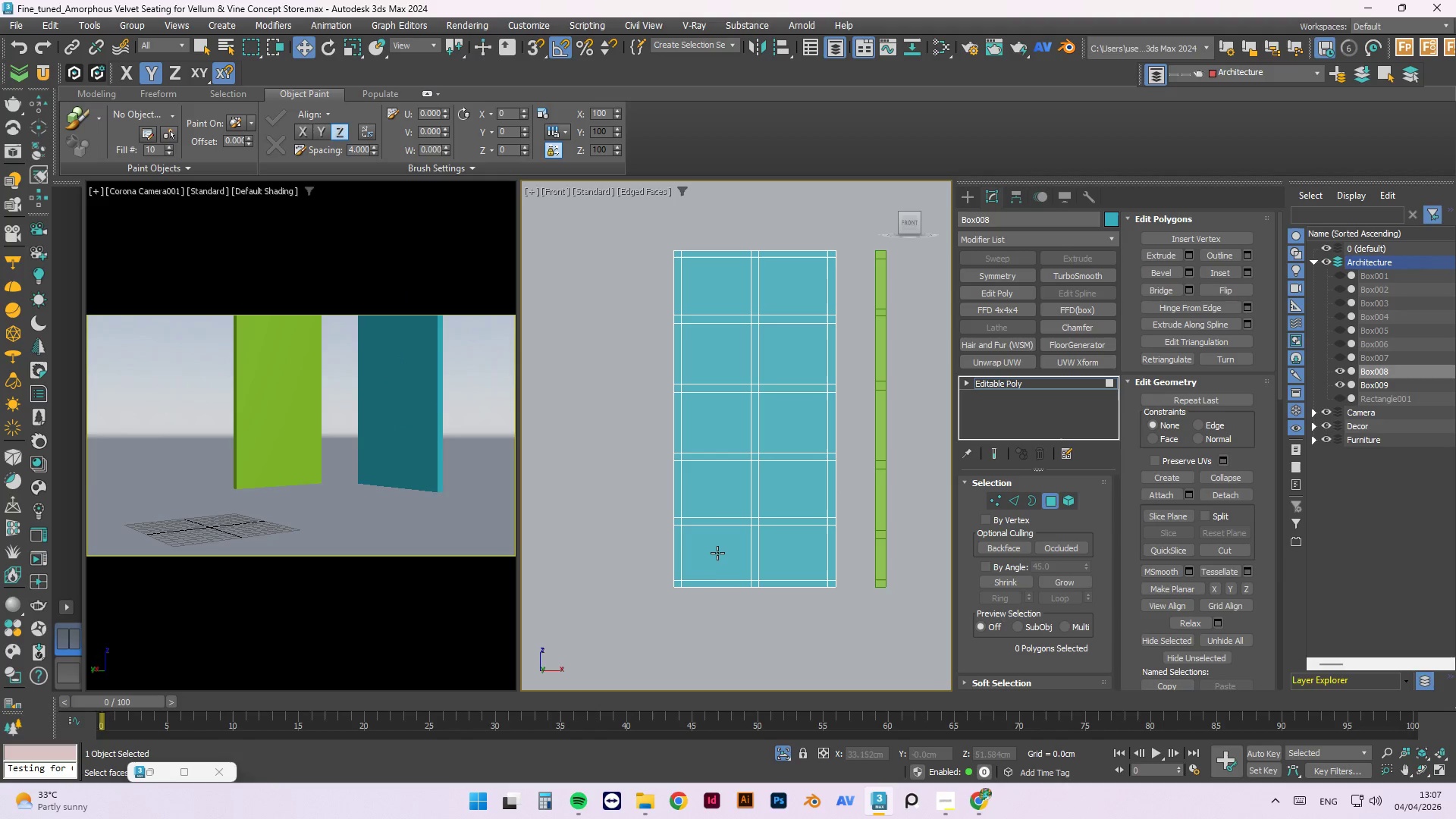 
left_click([717, 552])
 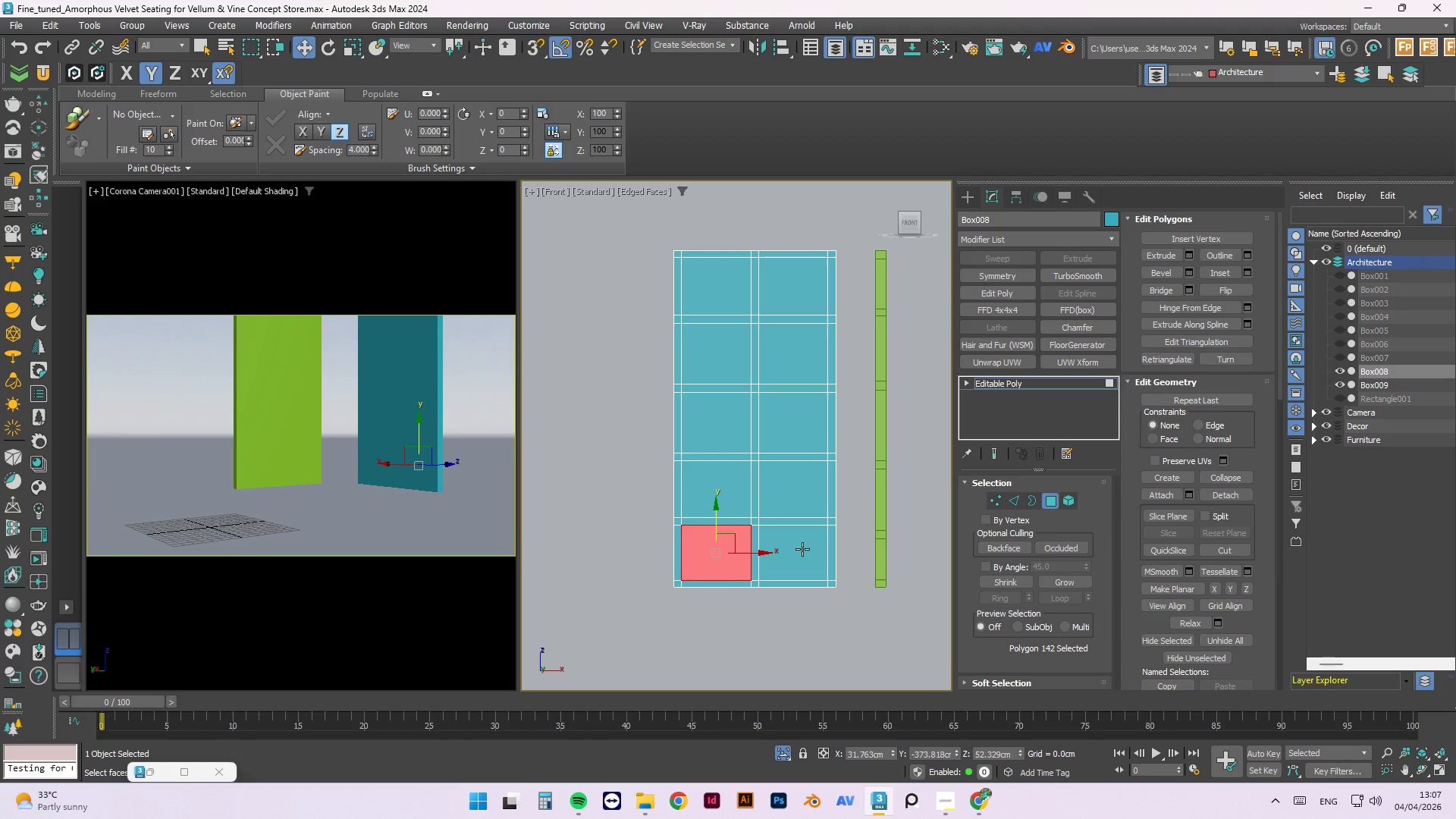 
hold_key(key=ControlLeft, duration=1.5)
double_click([795, 506])
 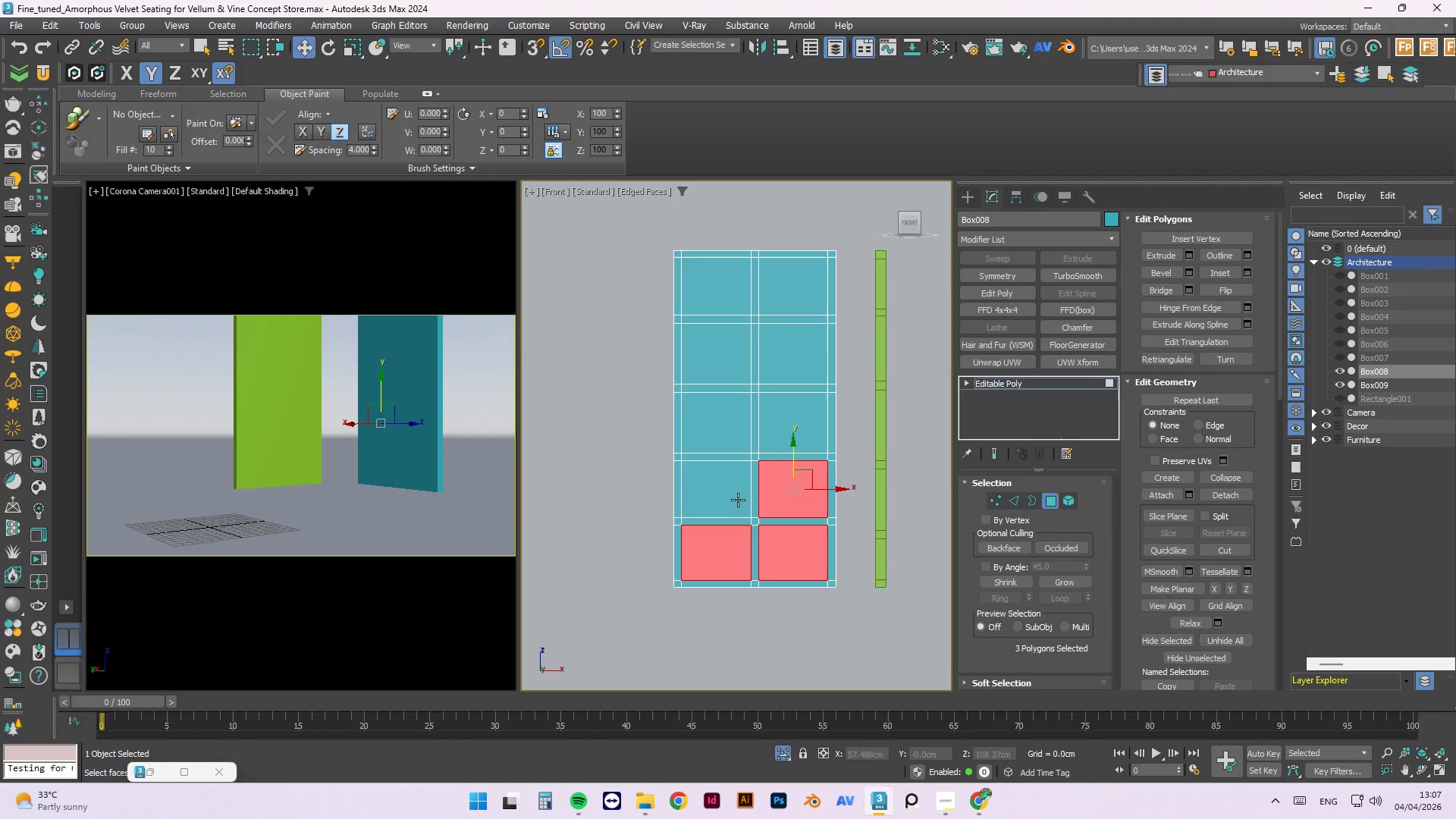 
triple_click([721, 493])
 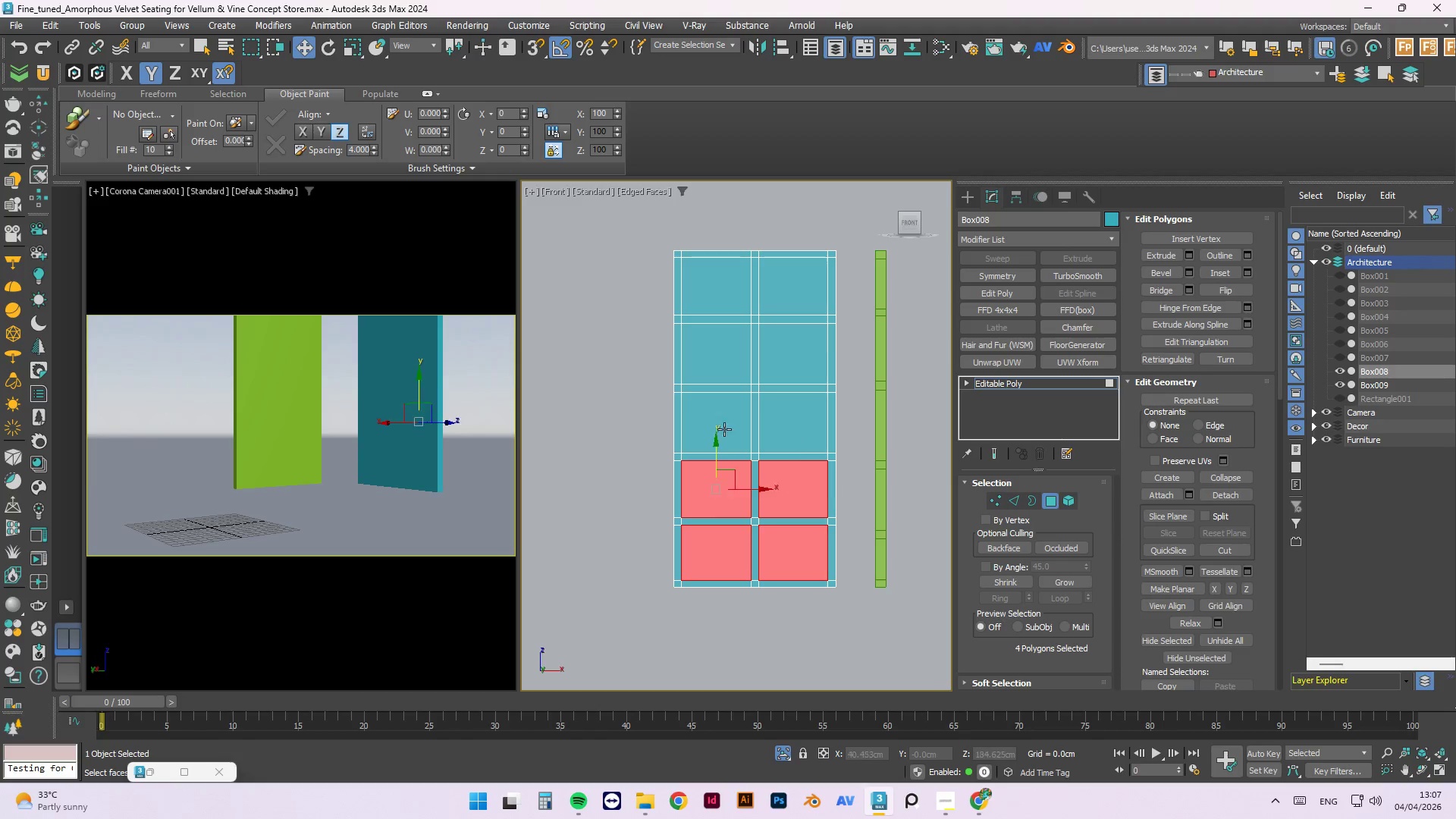 
triple_click([724, 421])
 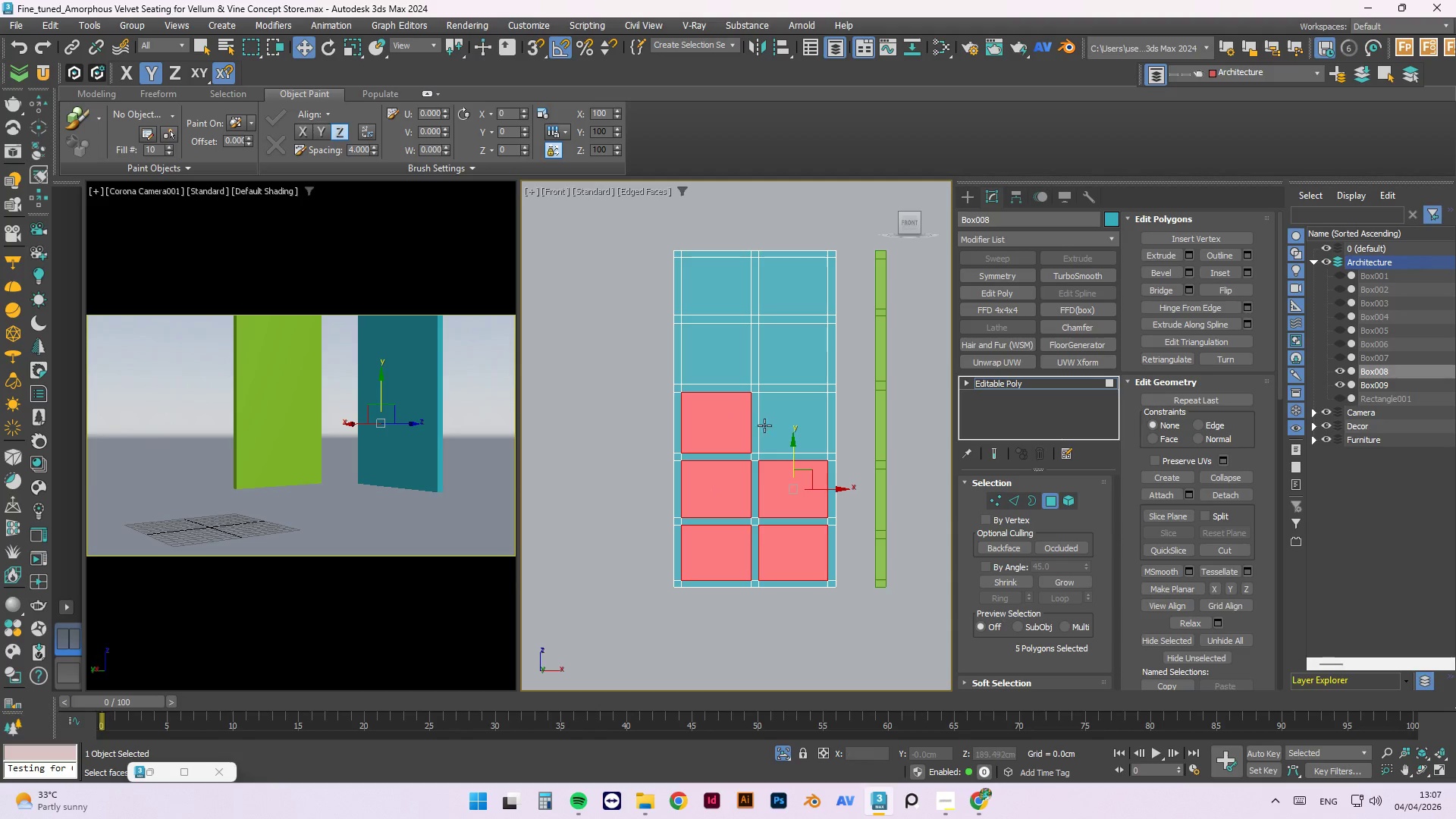 
hold_key(key=ControlLeft, duration=1.51)
triple_click([785, 426])
 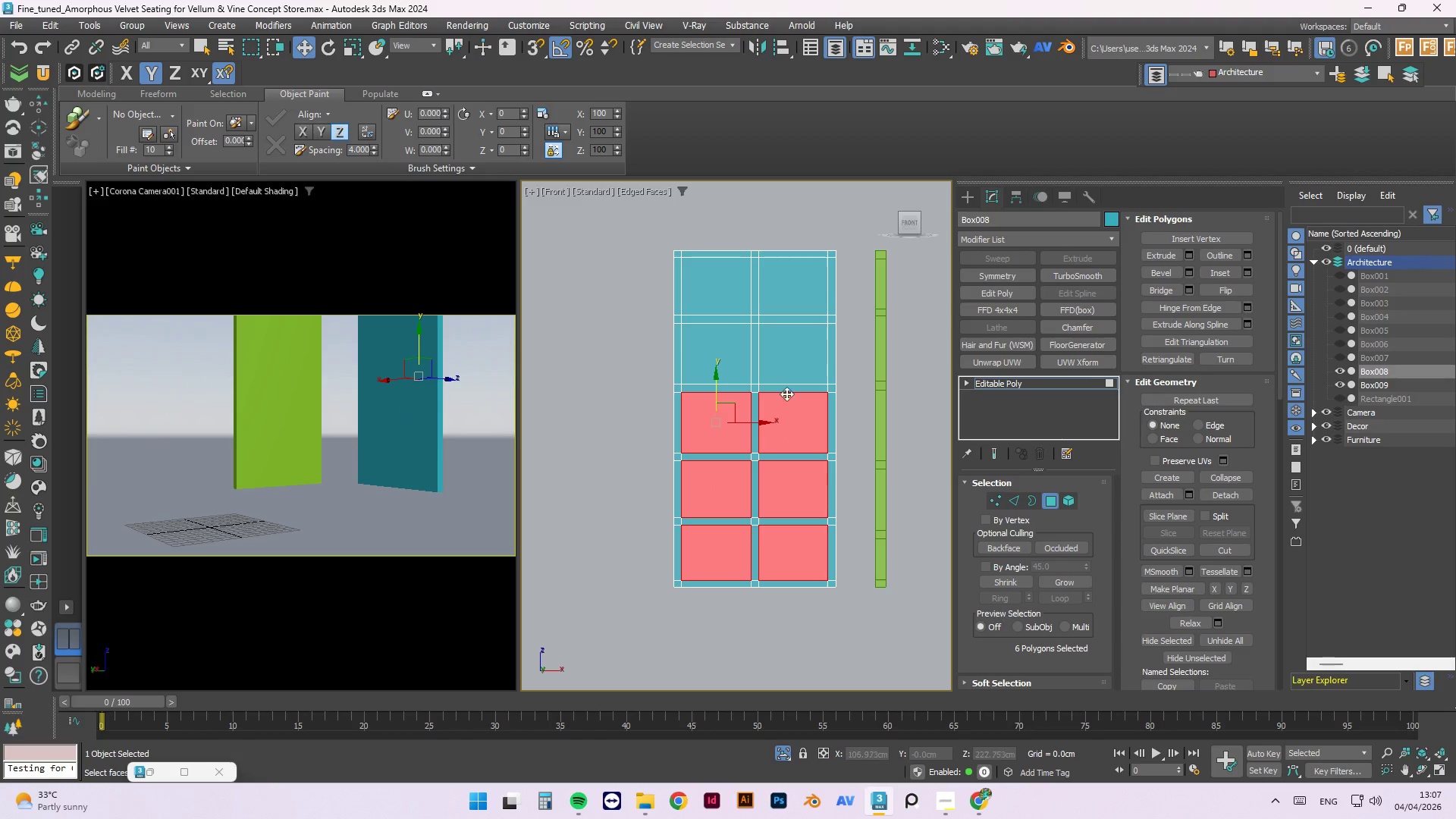 
triple_click([786, 372])
 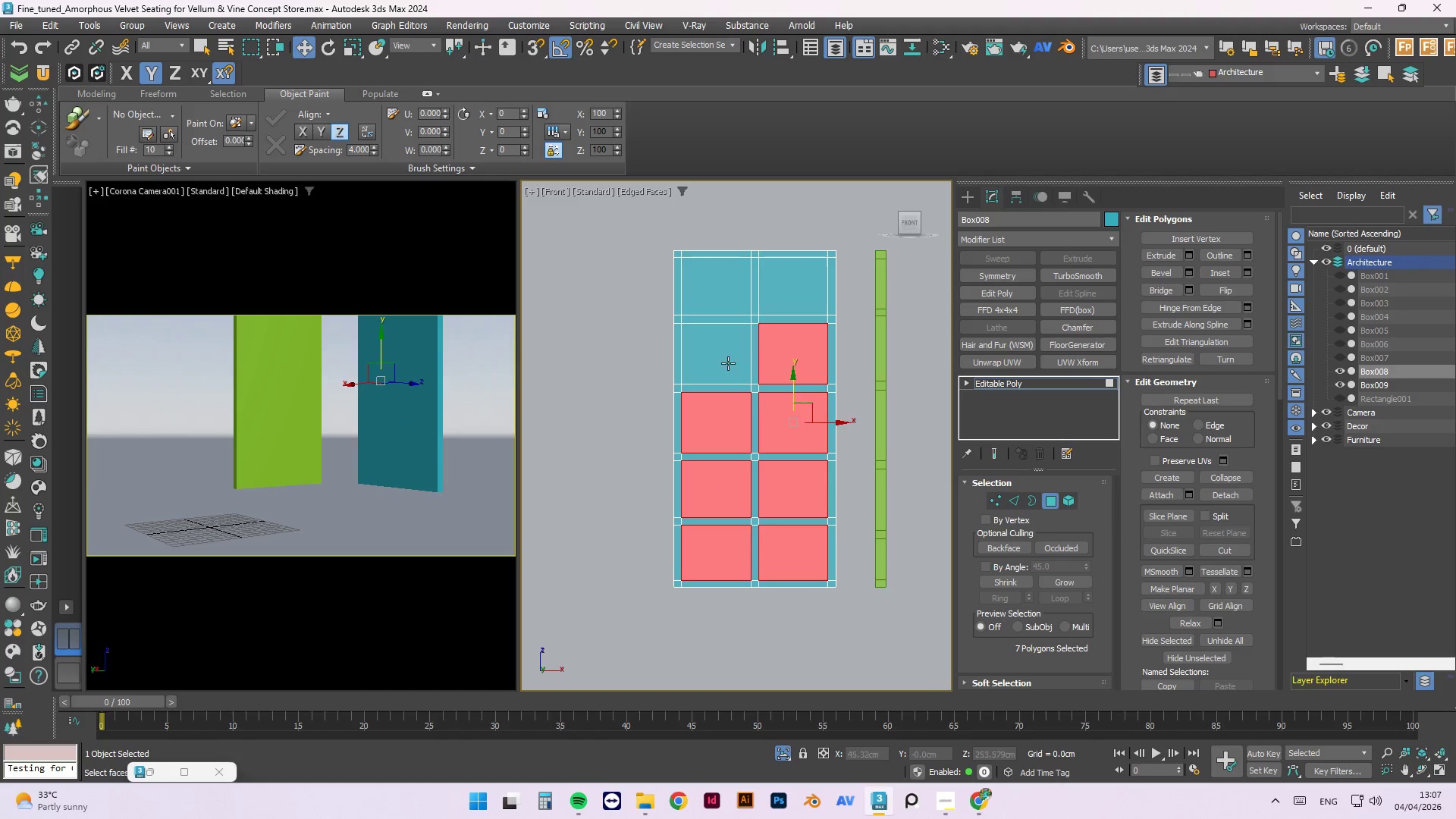 
triple_click([726, 362])
 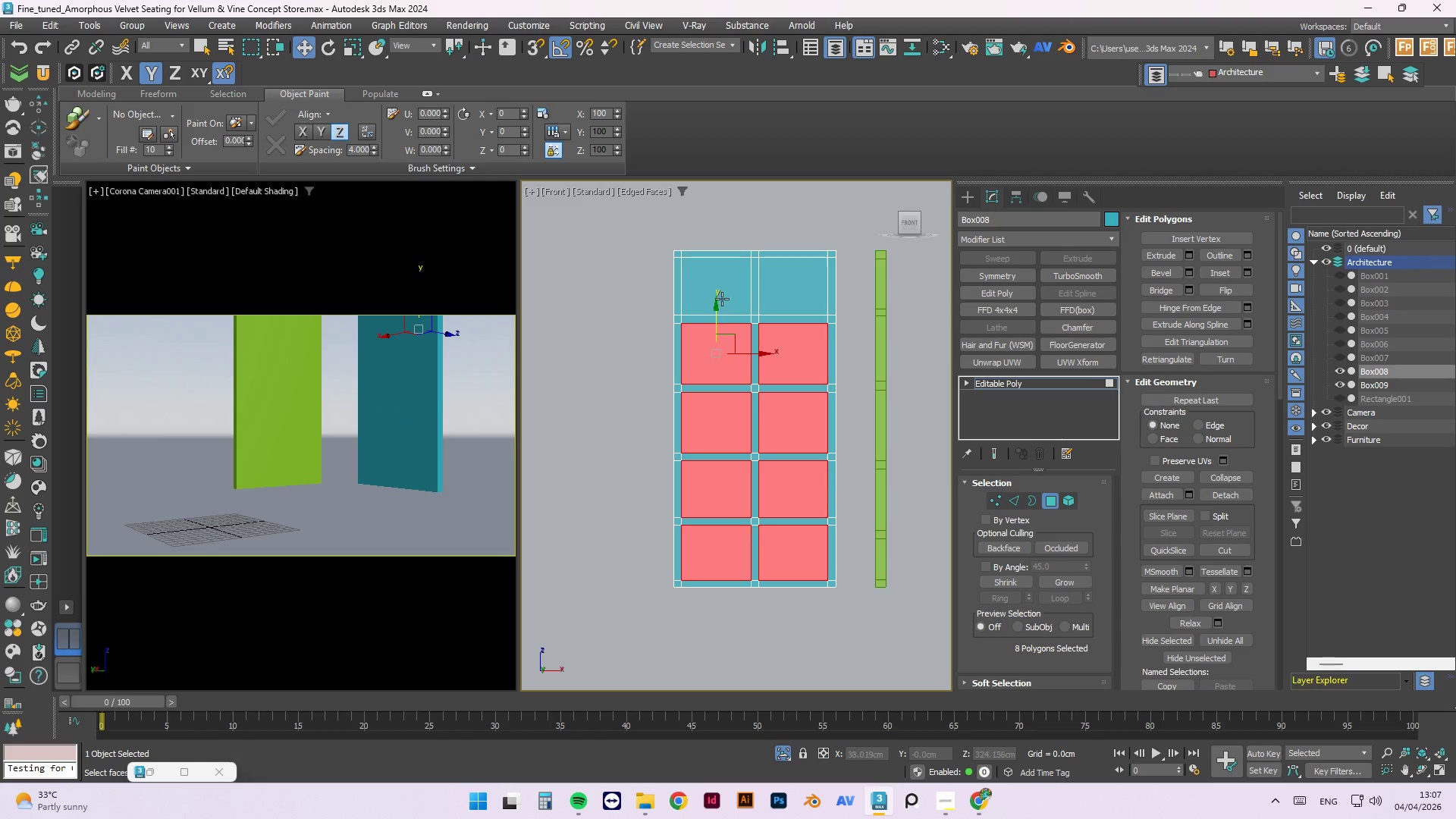 
triple_click([721, 296])
 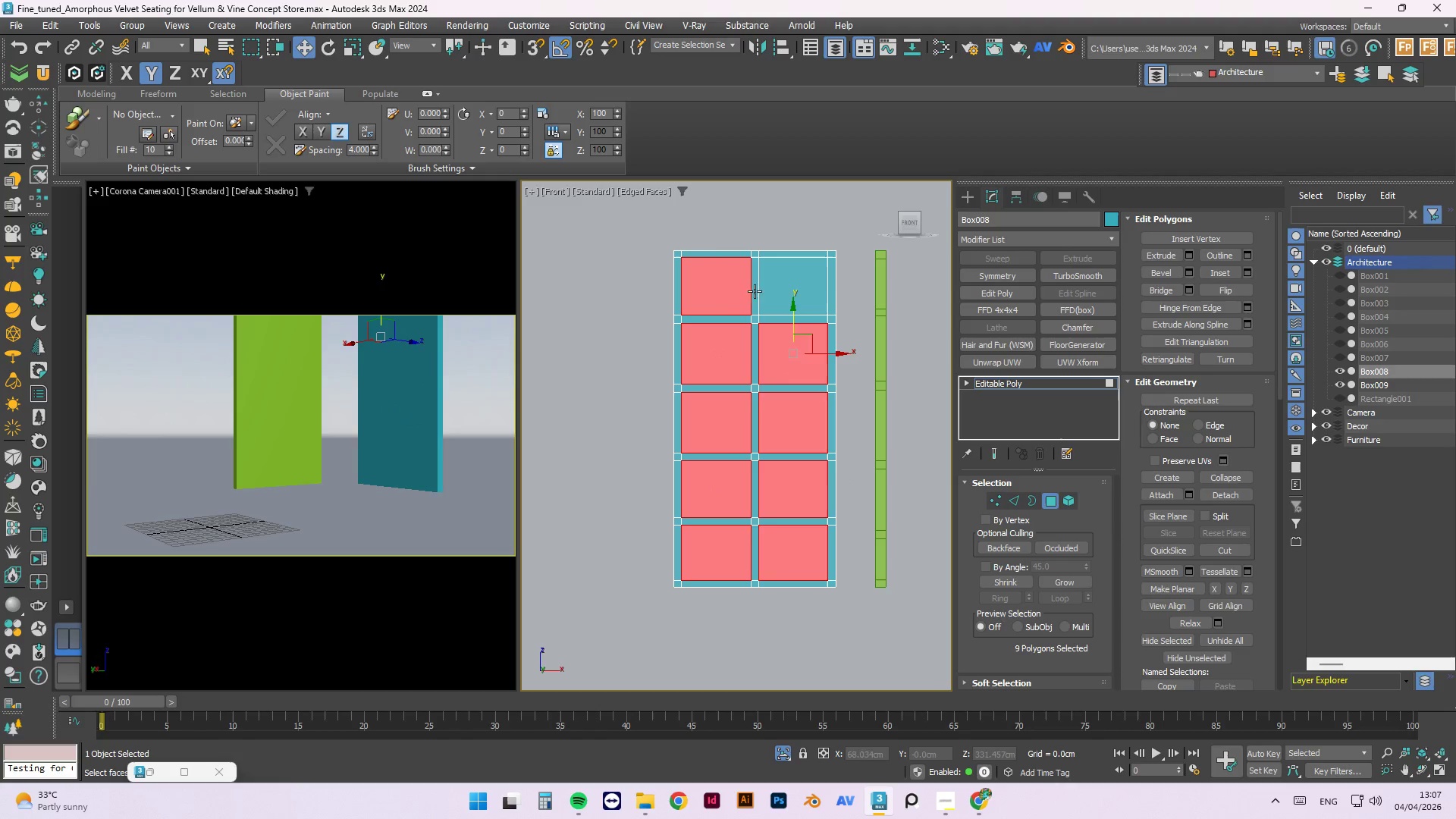 
hold_key(key=ControlLeft, duration=0.45)
triple_click([789, 287])
 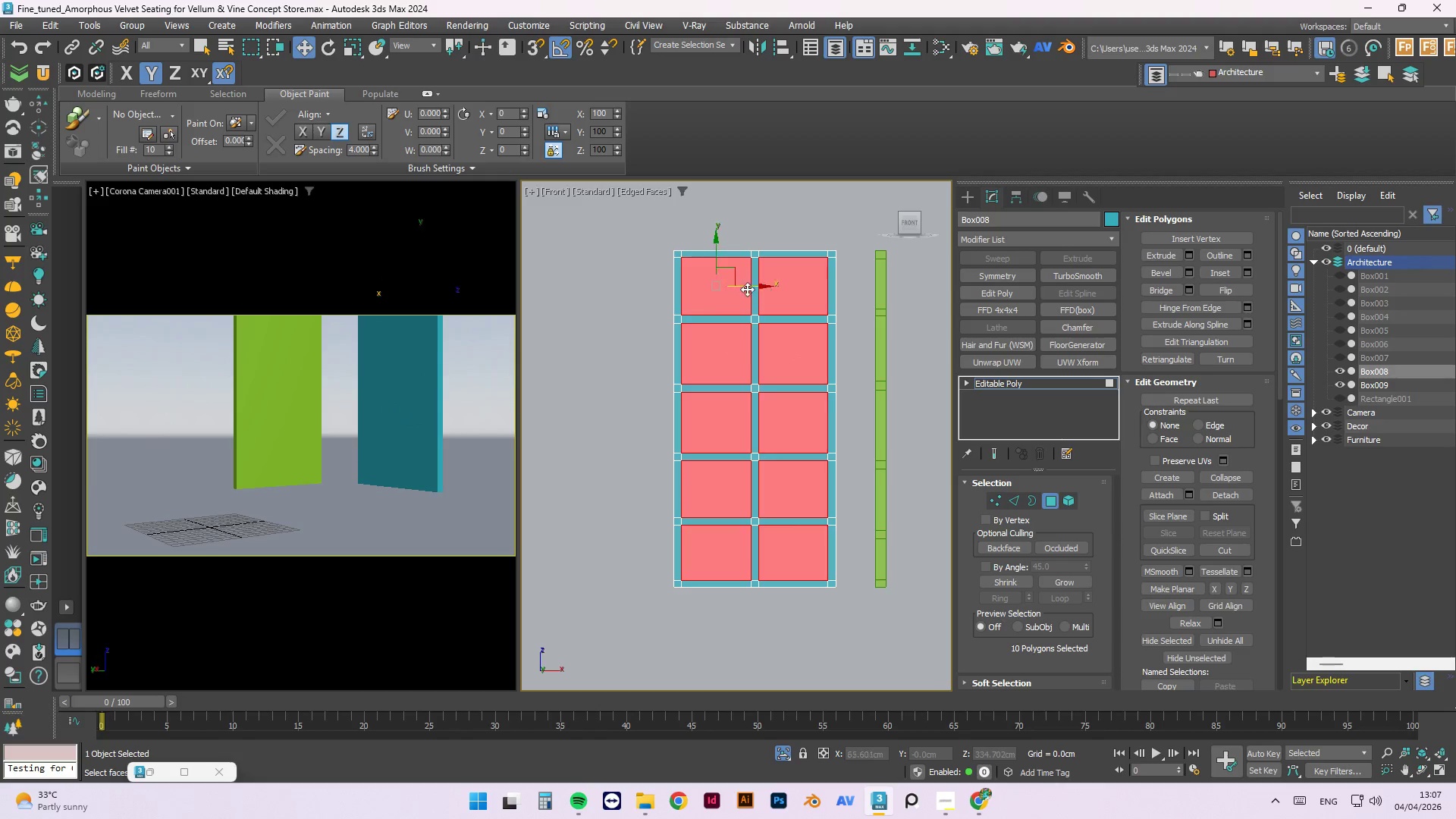 
hold_key(key=AltLeft, duration=0.61)
 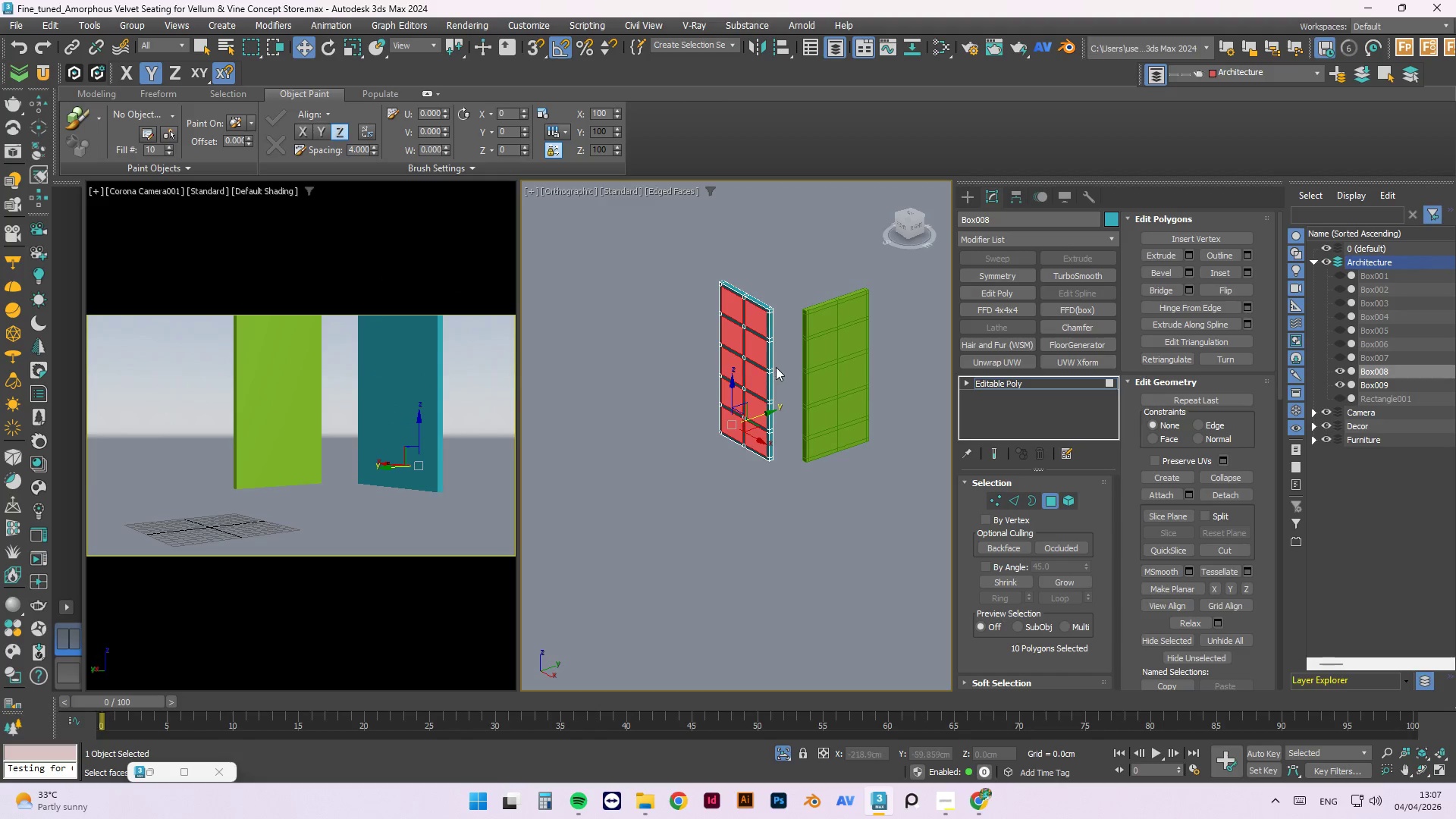 
scroll: coordinate [733, 332], scroll_direction: down, amount: 2.0
 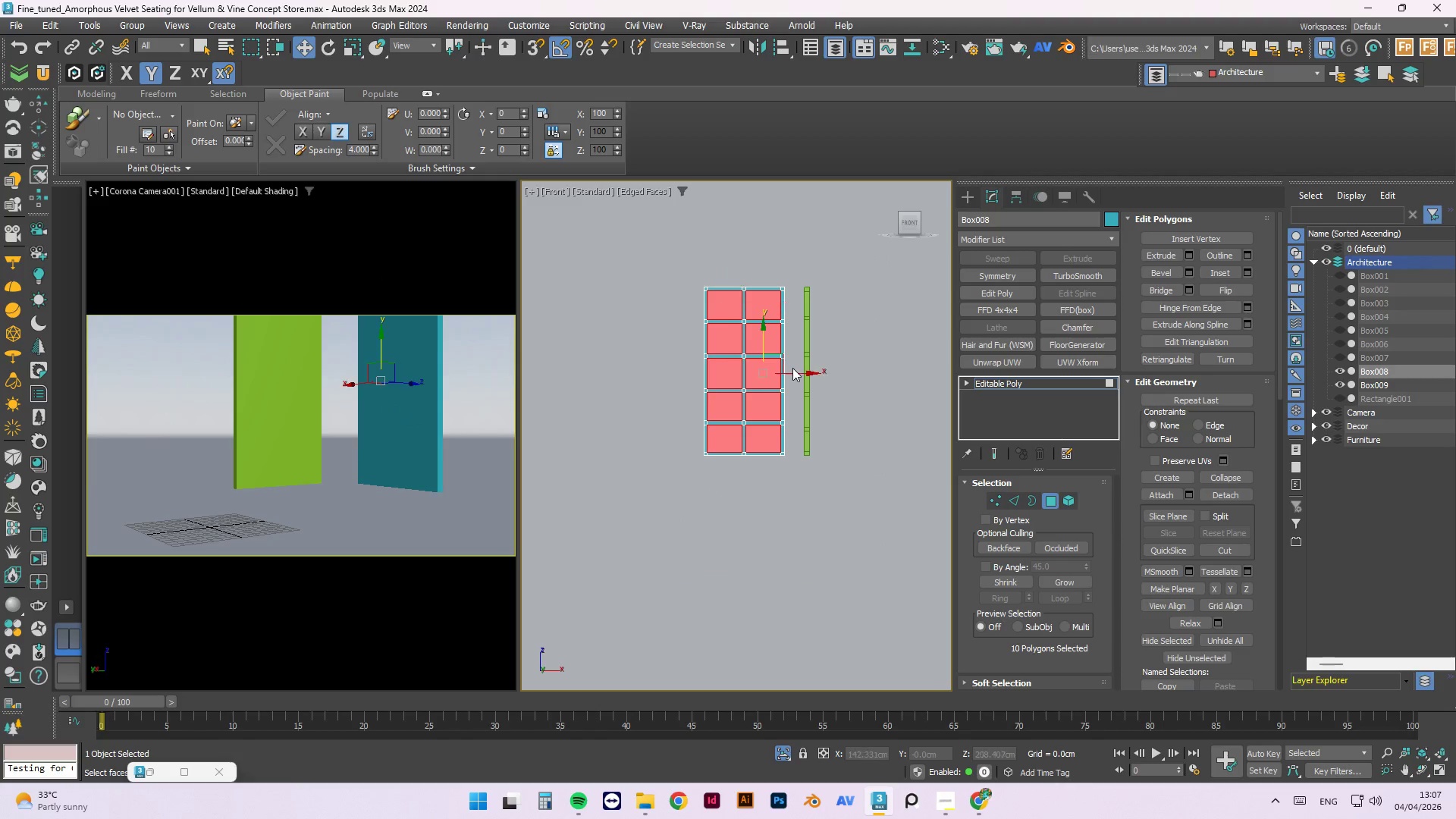 
hold_key(key=ShiftLeft, duration=1.5)
left_click_drag(start_coordinate=[756, 419], to_coordinate=[829, 387])
 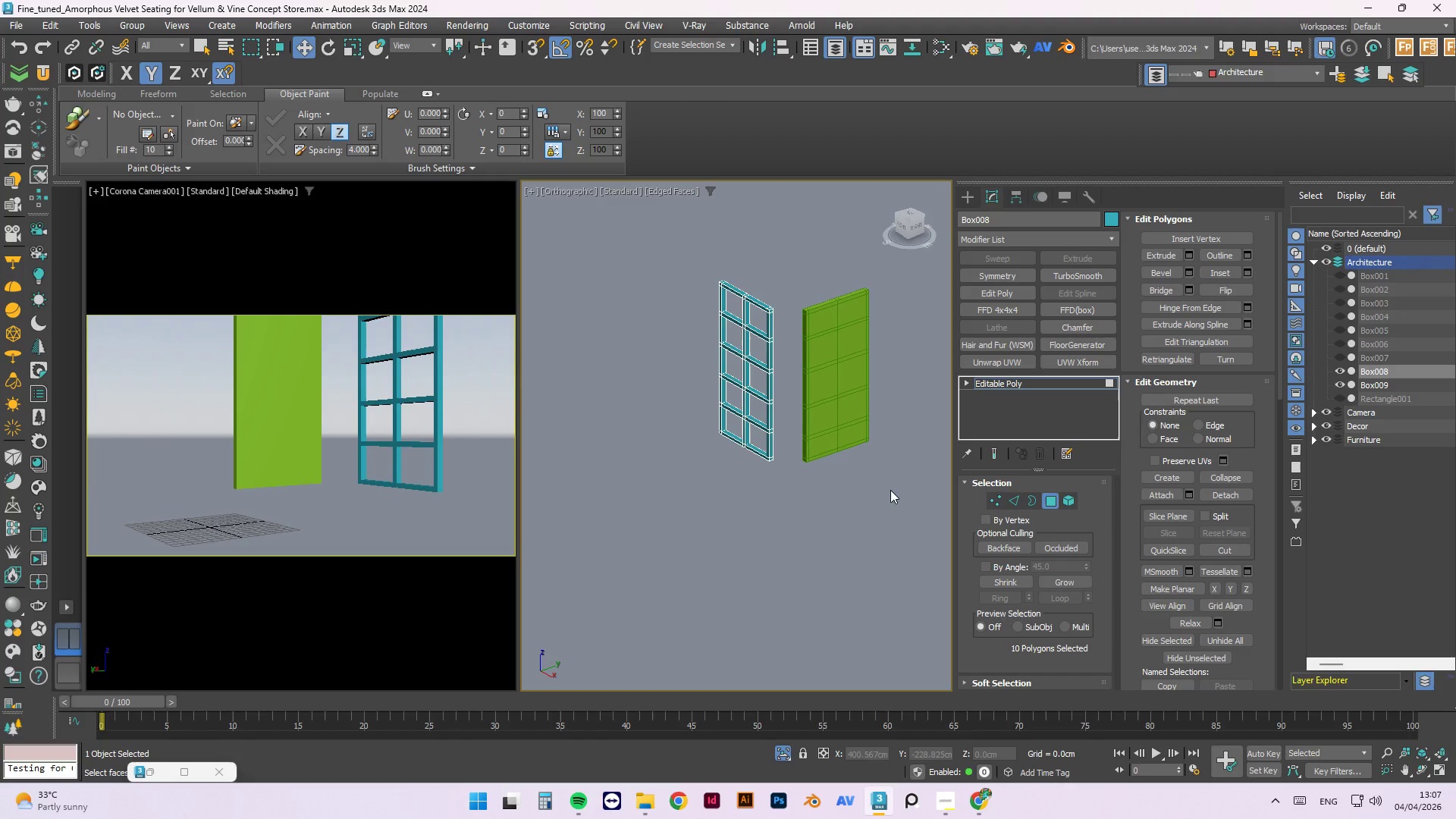 
left_click([890, 490])
 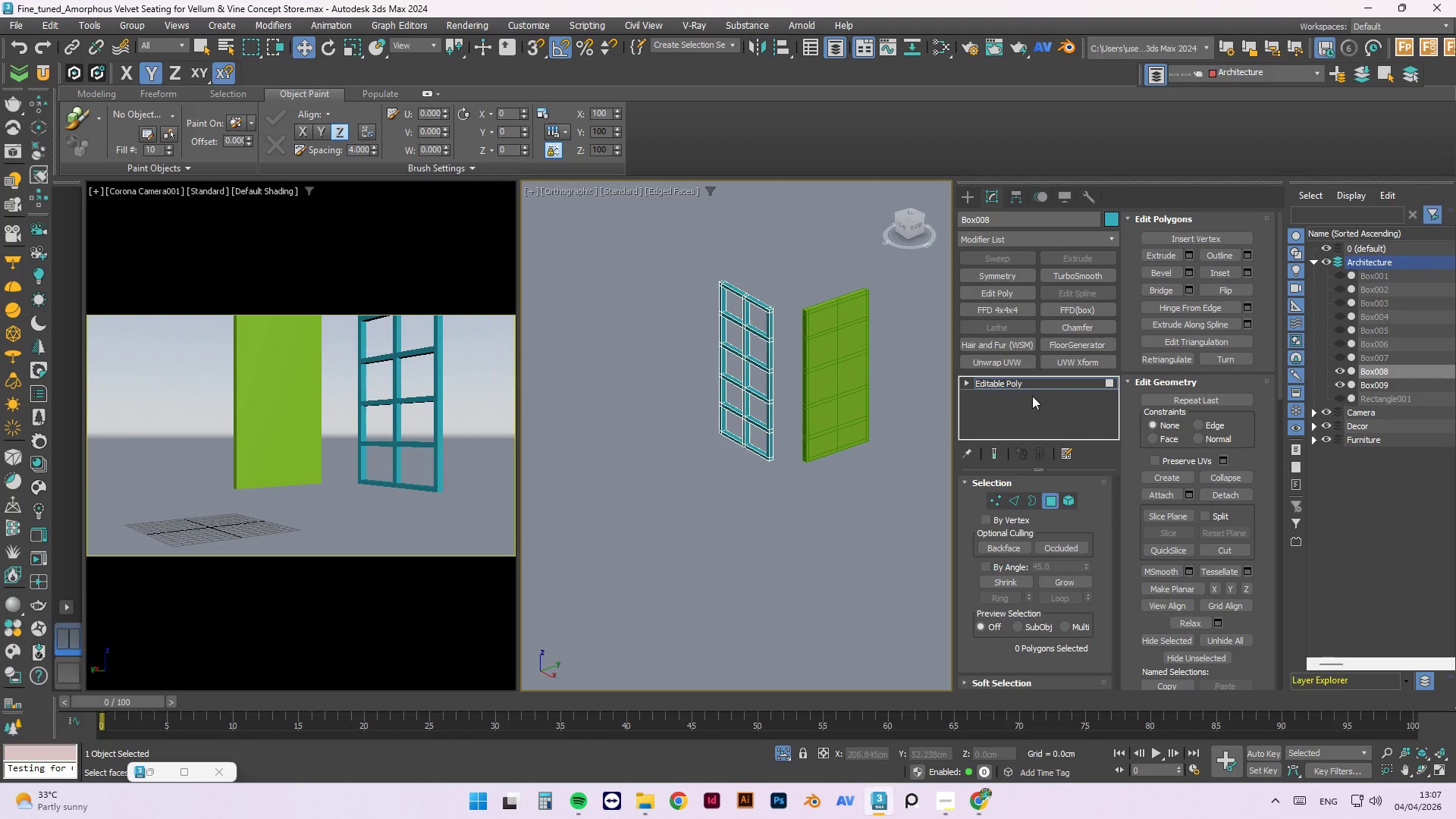 
right_click([893, 410])
 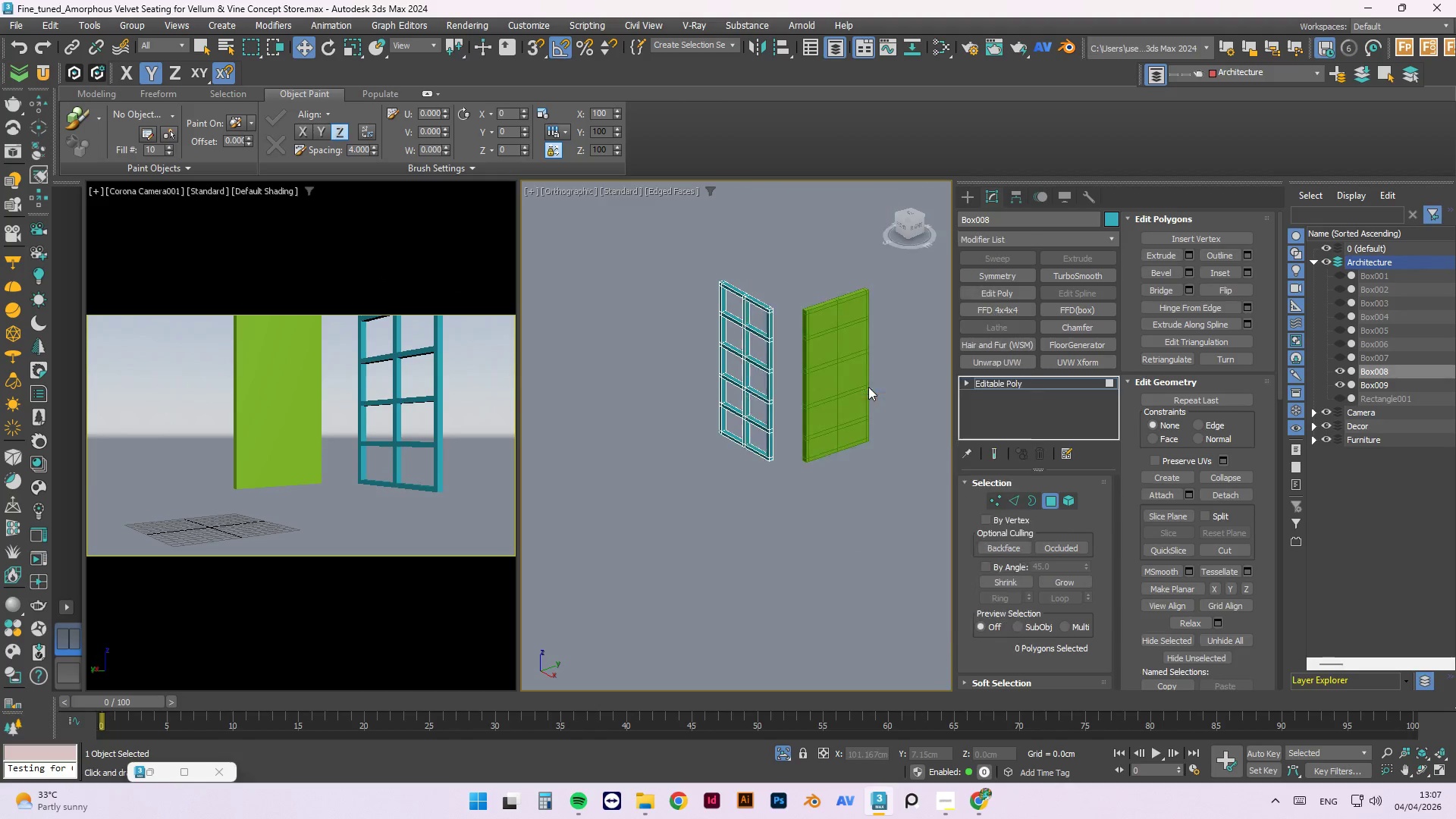 
double_click([816, 379])
 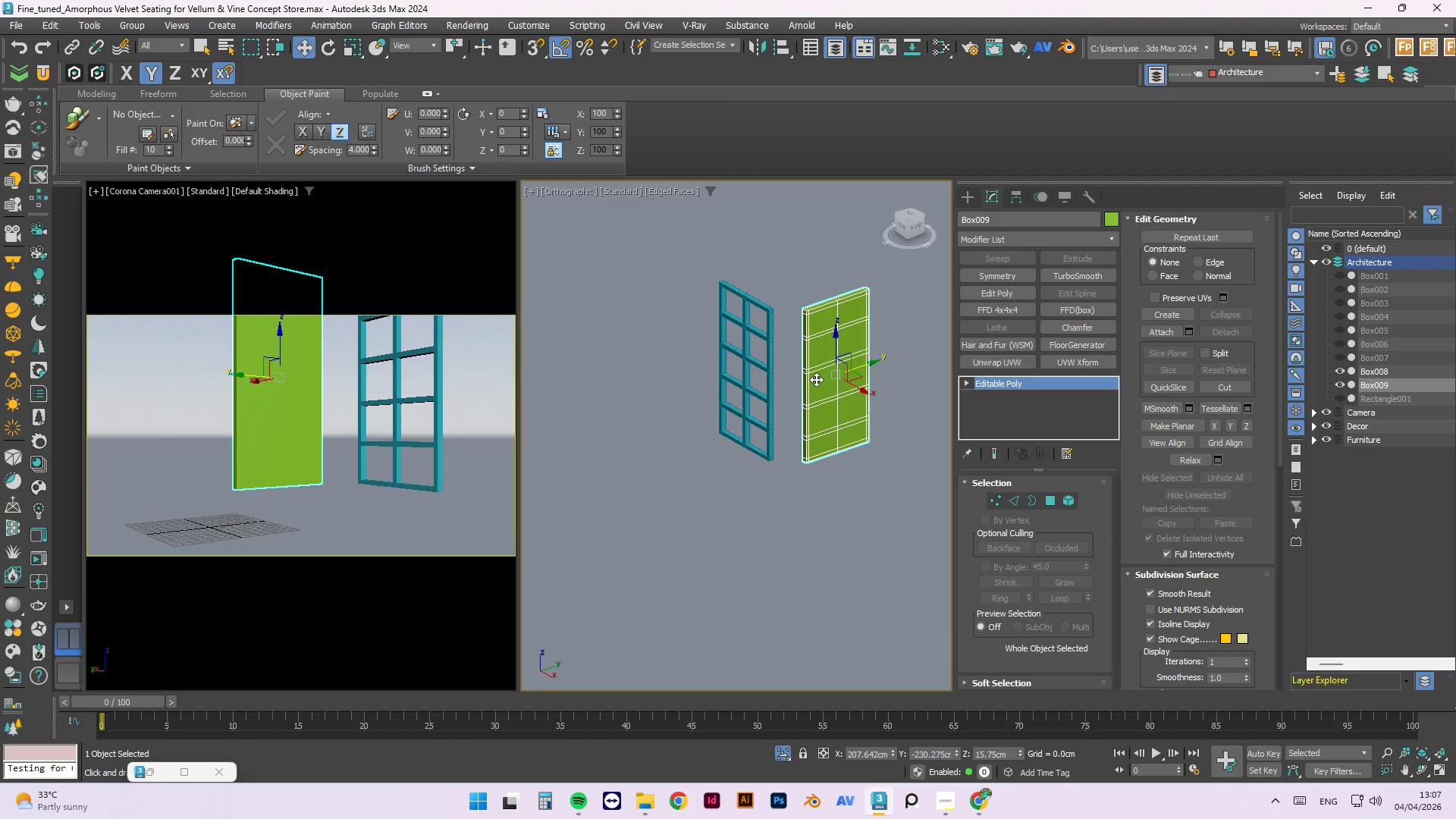 
key(L)
 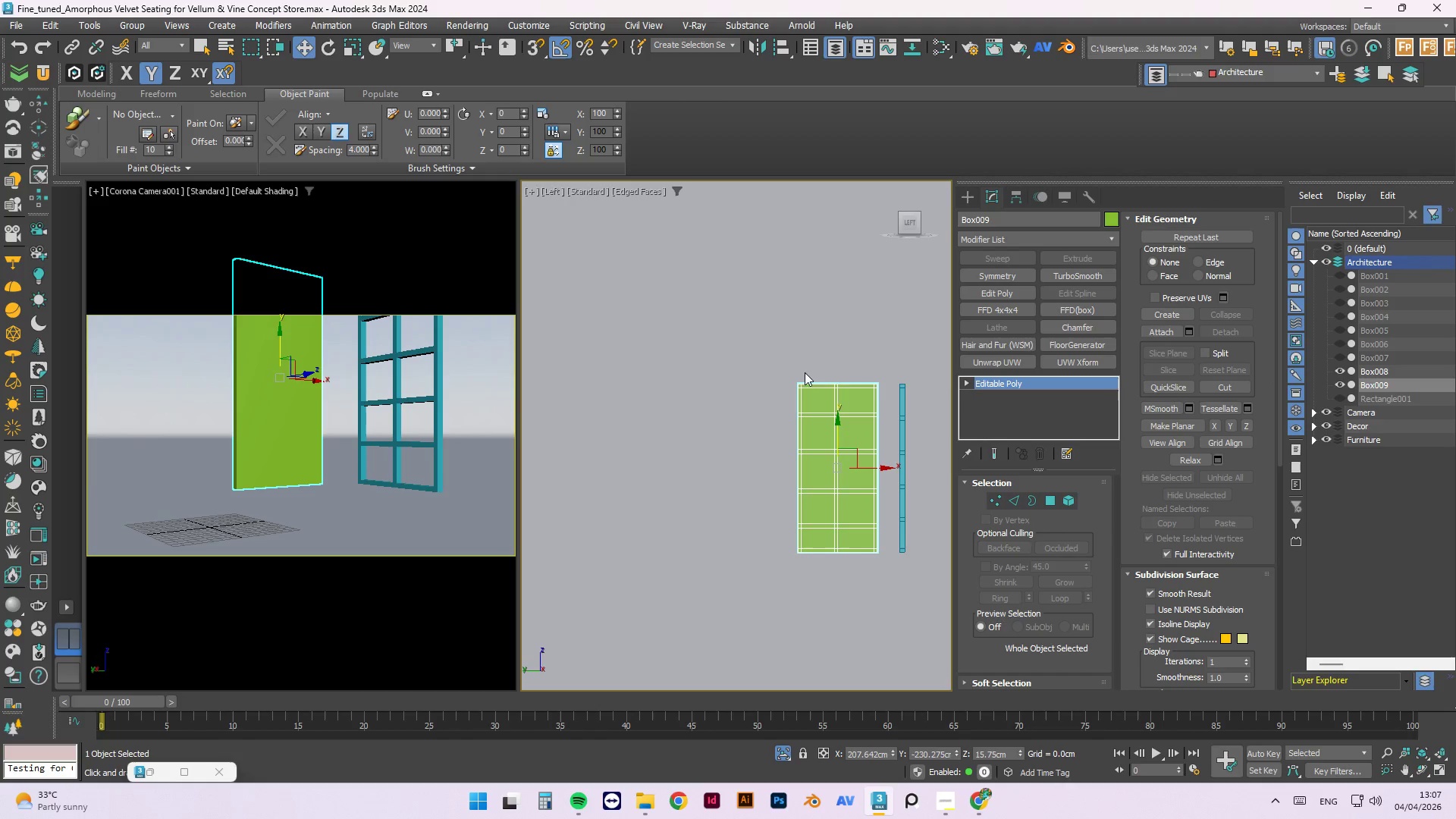 
scroll: coordinate [811, 333], scroll_direction: up, amount: 1.0
 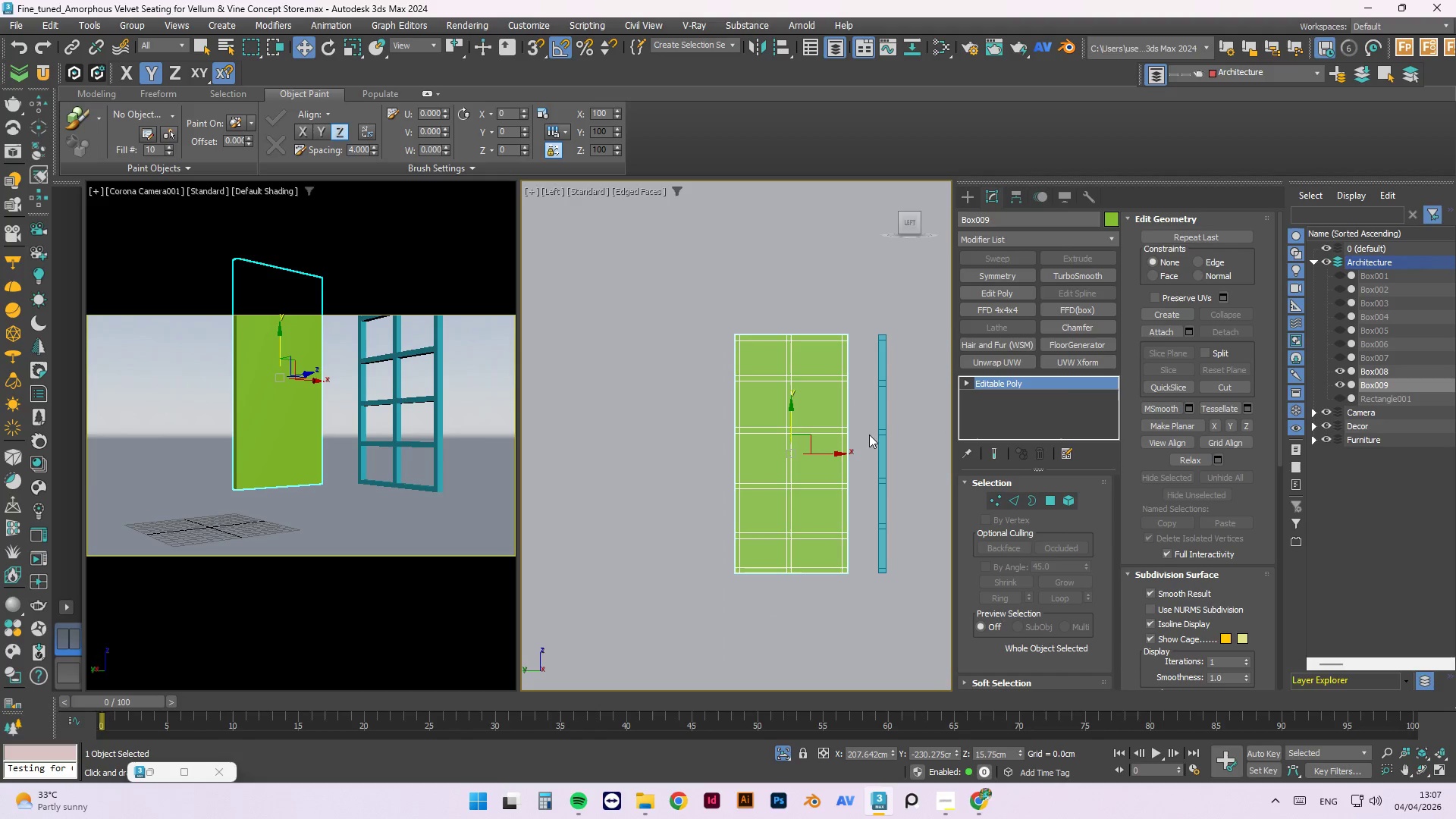 
key(1)
 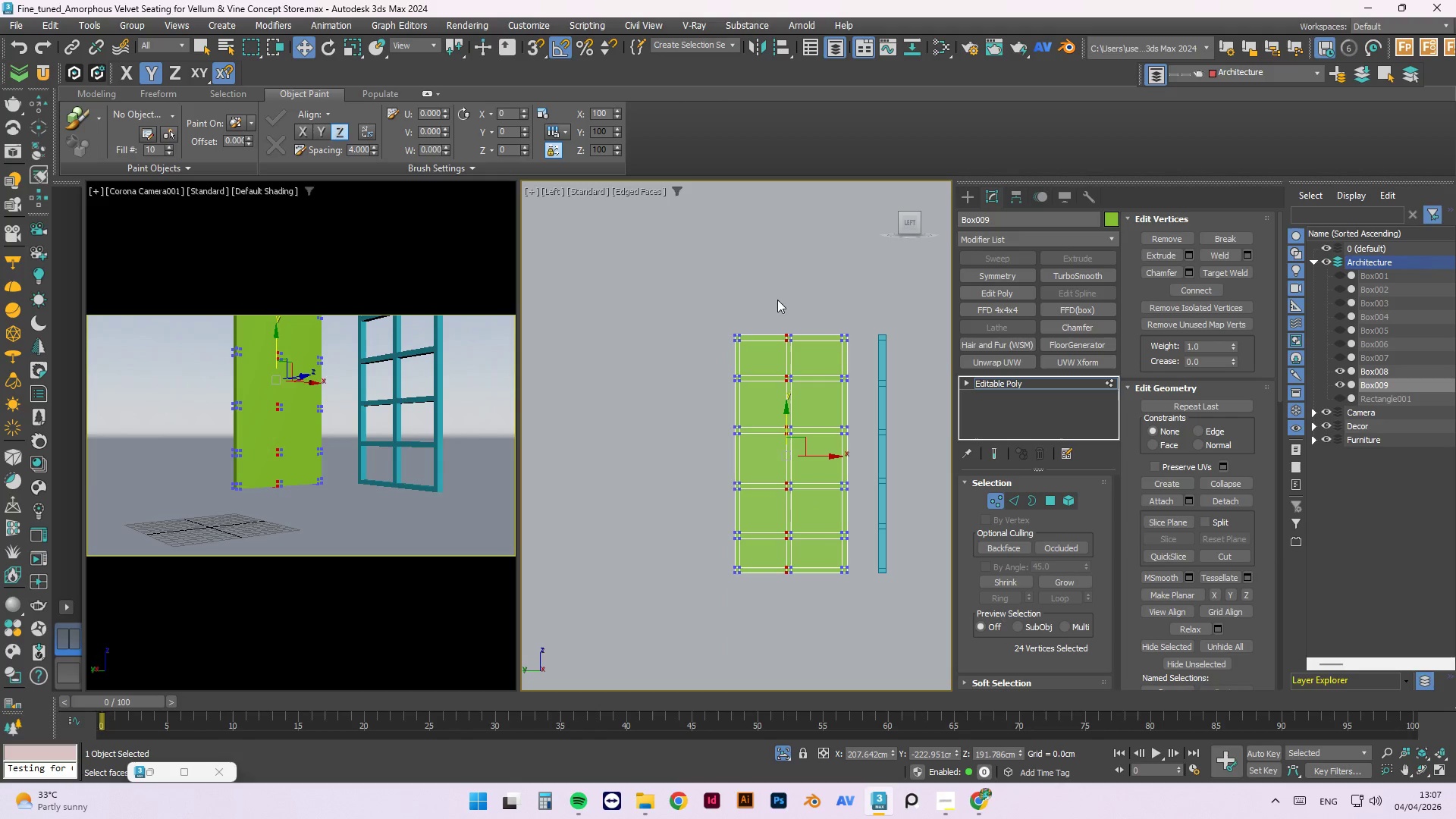 
left_click([761, 297])
 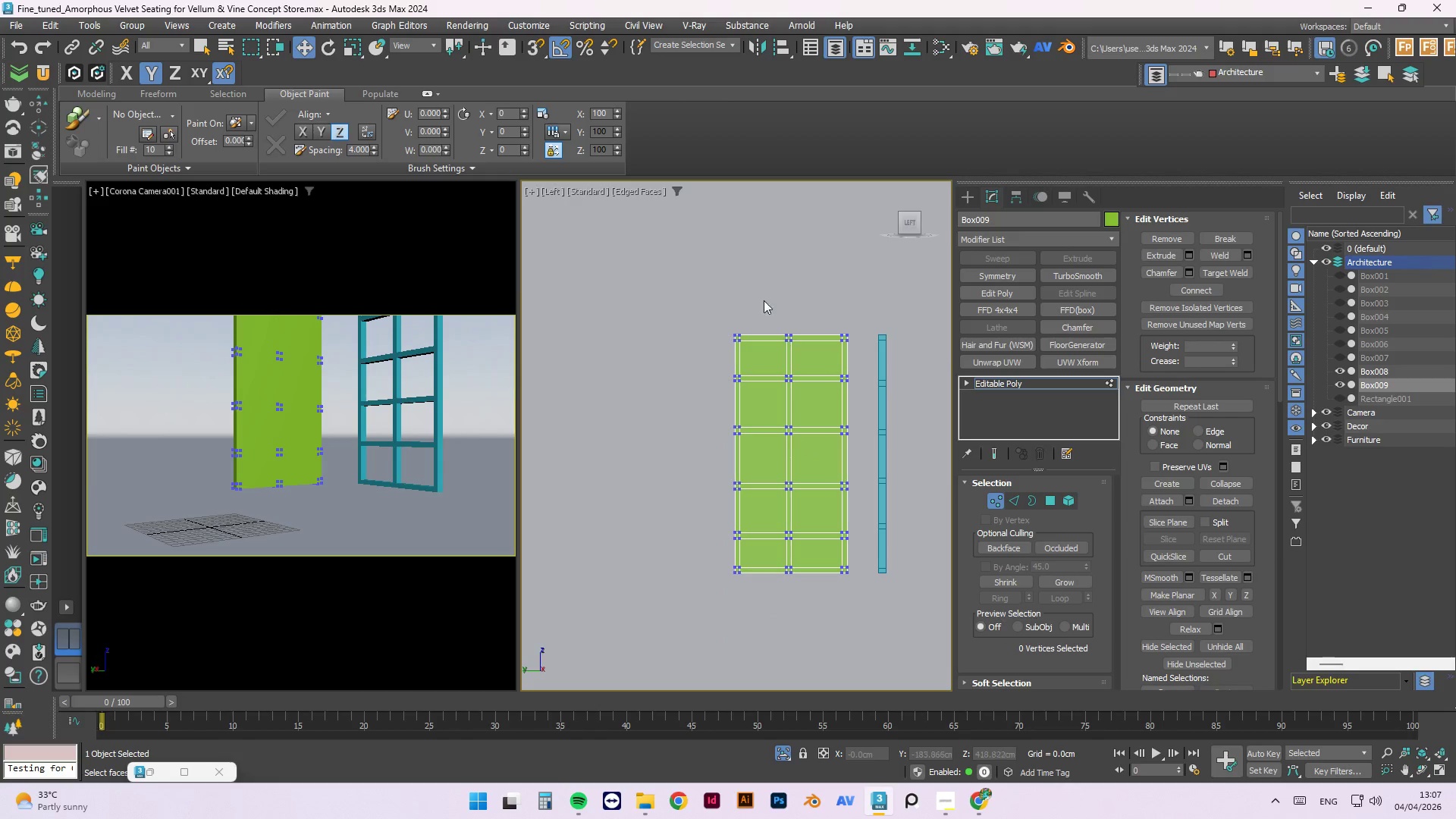 
left_click_drag(start_coordinate=[765, 290], to_coordinate=[809, 290])
 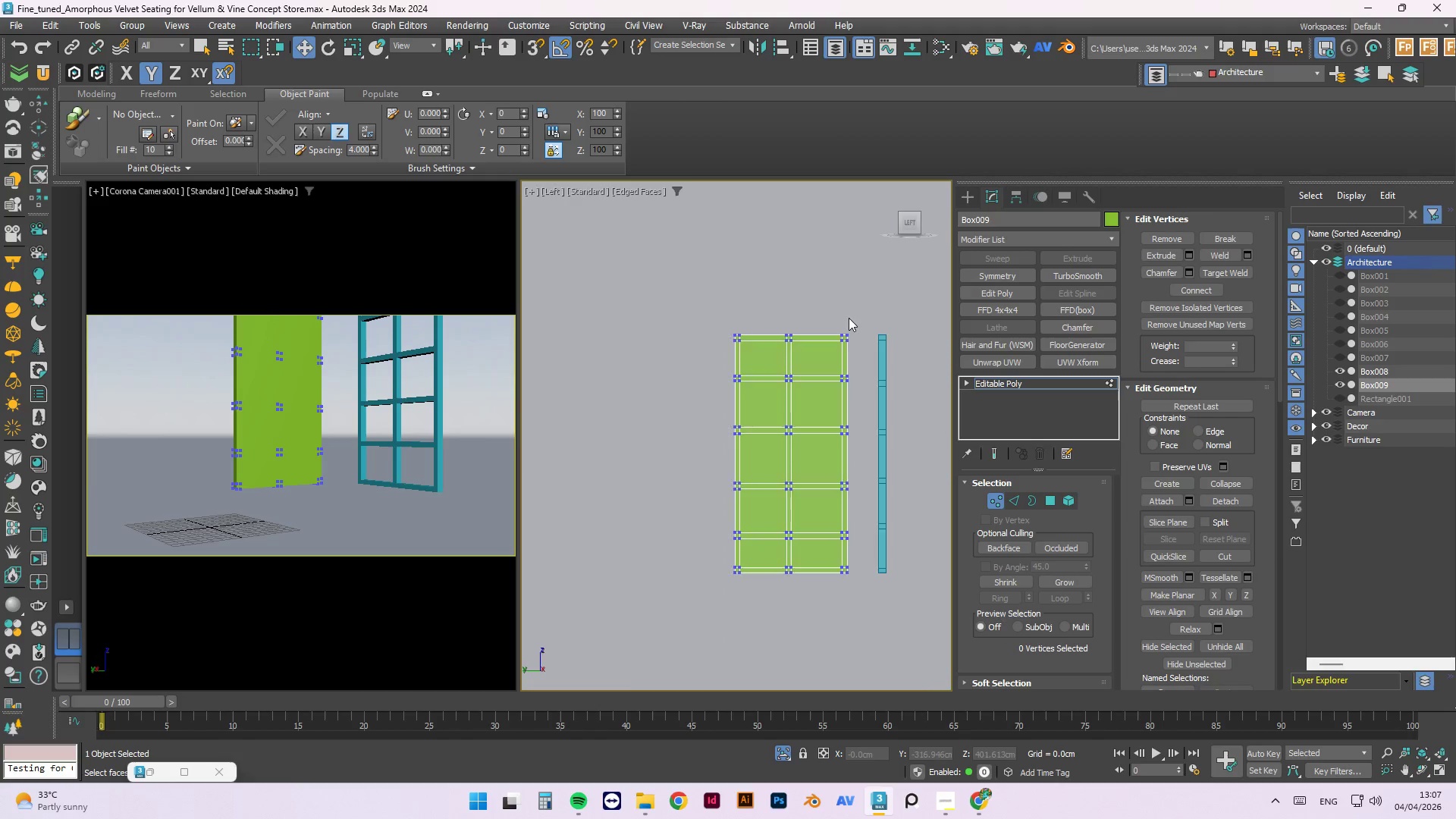 
left_click_drag(start_coordinate=[874, 403], to_coordinate=[516, 372])
 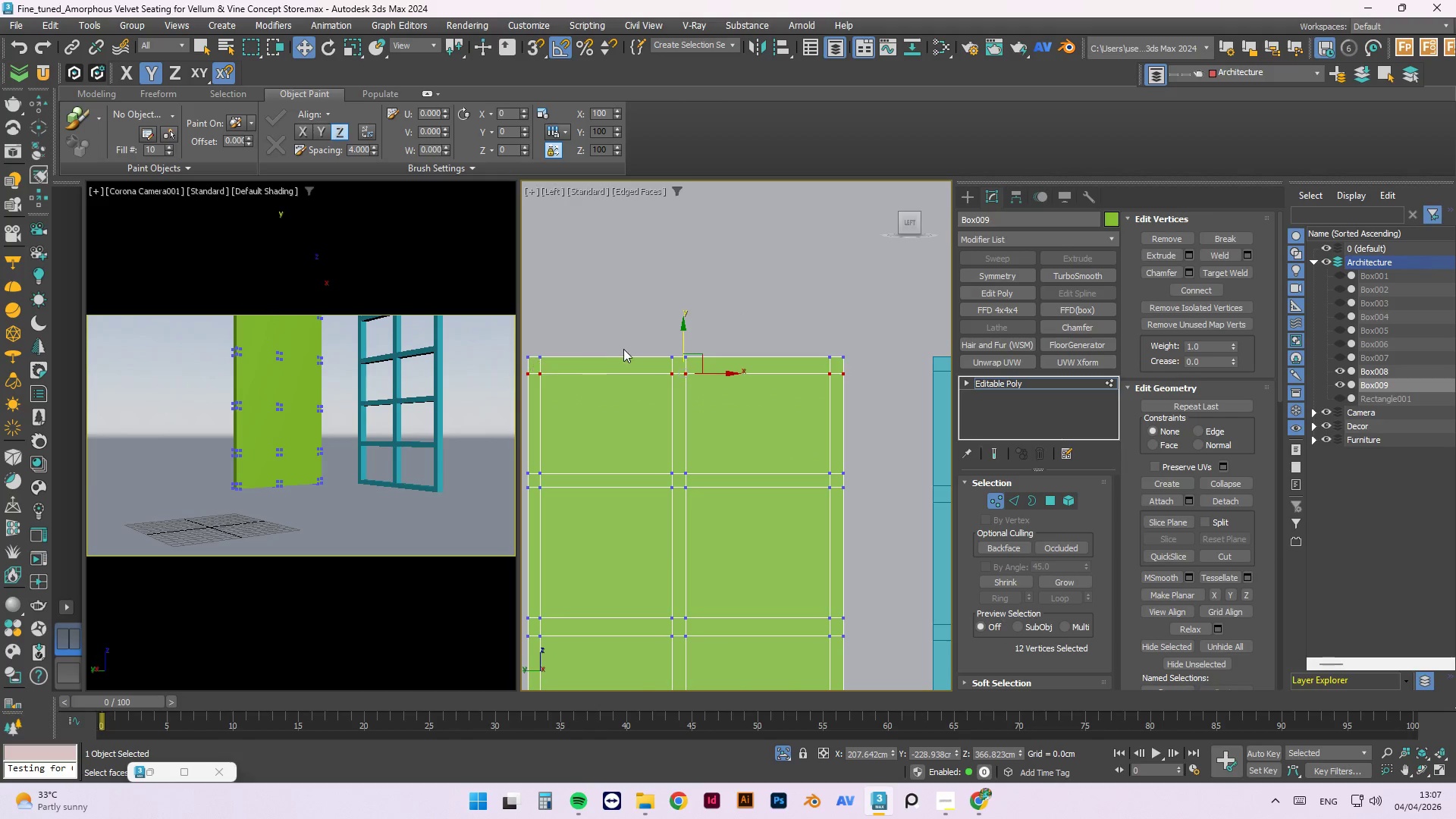 
scroll: coordinate [850, 335], scroll_direction: up, amount: 3.0
 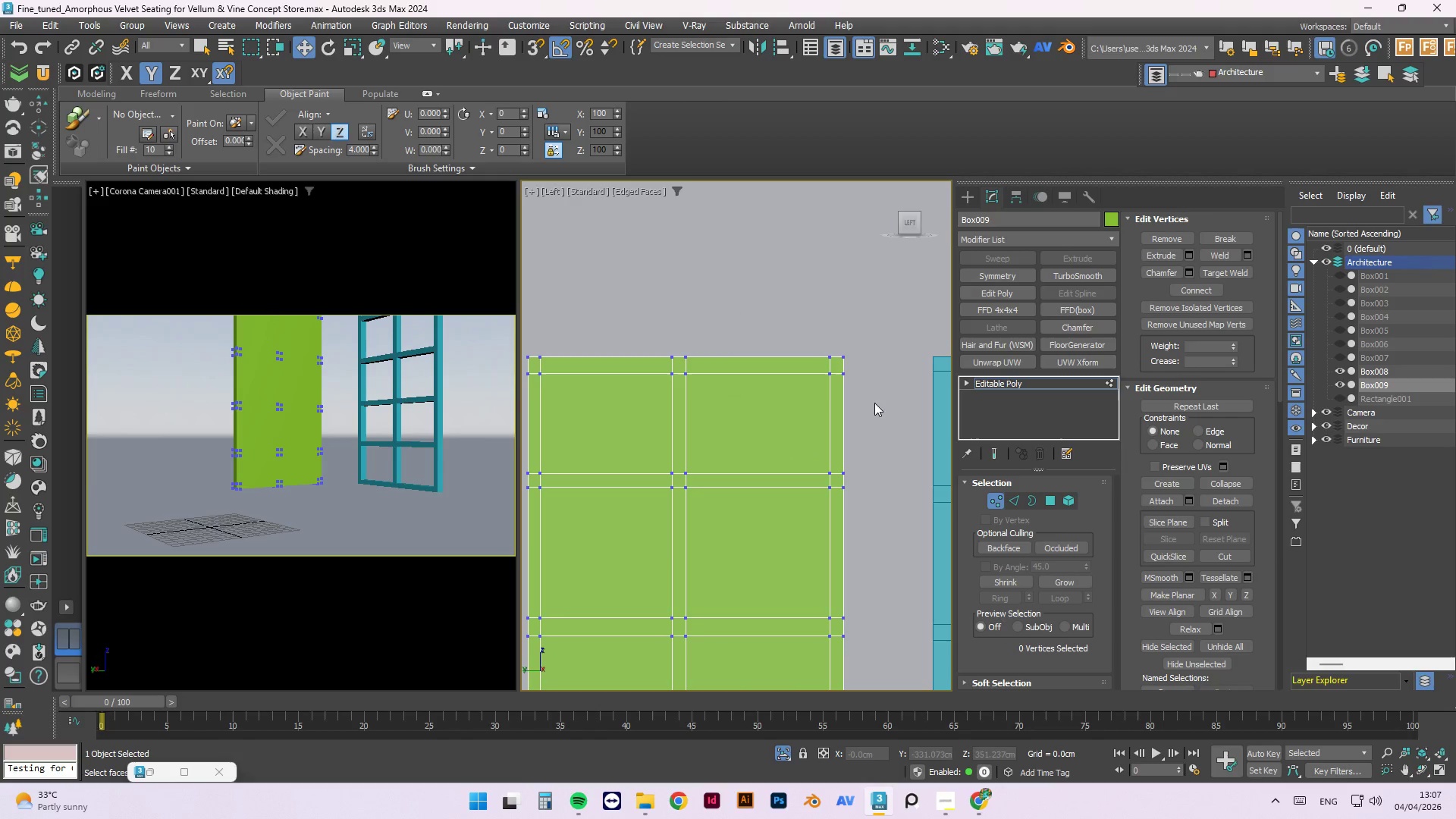 
scroll: coordinate [626, 348], scroll_direction: down, amount: 2.0
 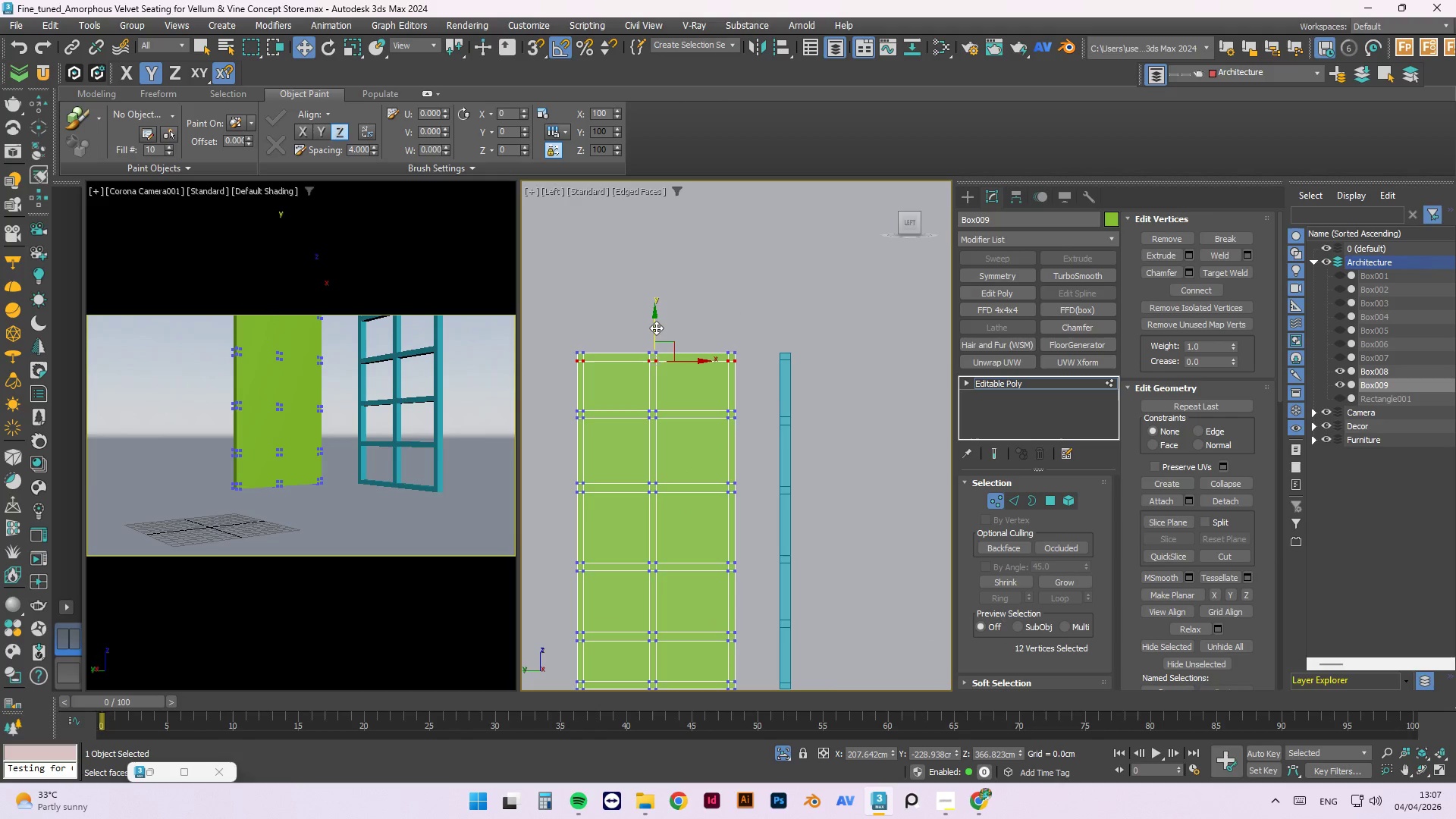 
left_click_drag(start_coordinate=[654, 323], to_coordinate=[814, 354])
 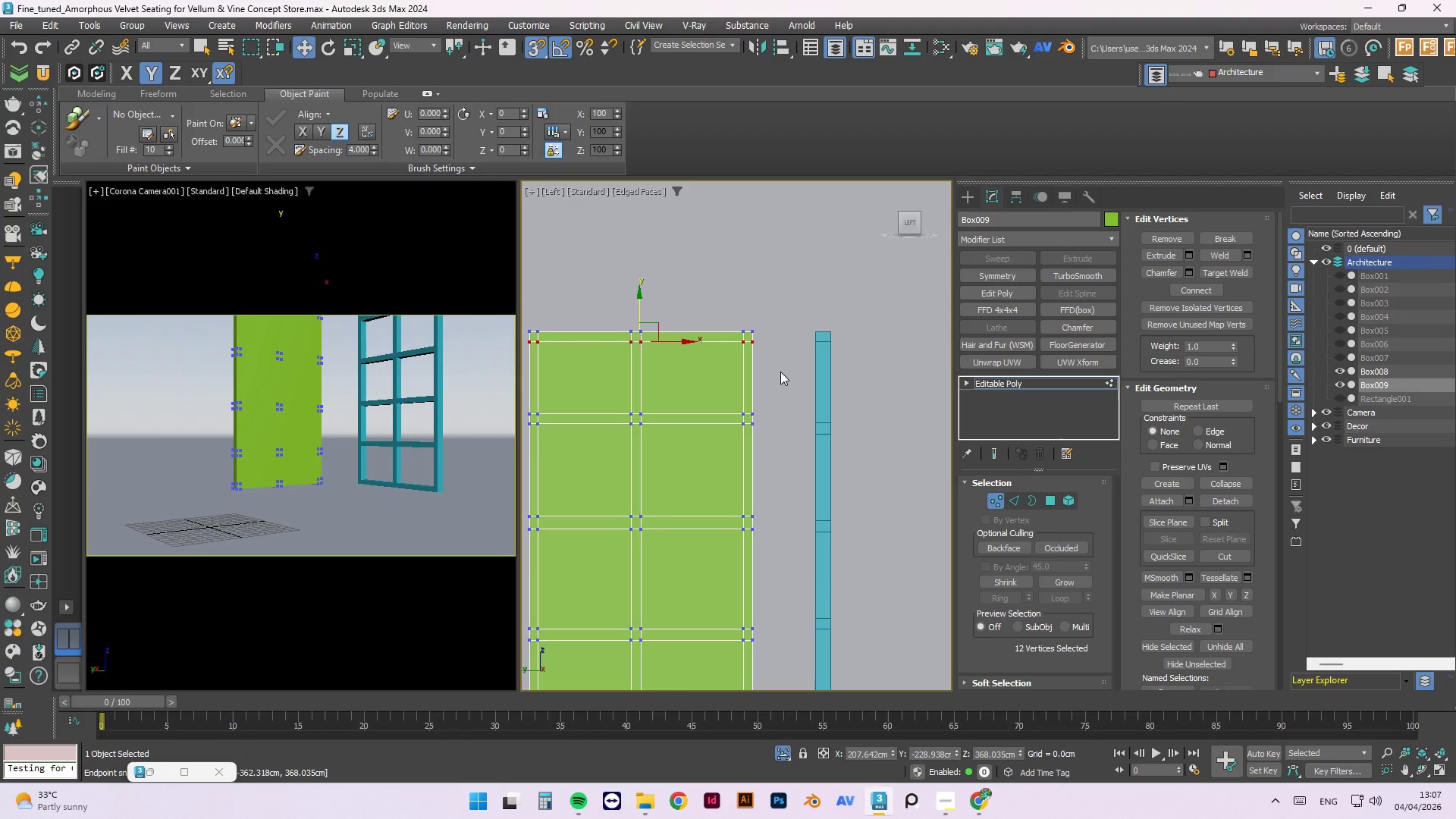 
key(S)
 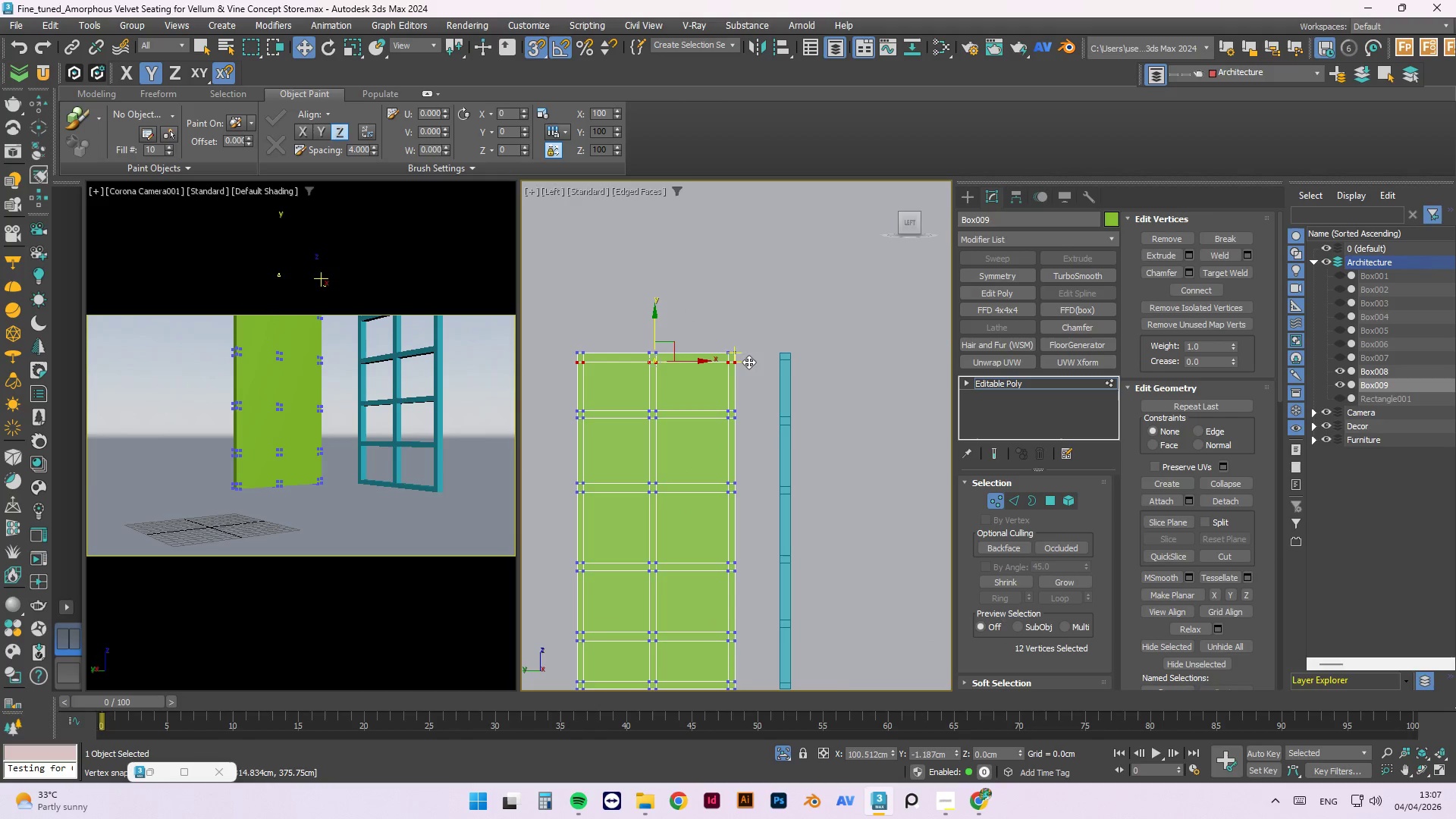 
scroll: coordinate [761, 362], scroll_direction: up, amount: 3.0
 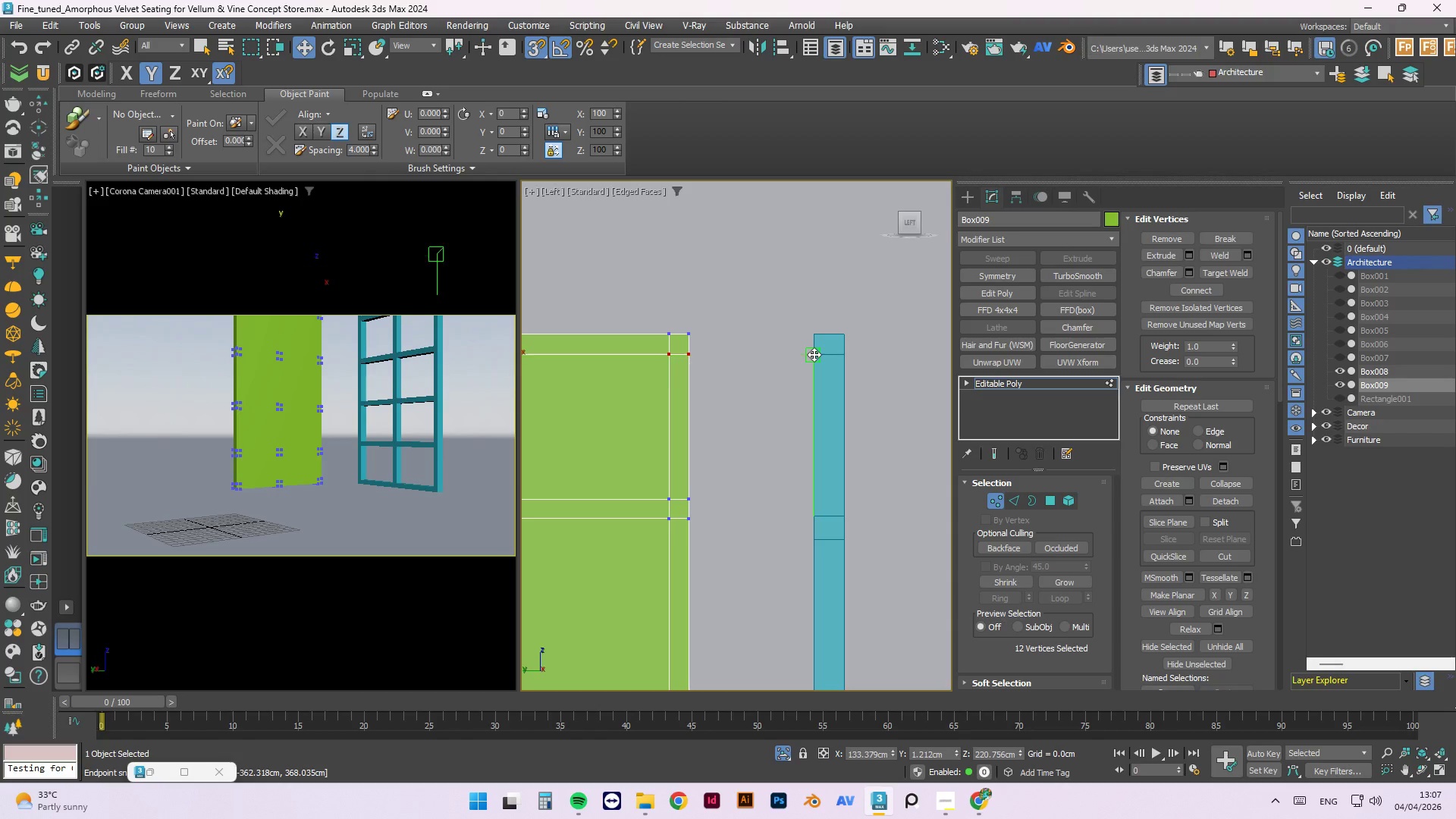 
scroll: coordinate [818, 328], scroll_direction: down, amount: 2.0
 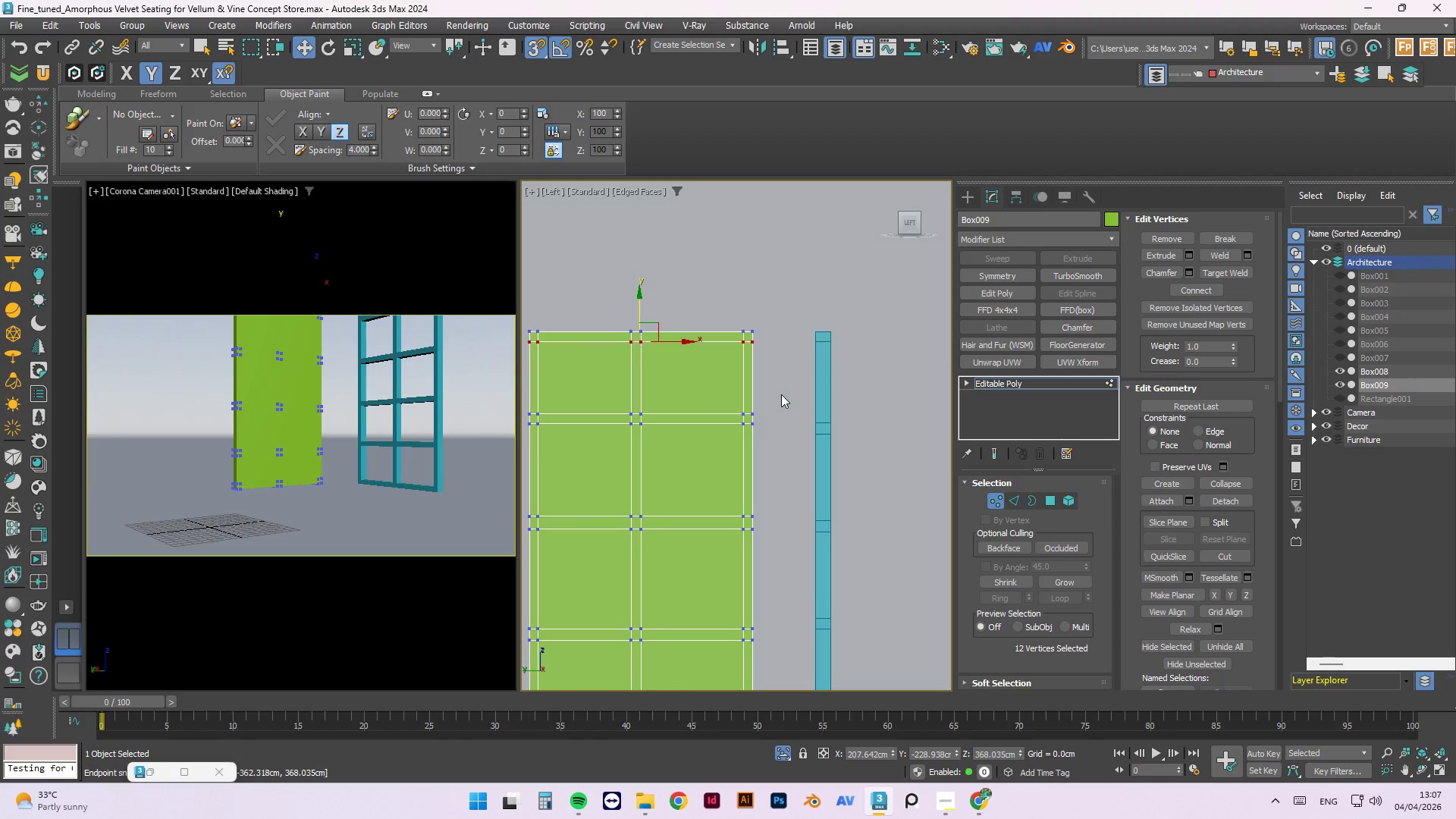 
left_click_drag(start_coordinate=[784, 389], to_coordinate=[515, 444])
 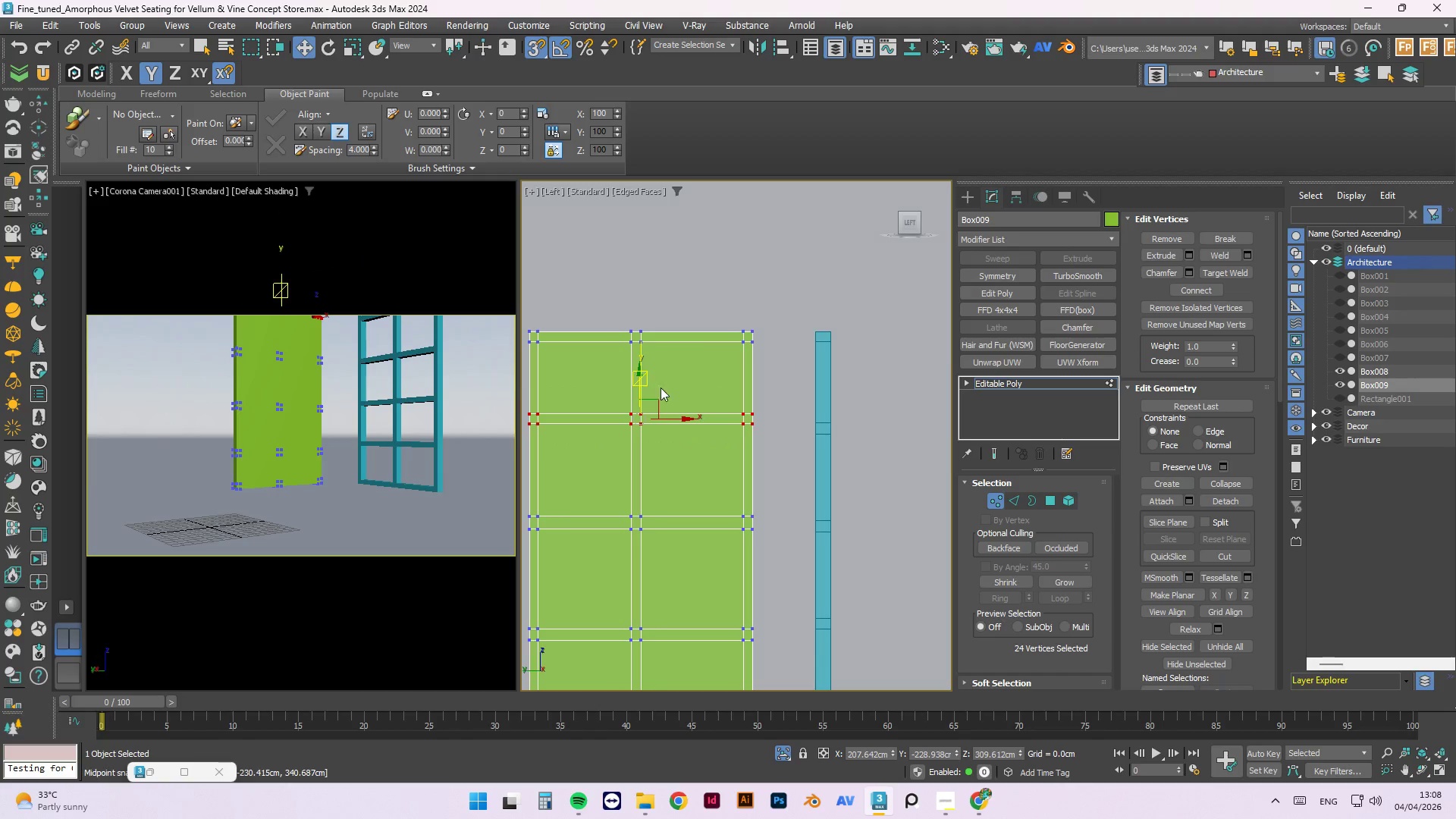 
scroll: coordinate [752, 411], scroll_direction: up, amount: 1.0
 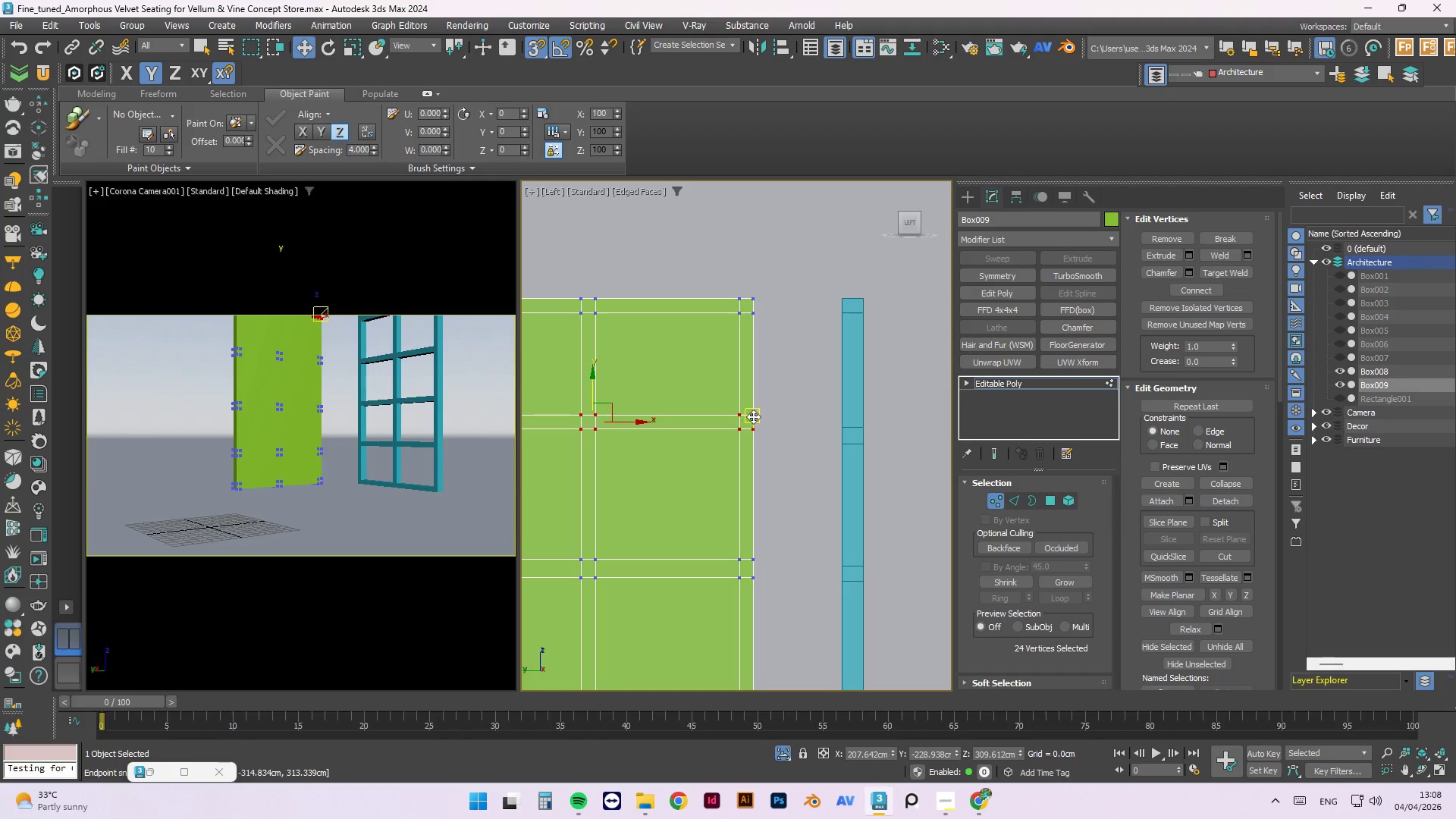 
left_click_drag(start_coordinate=[753, 416], to_coordinate=[843, 427])
 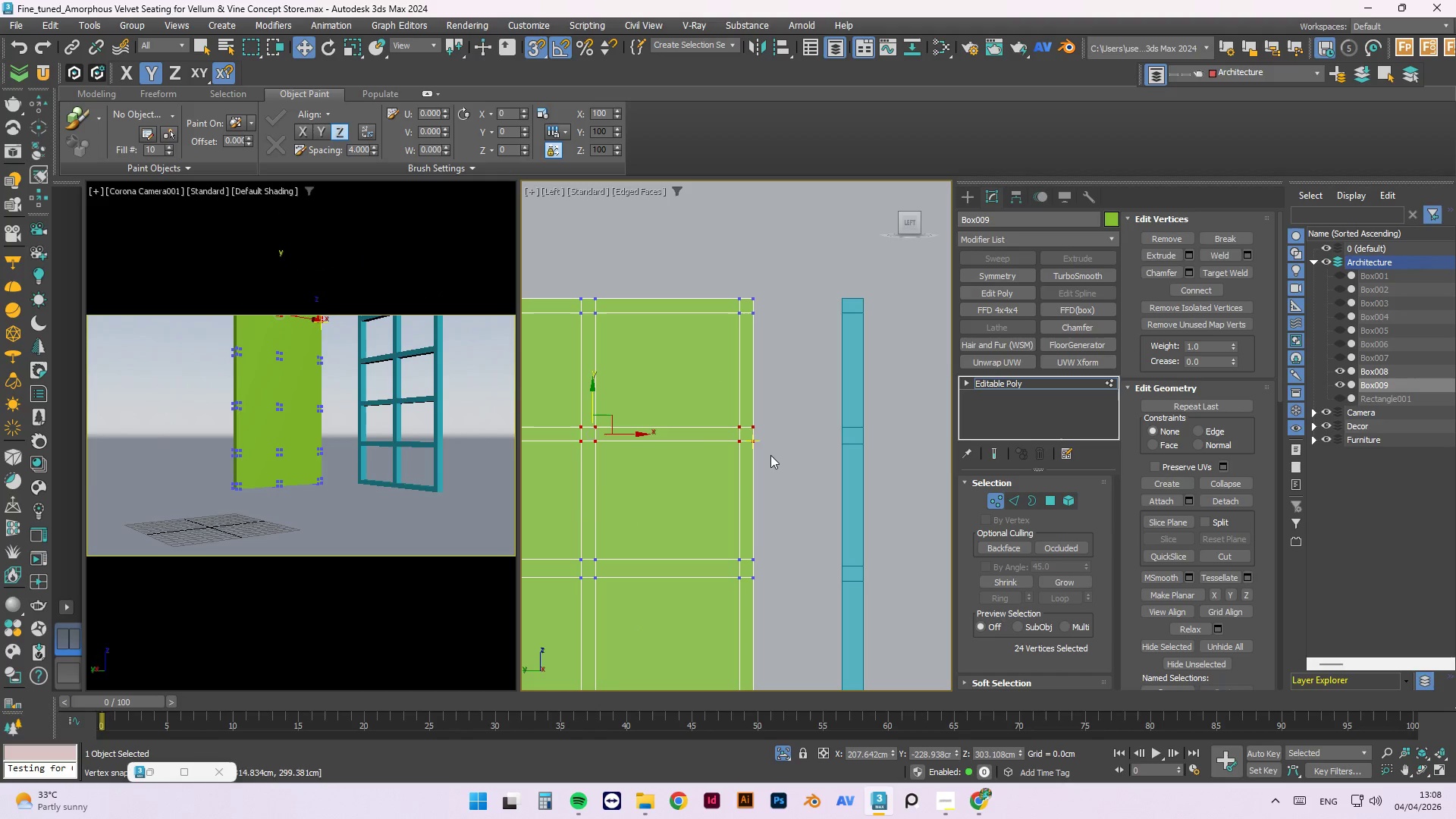 
left_click([784, 463])
 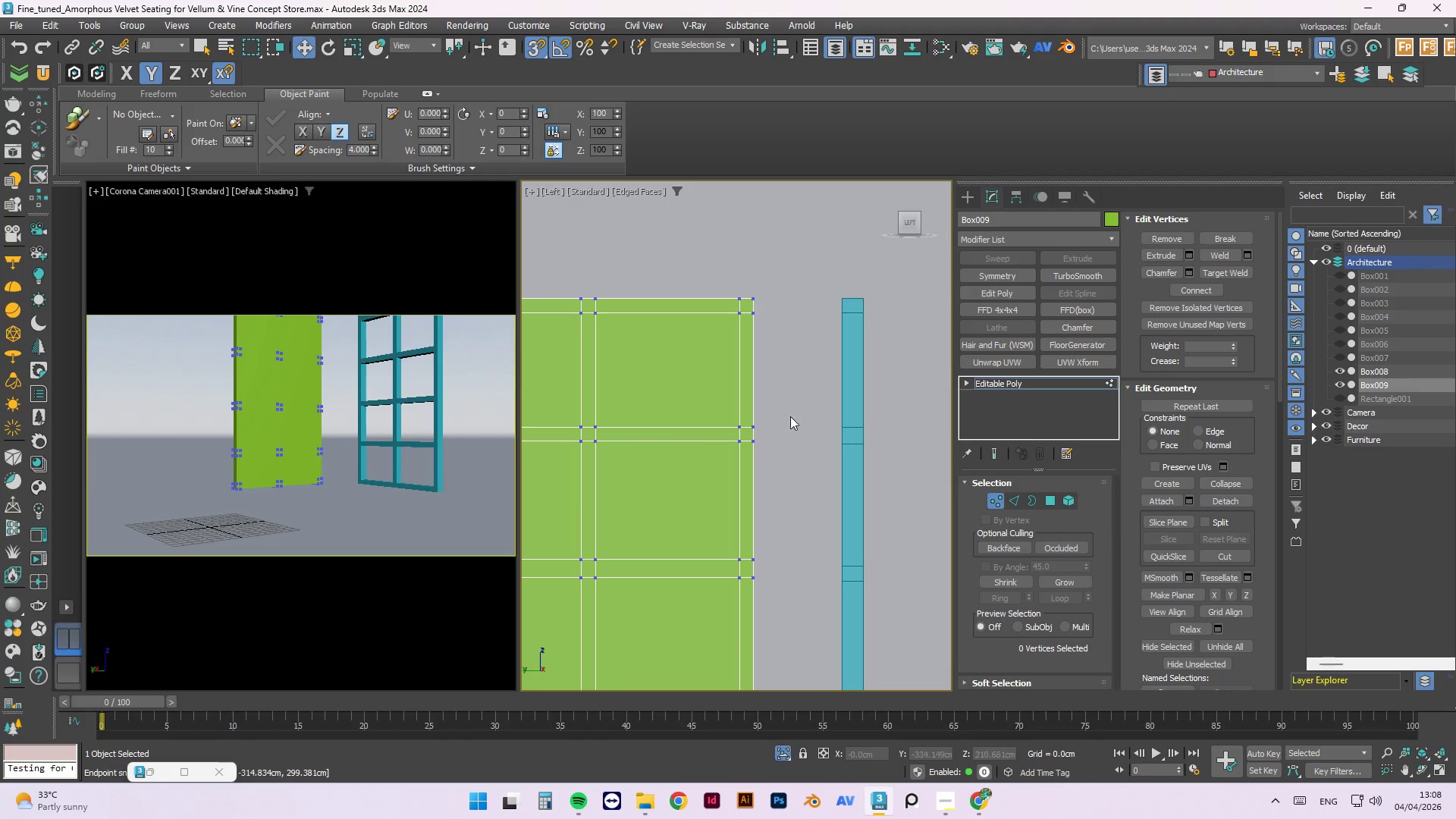 
left_click_drag(start_coordinate=[810, 453], to_coordinate=[530, 410])
 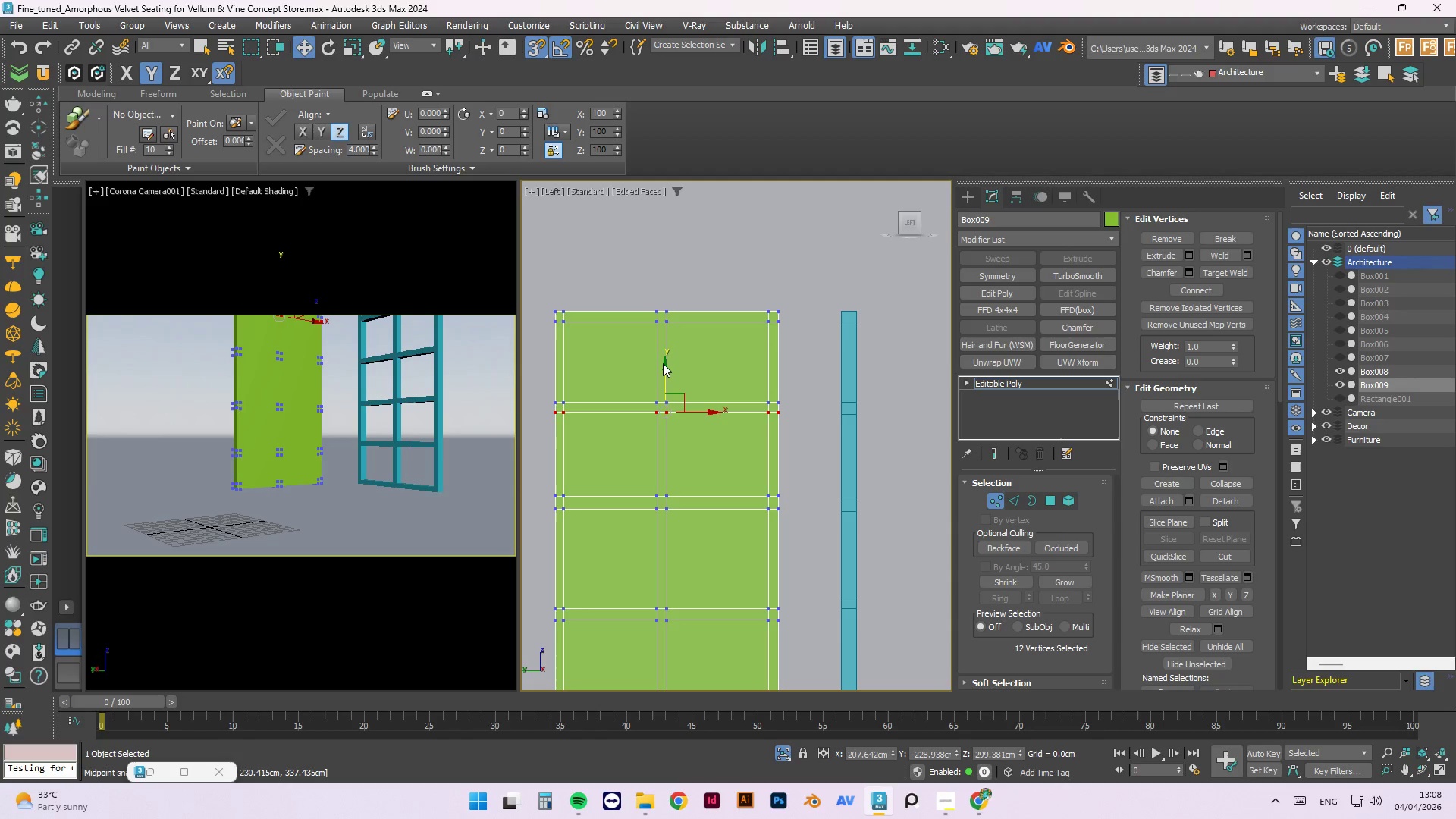 
scroll: coordinate [789, 410], scroll_direction: down, amount: 1.0
 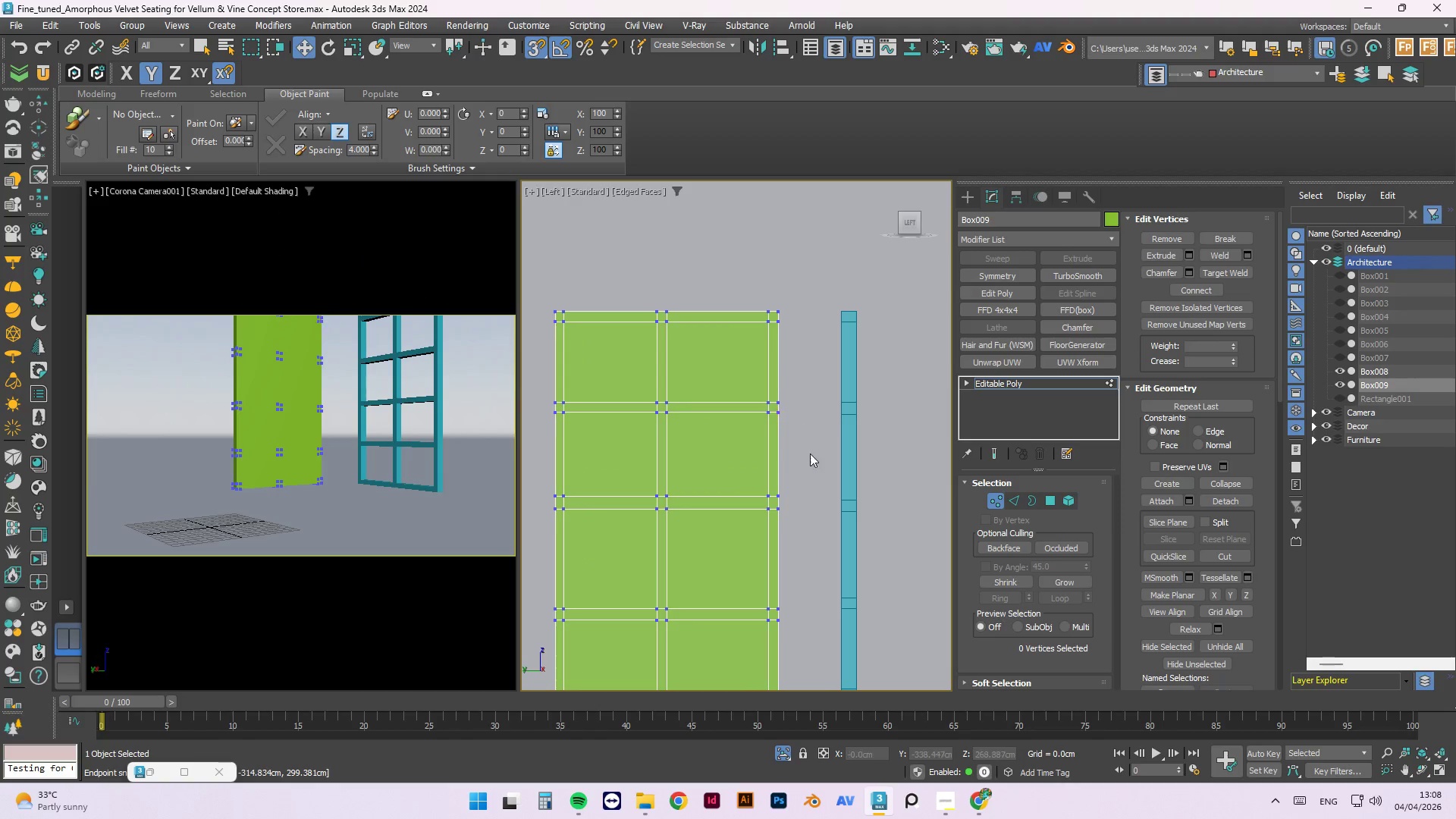 
double_click([663, 363])
 